 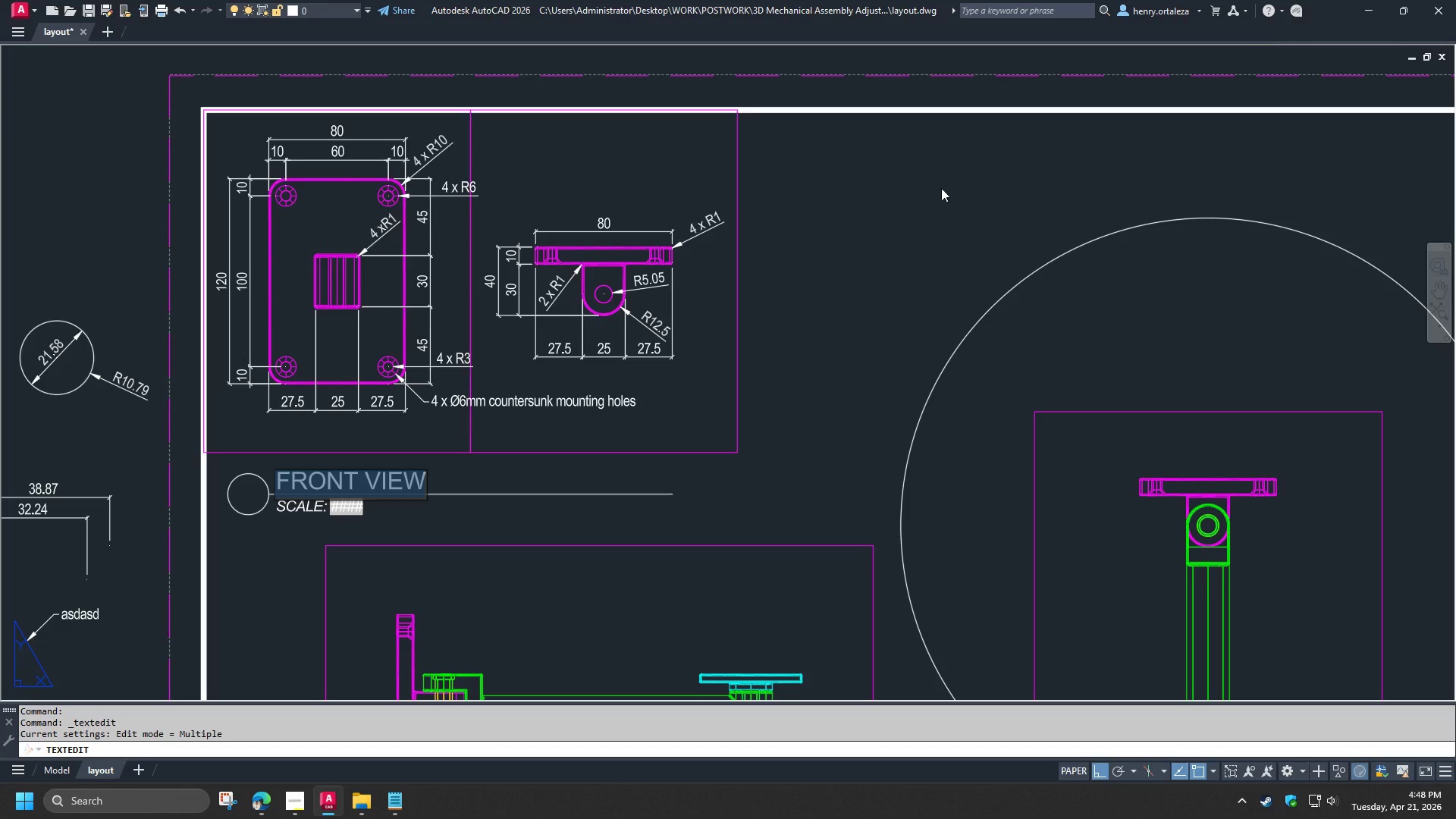 
key(Control+V)
 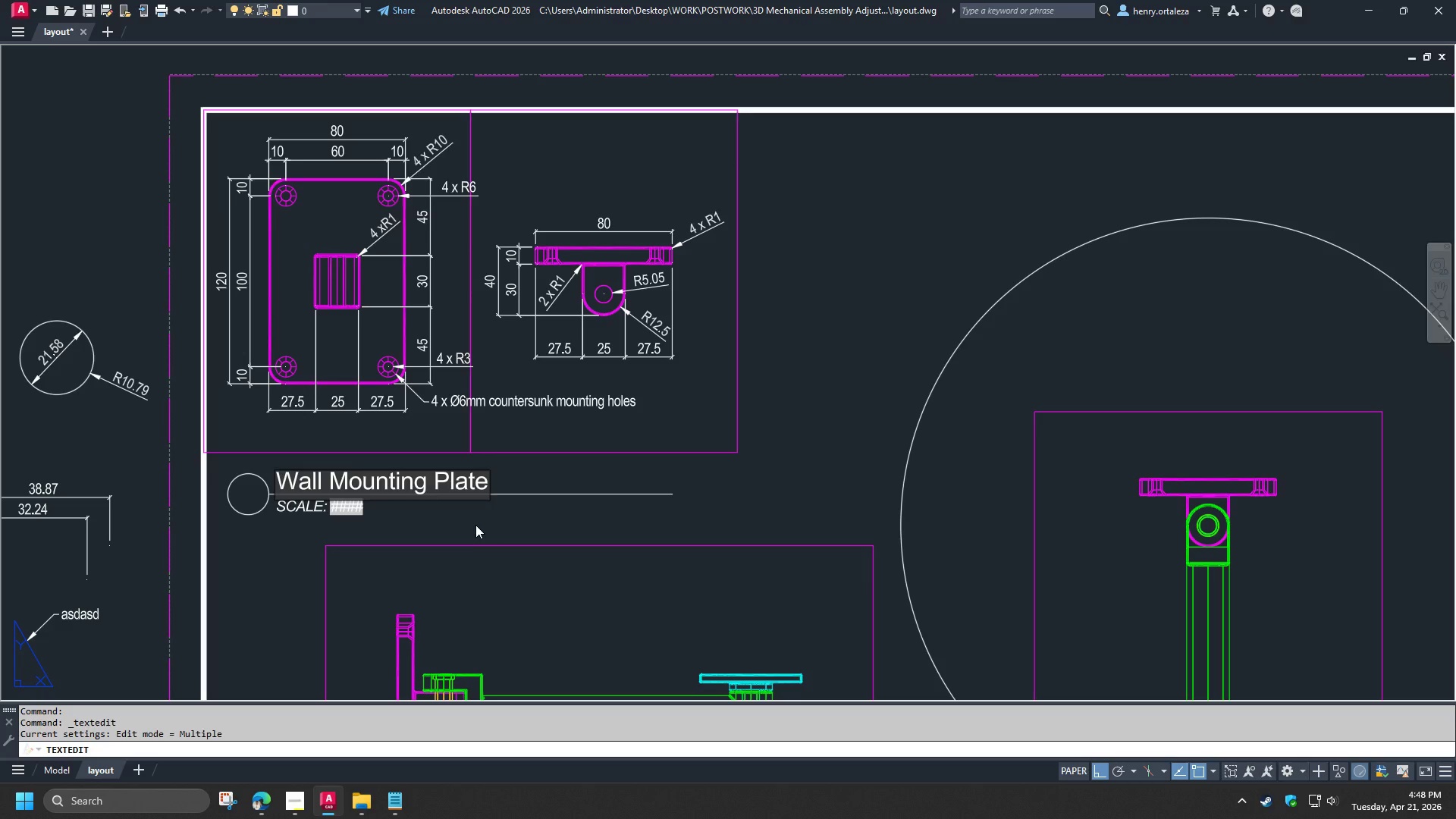 
left_click([478, 522])
 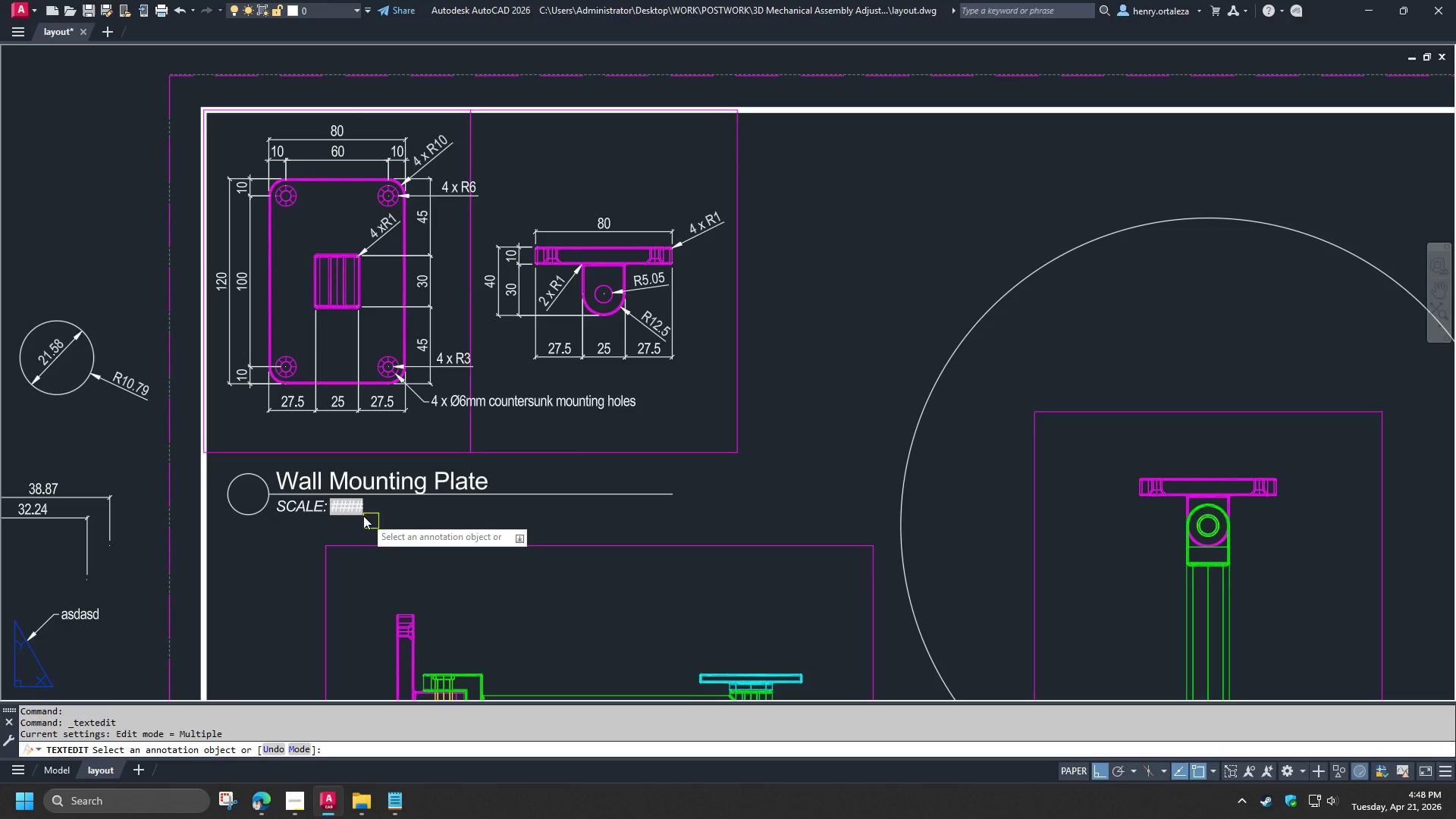 
key(Space)
 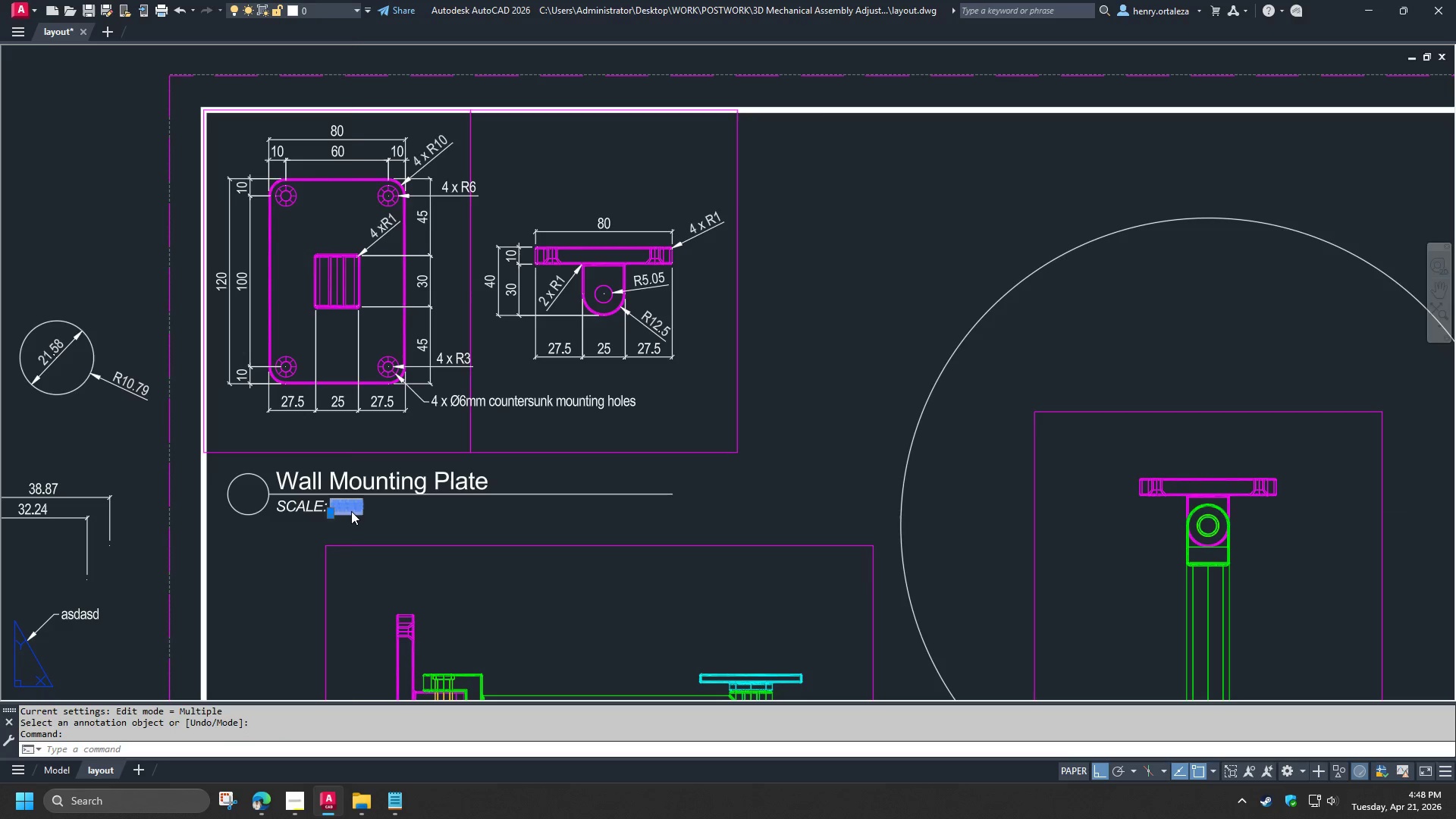 
double_click([351, 511])
 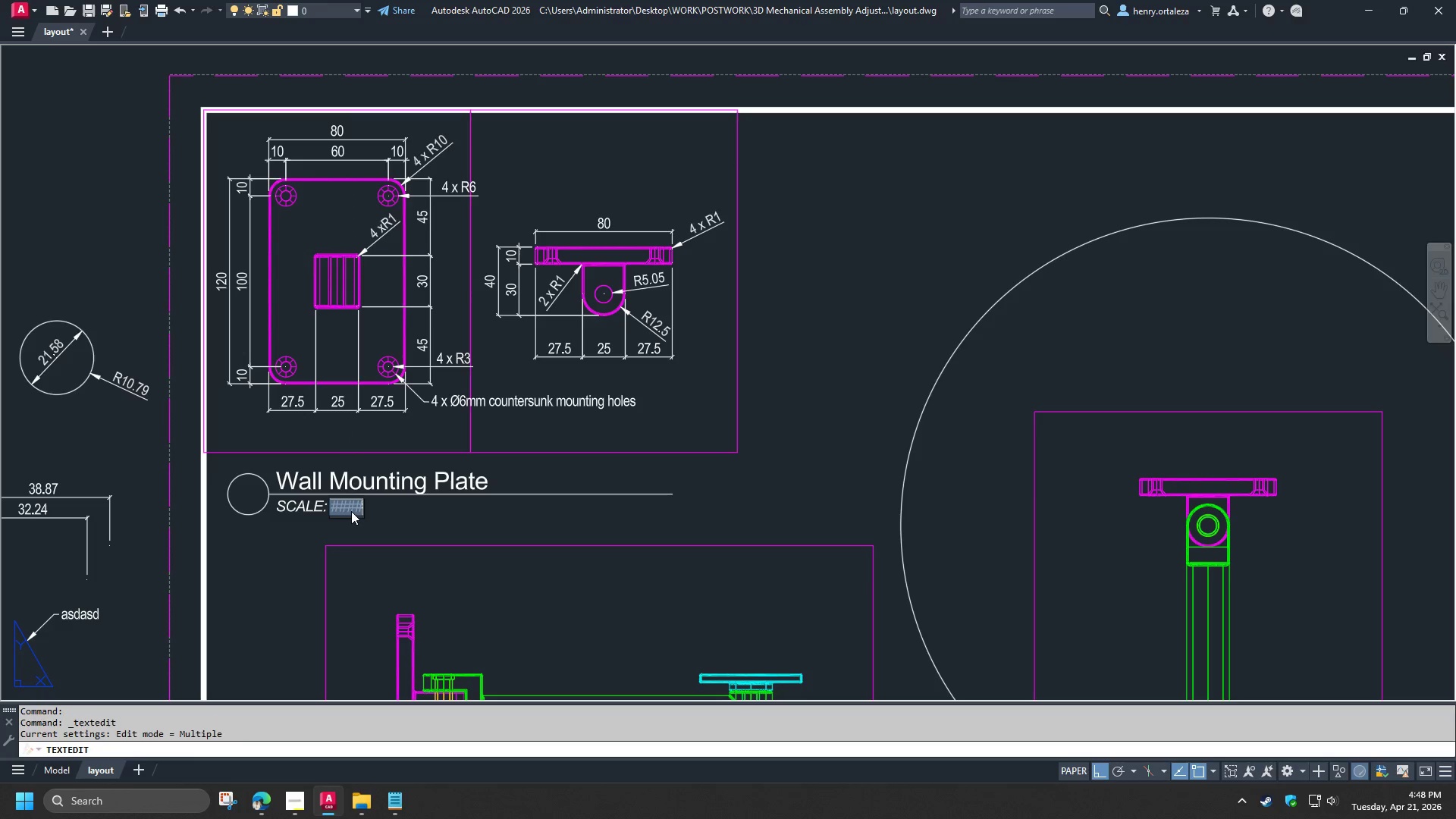 
triple_click([350, 510])
 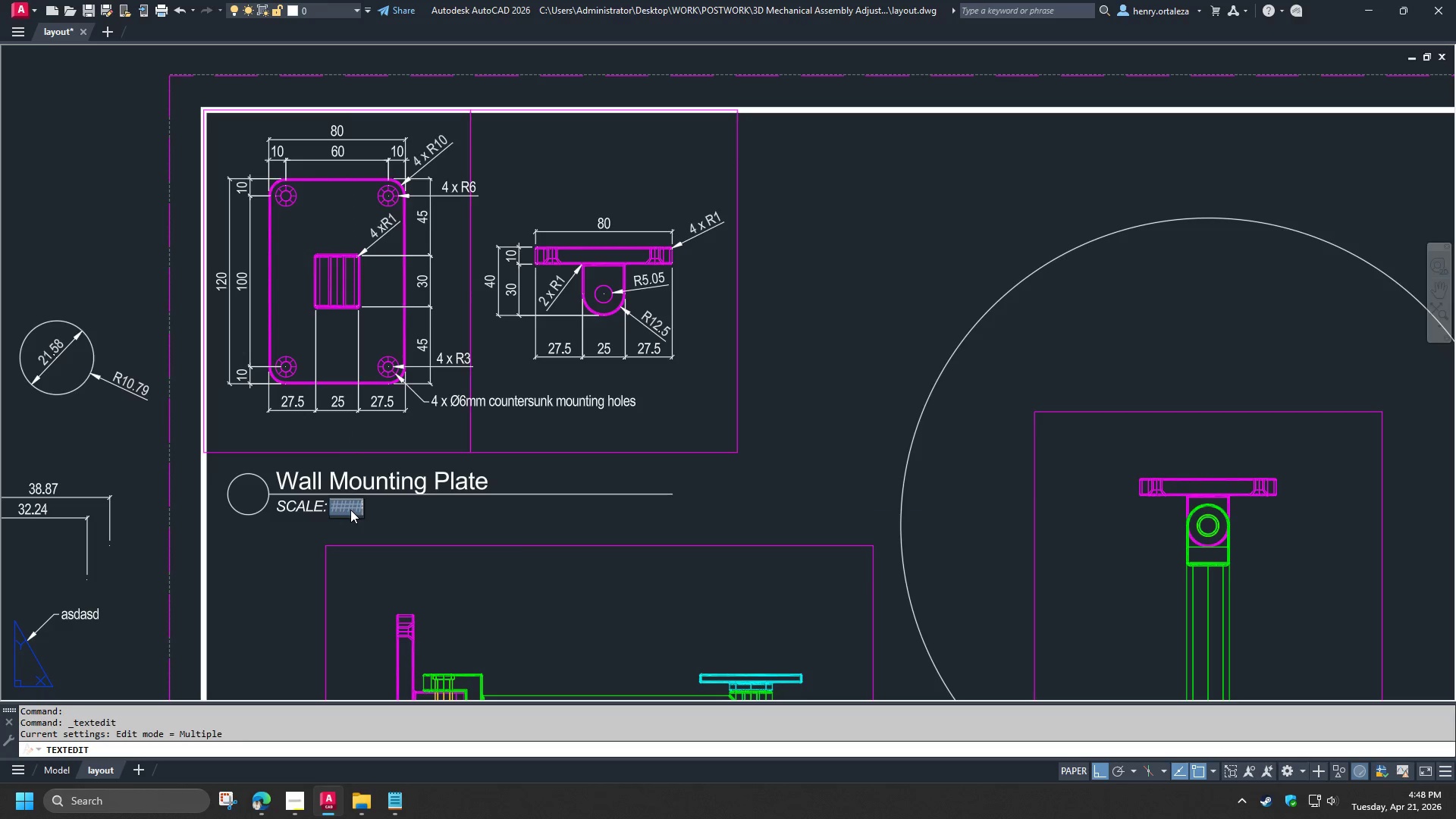 
triple_click([350, 510])
 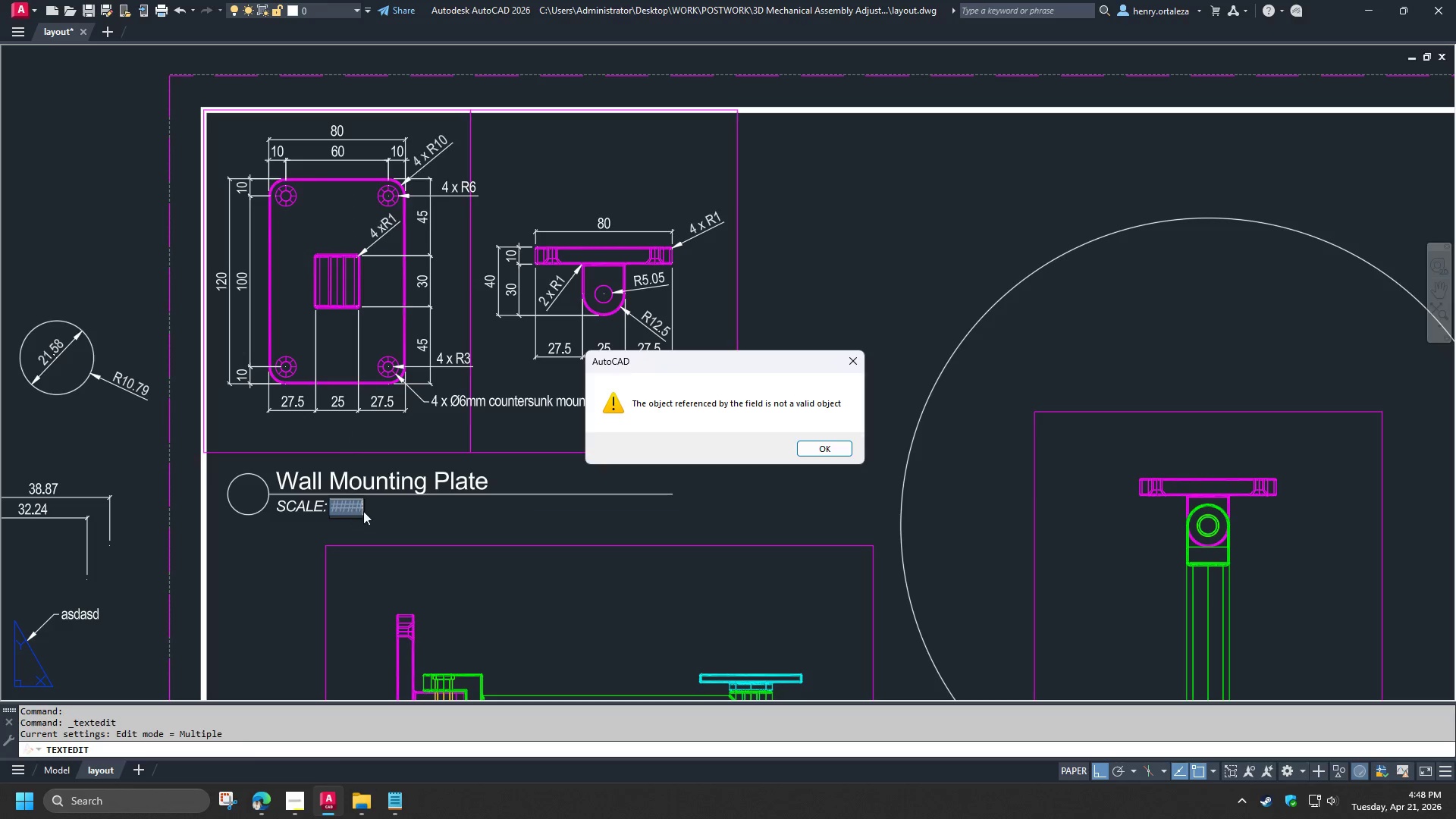 
key(Space)
 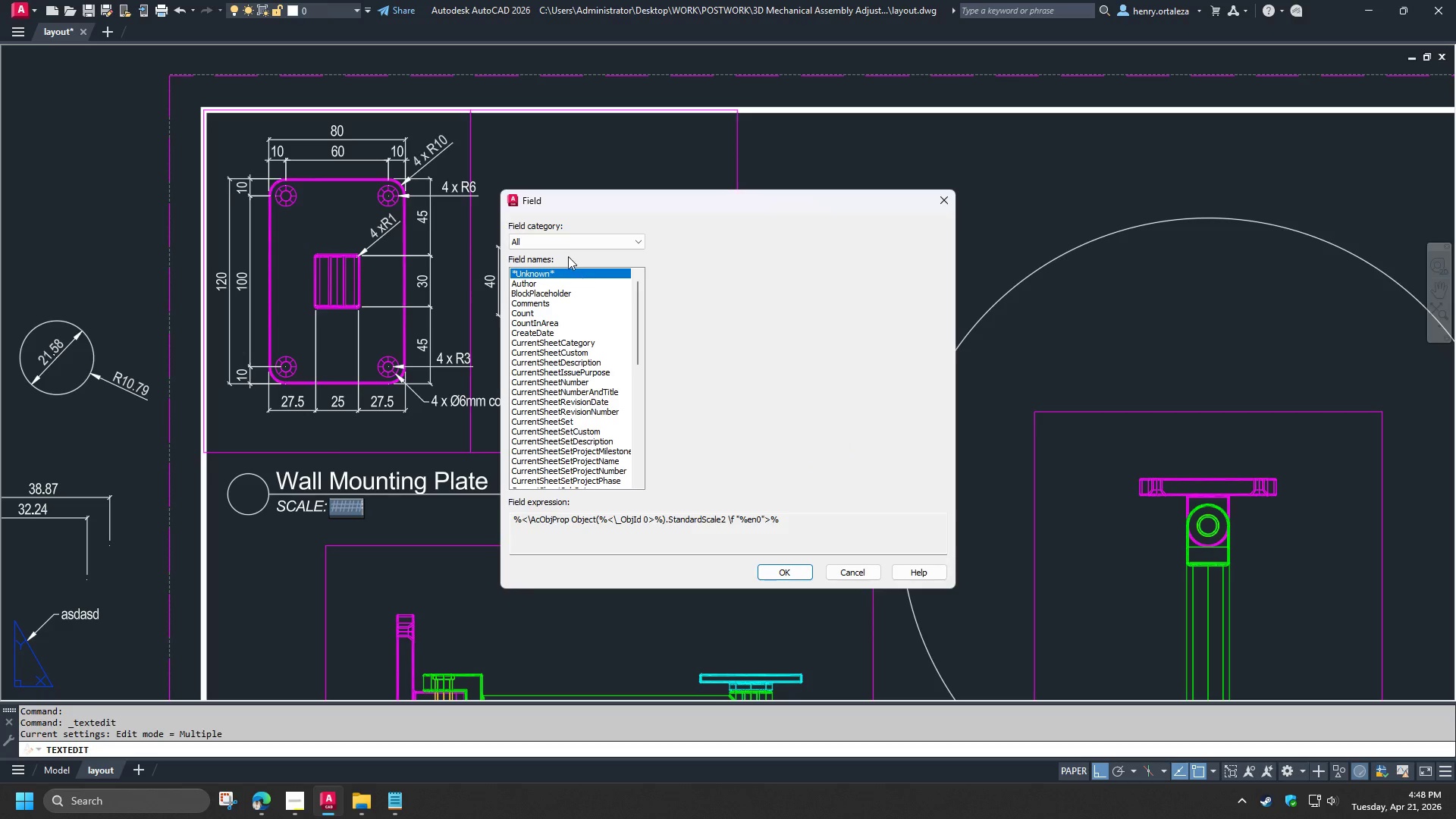 
left_click([560, 241])
 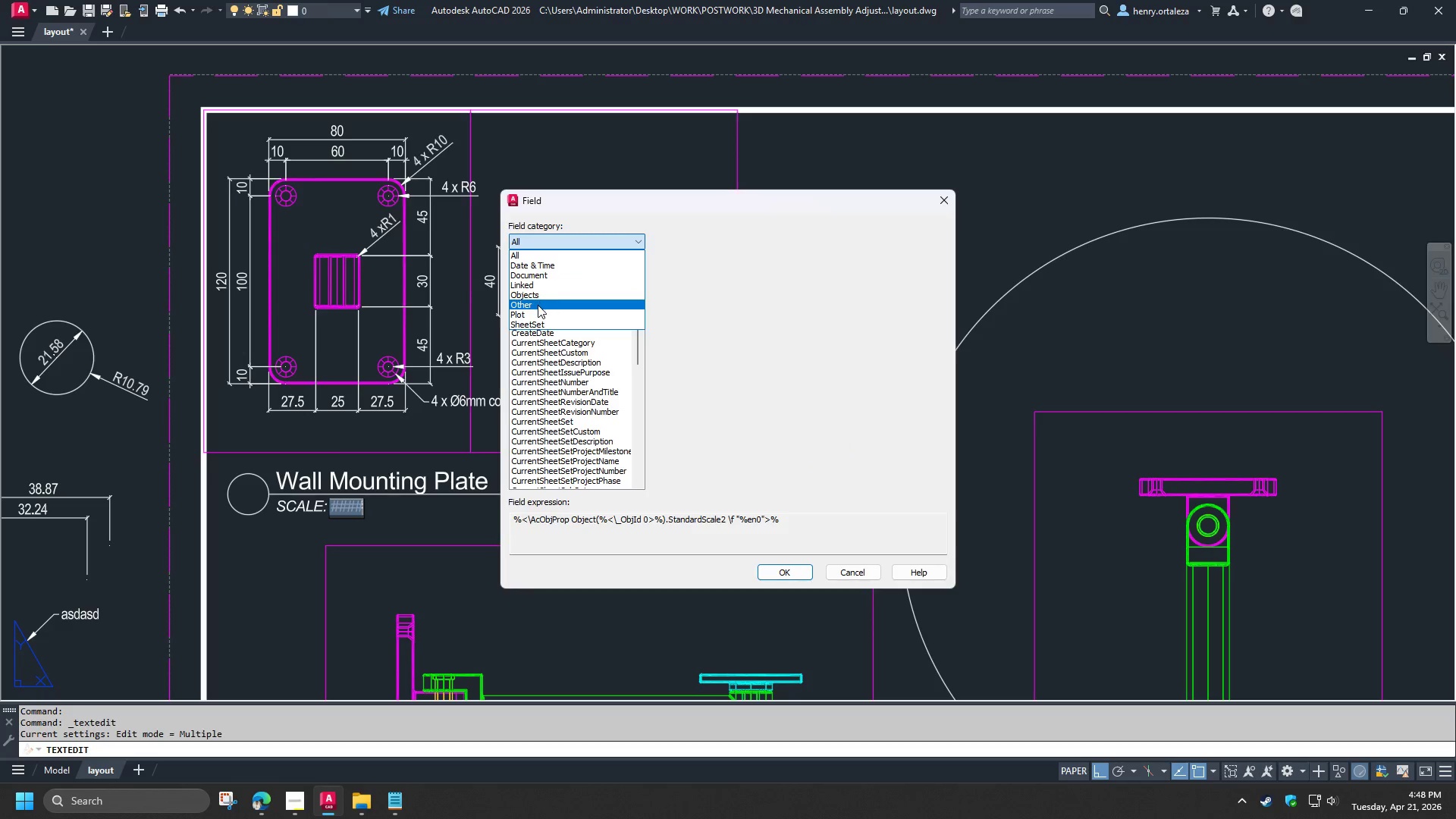 
left_click([538, 290])
 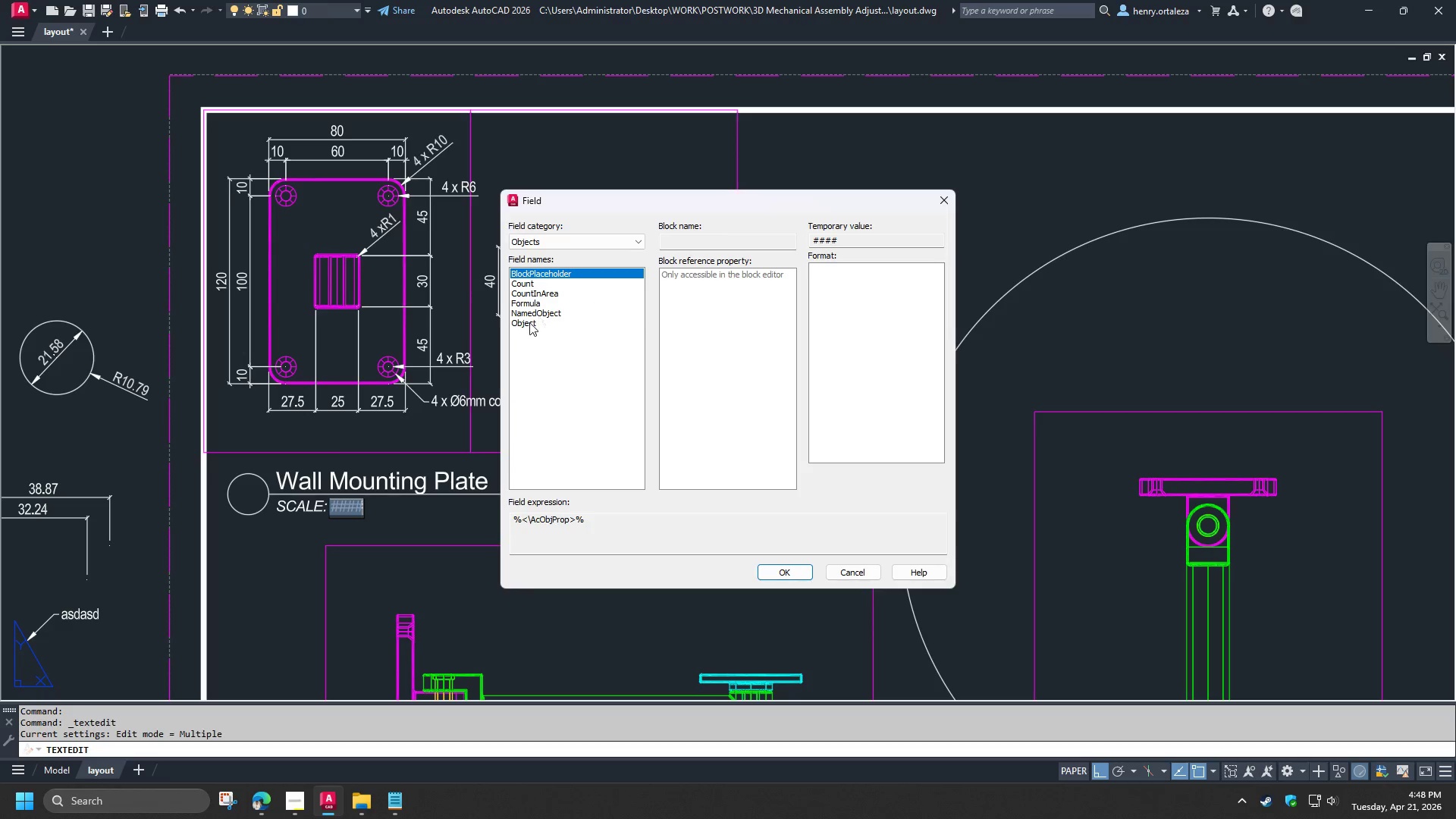 
left_click([528, 325])
 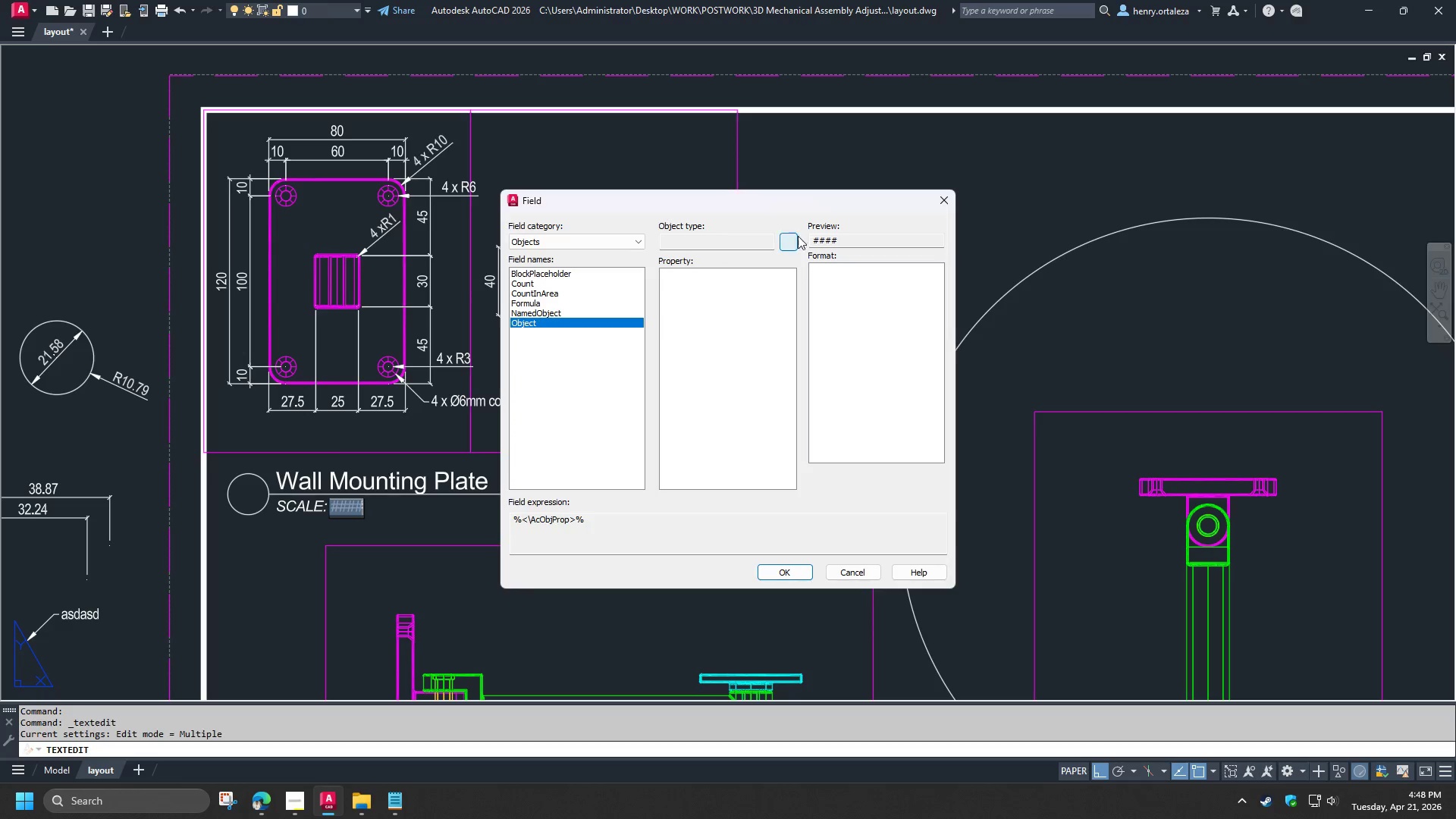 
left_click([787, 240])
 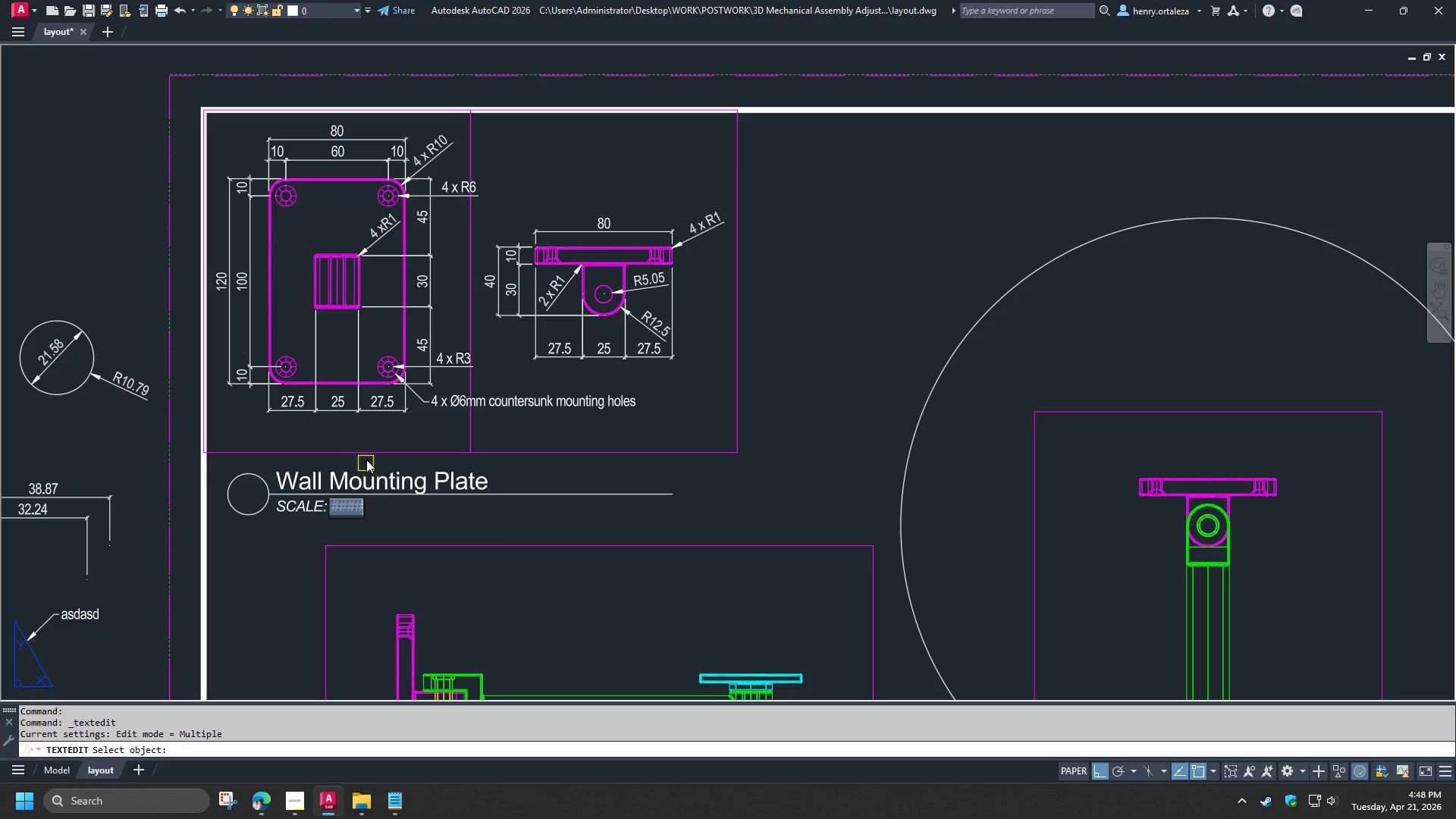 
left_click([366, 455])
 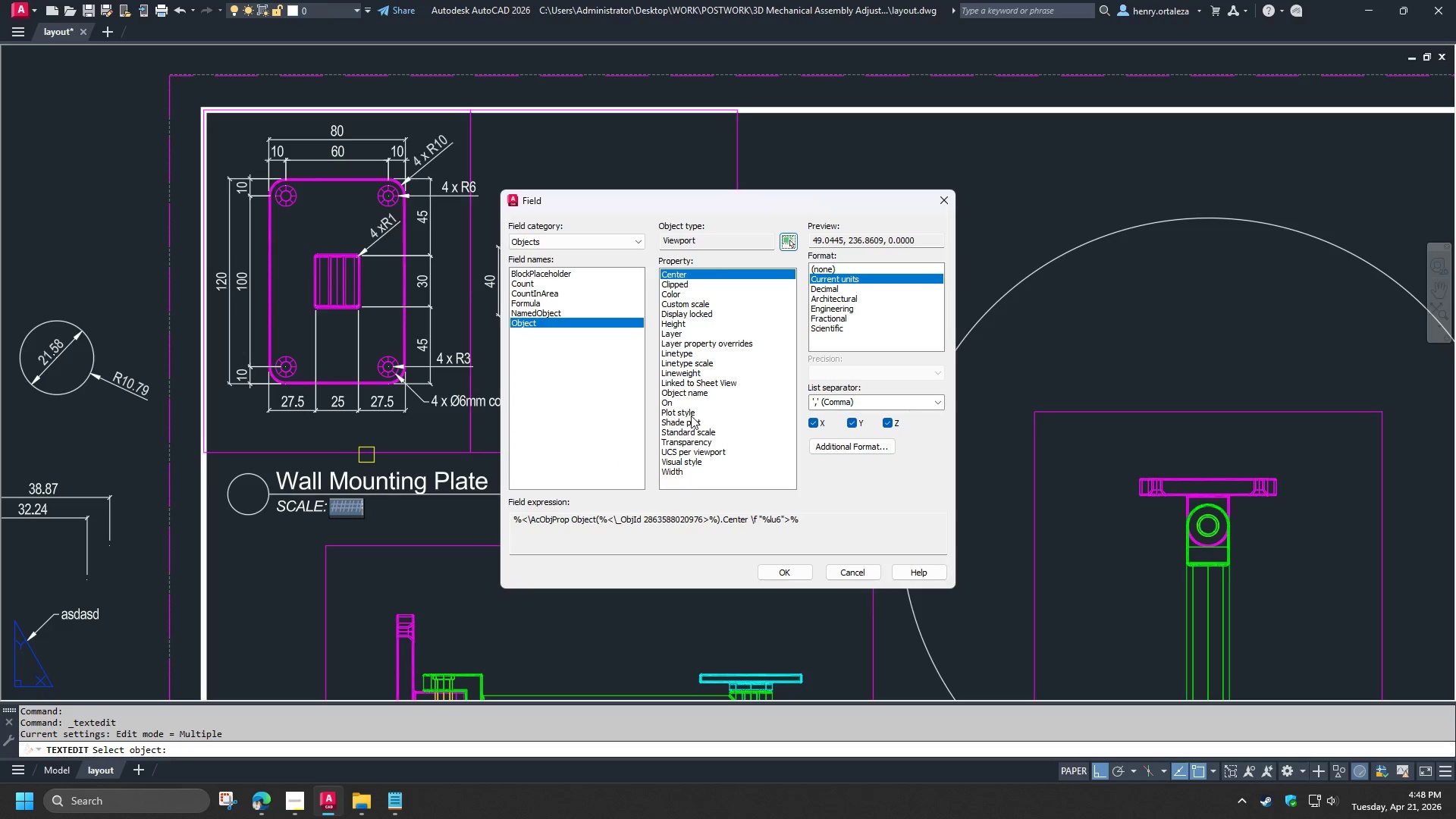 
left_click([688, 434])
 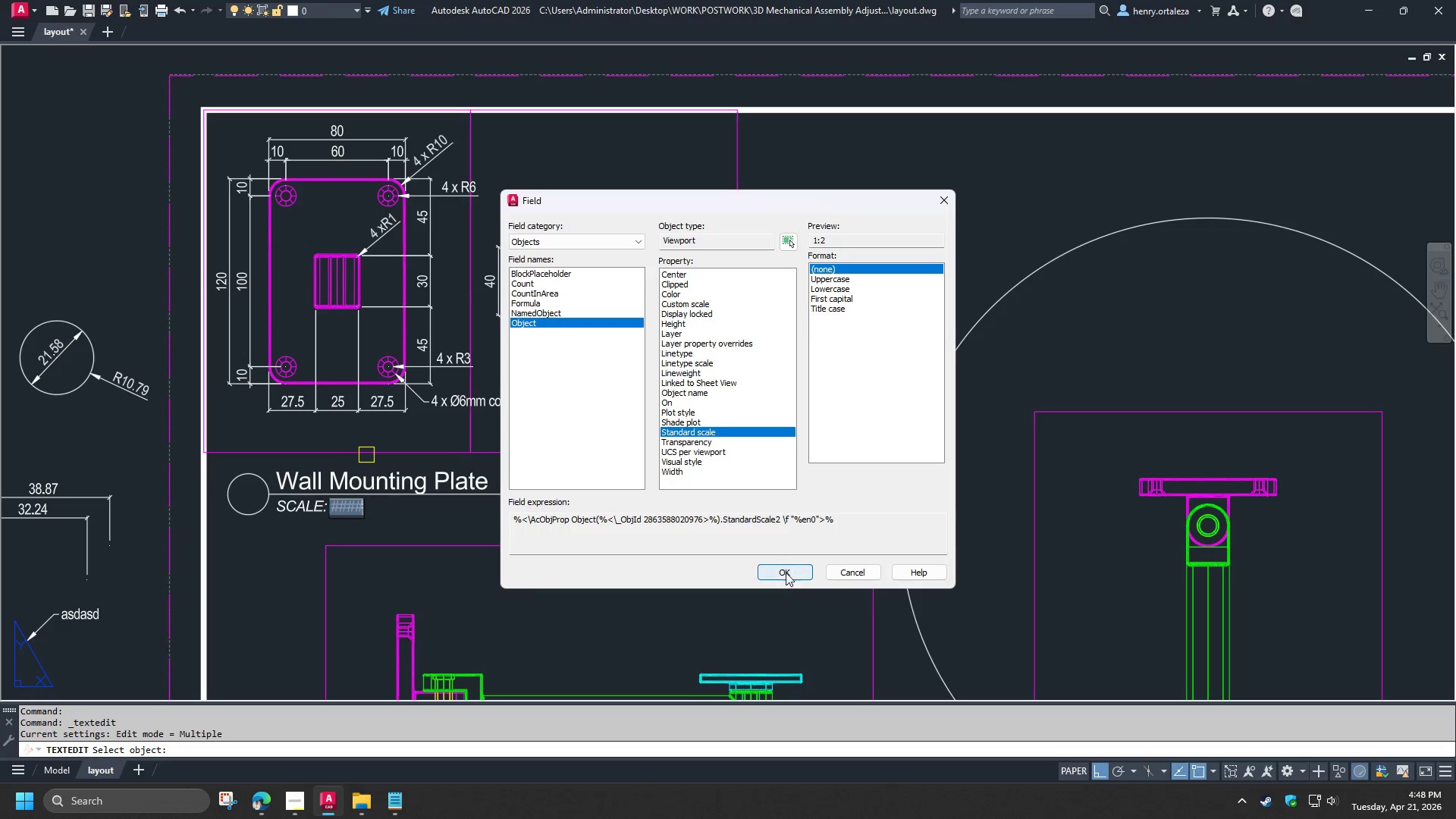 
left_click([778, 571])
 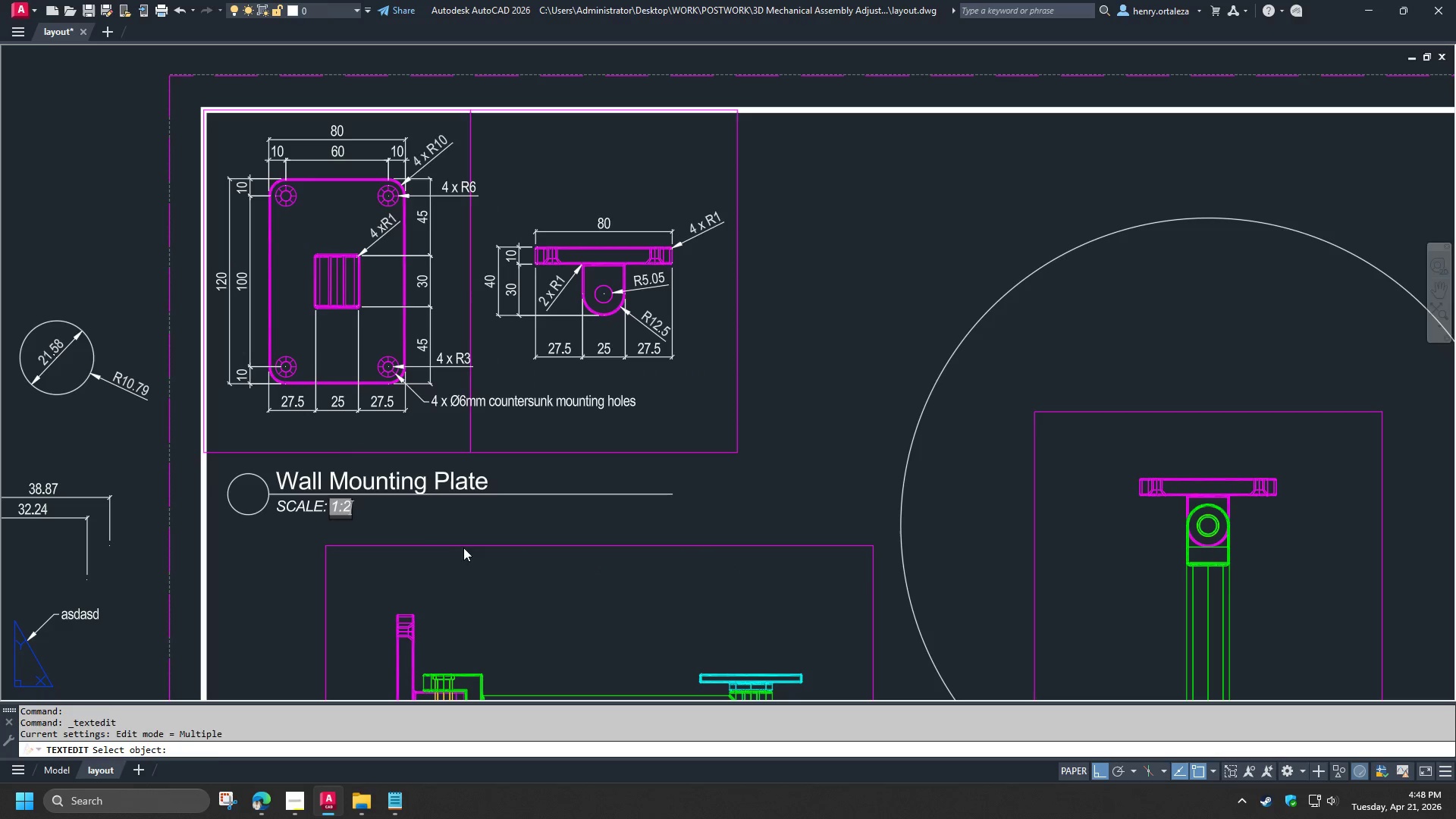 
left_click([417, 530])
 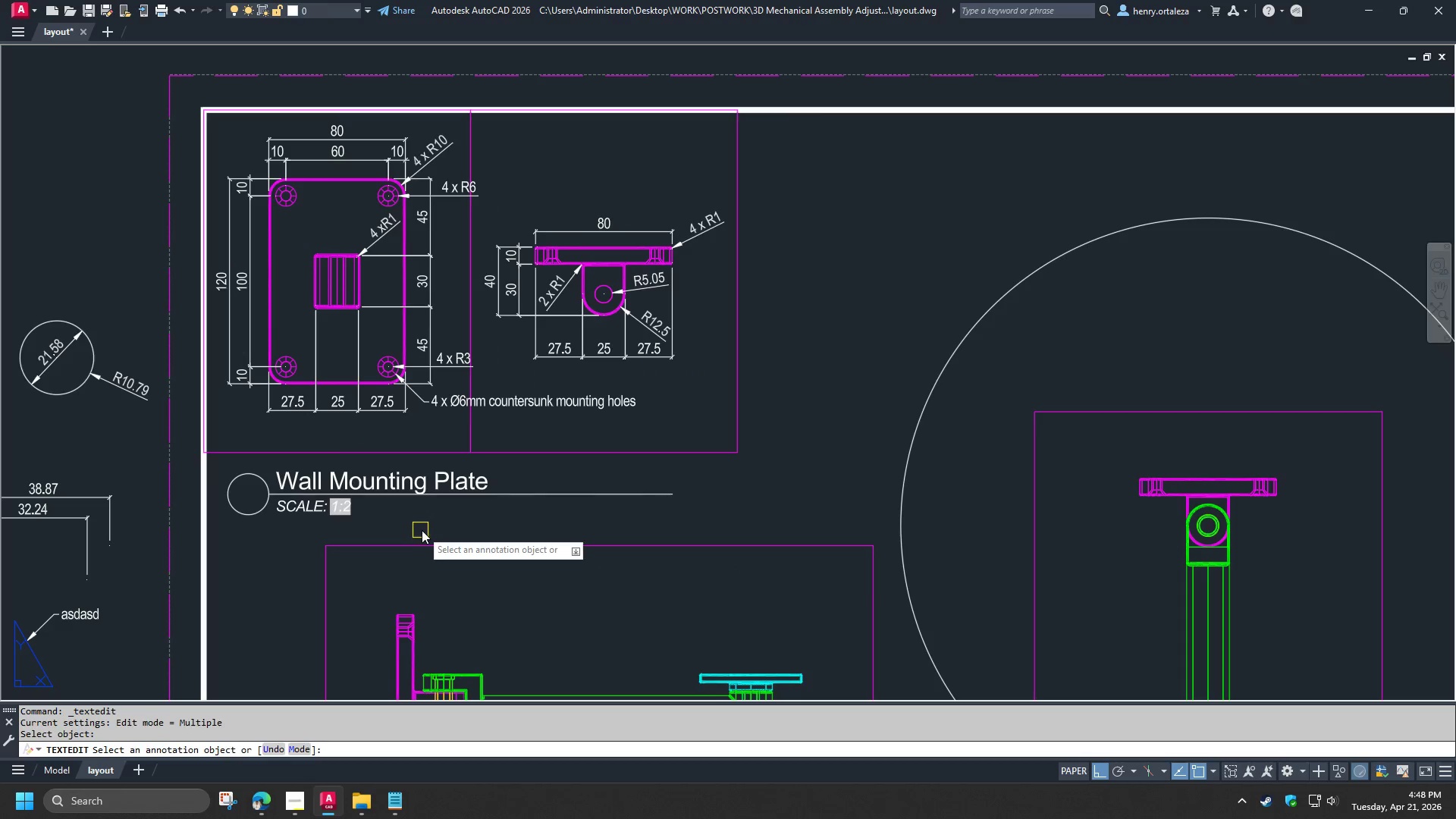 
type( re )
 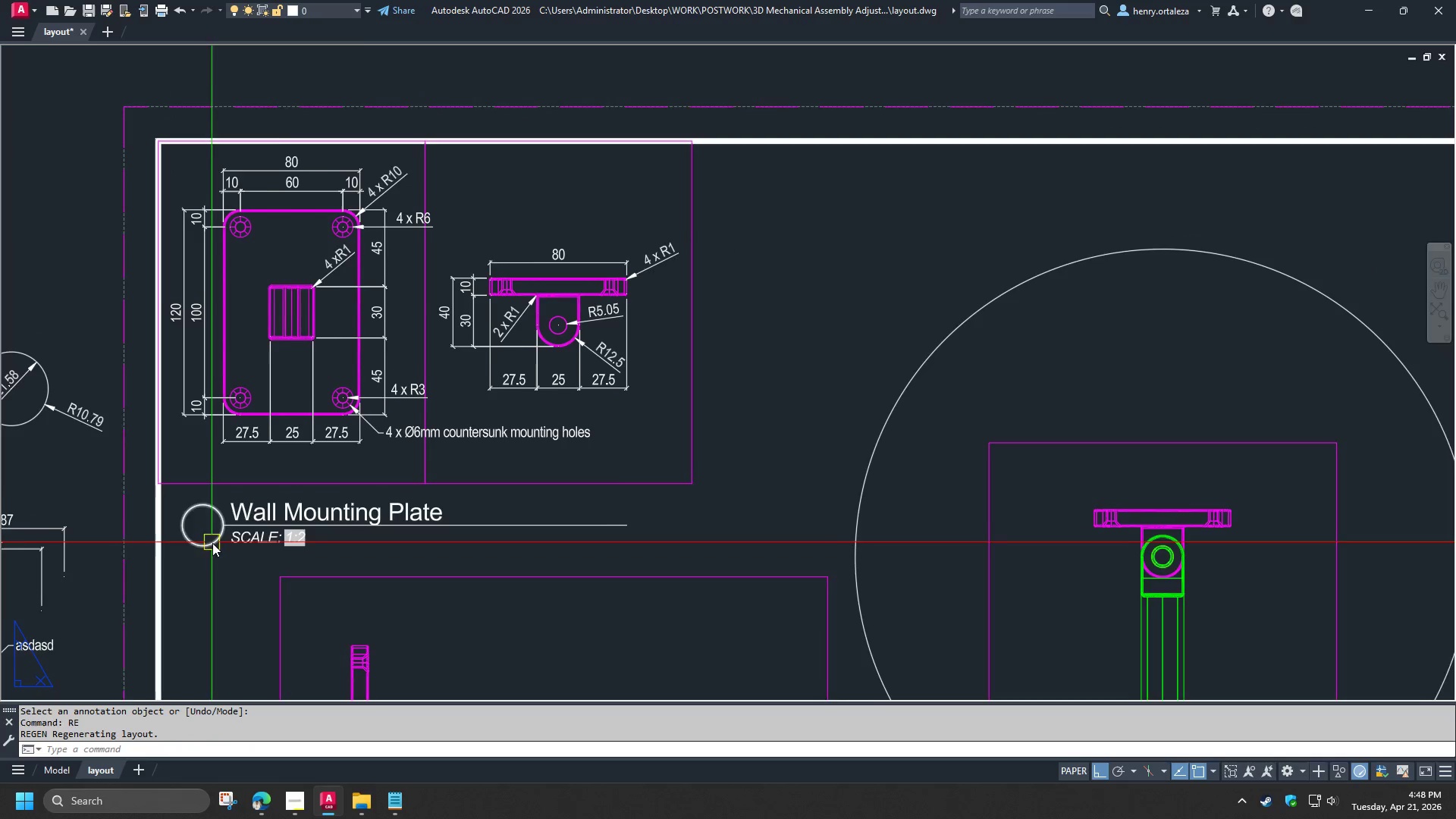 
left_click([354, 548])
 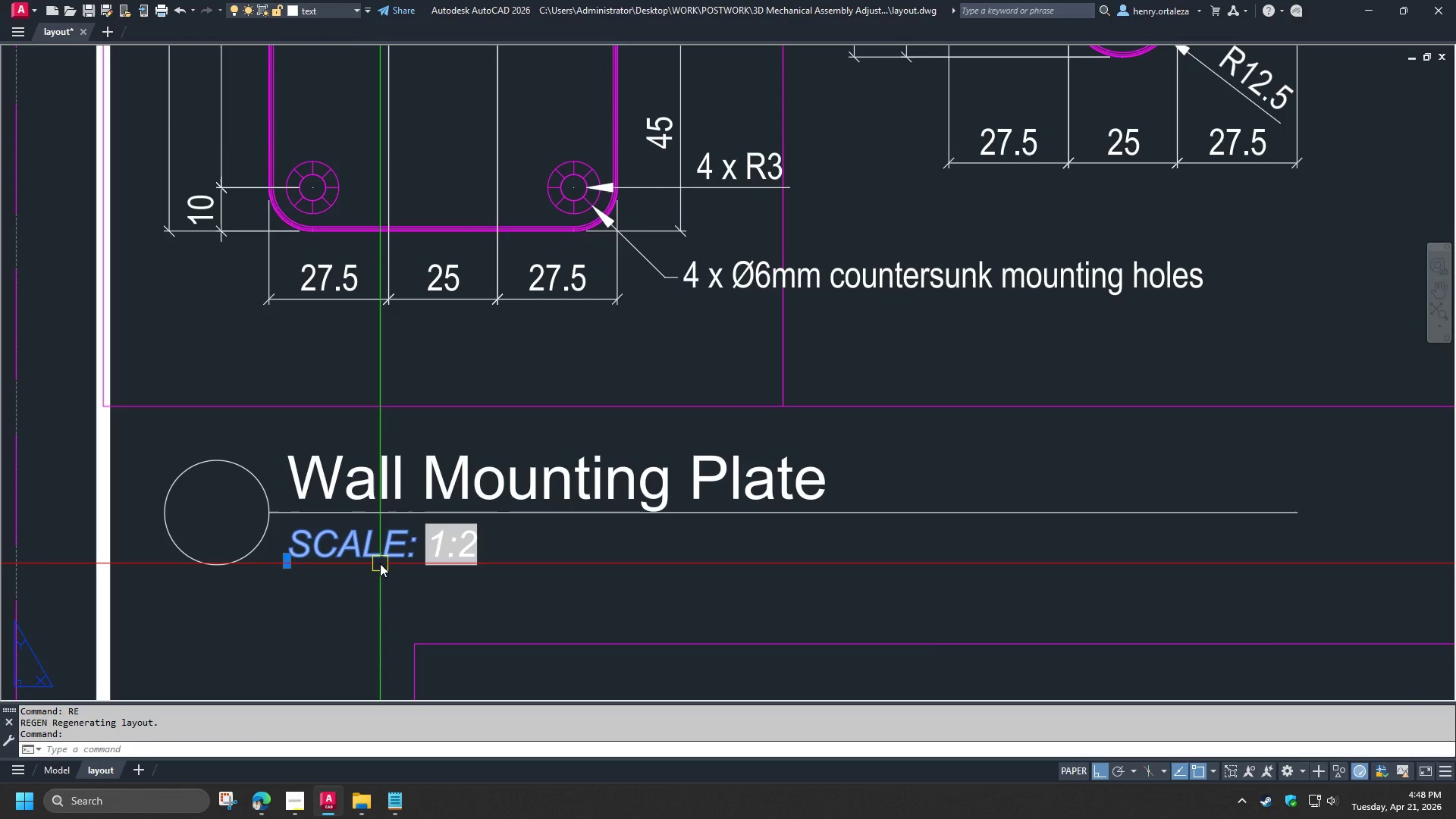 
scroll: coordinate [320, 566], scroll_direction: up, amount: 2.0
 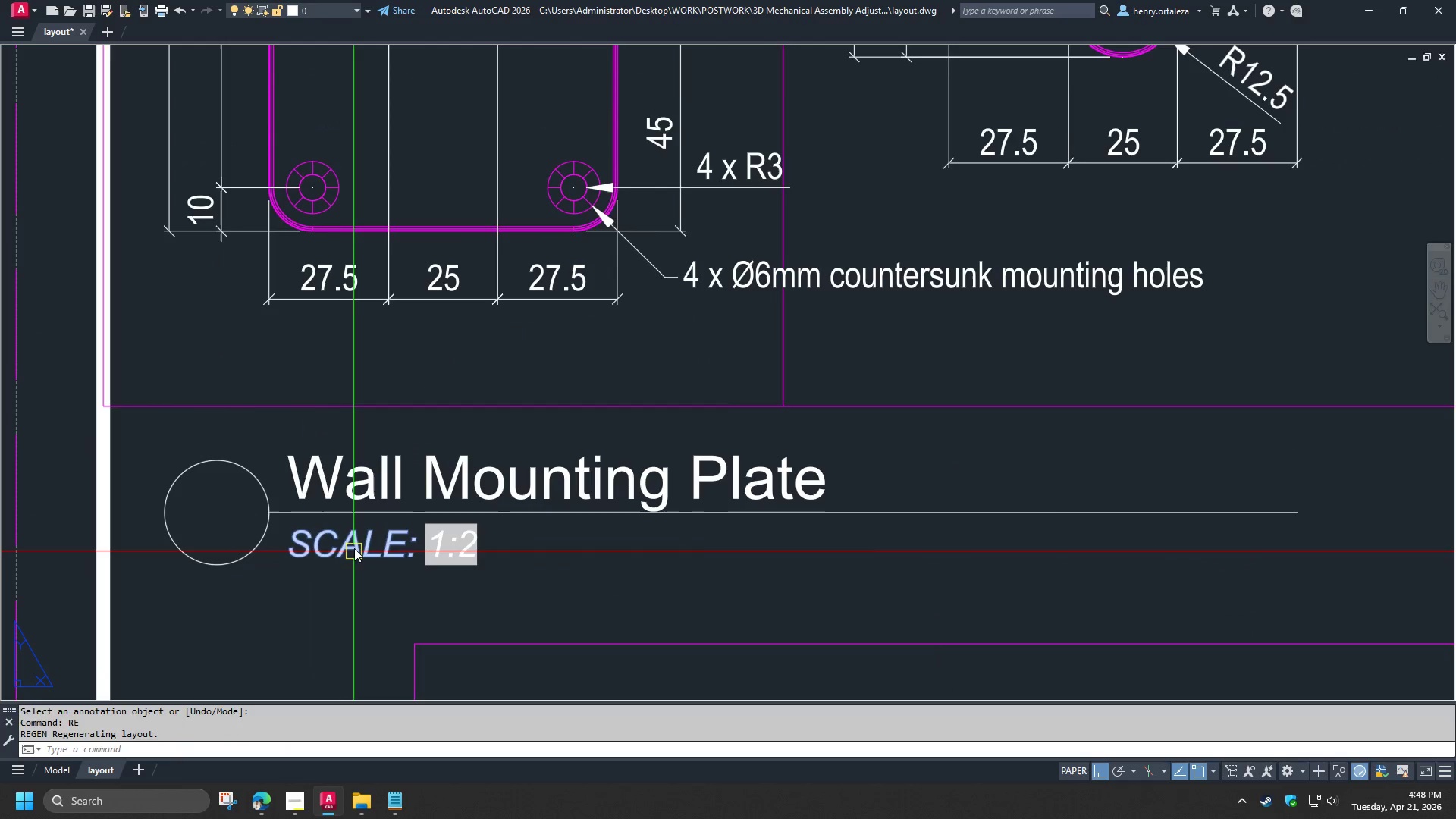 
type(co)
 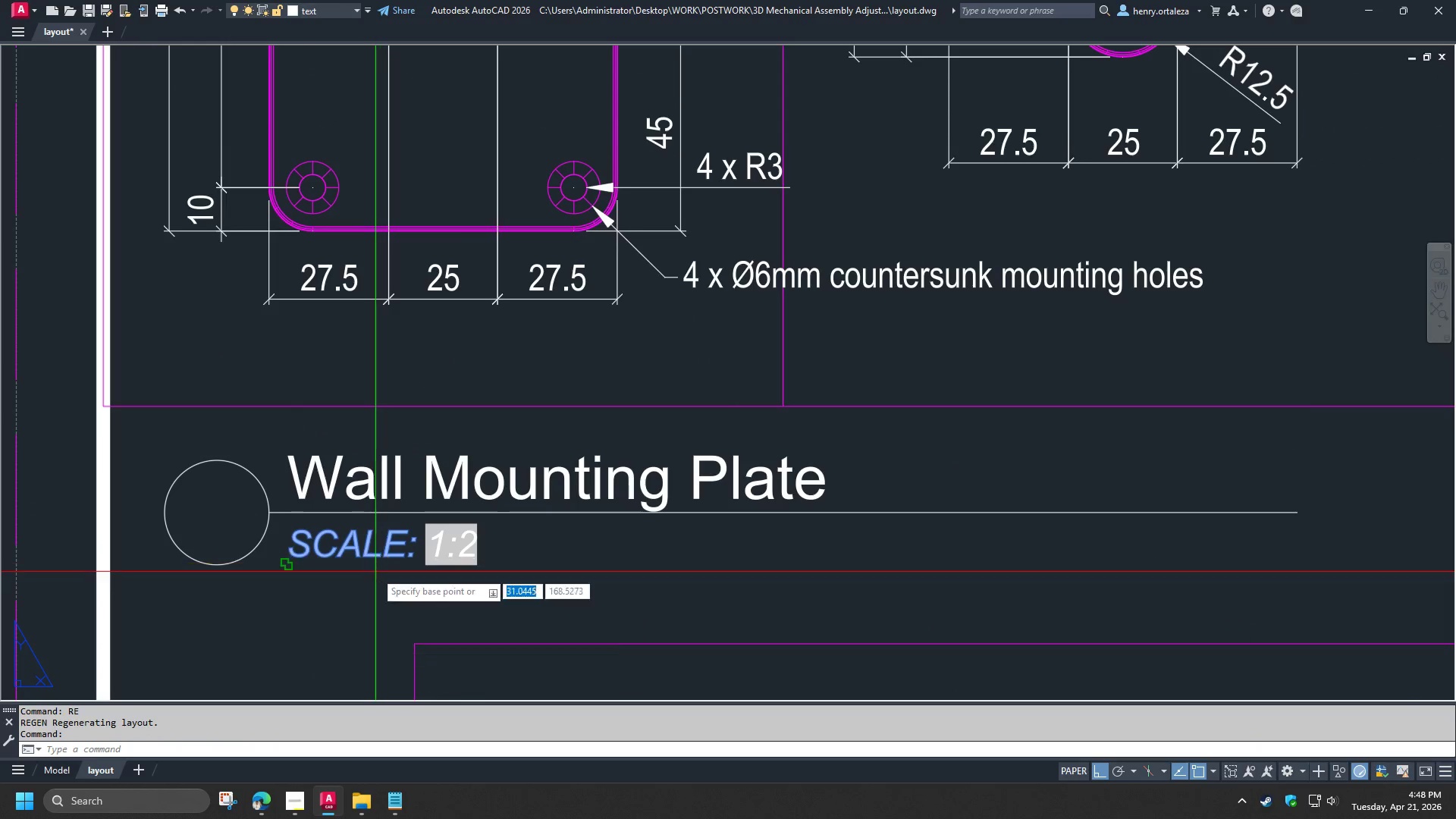 
key(Space)
 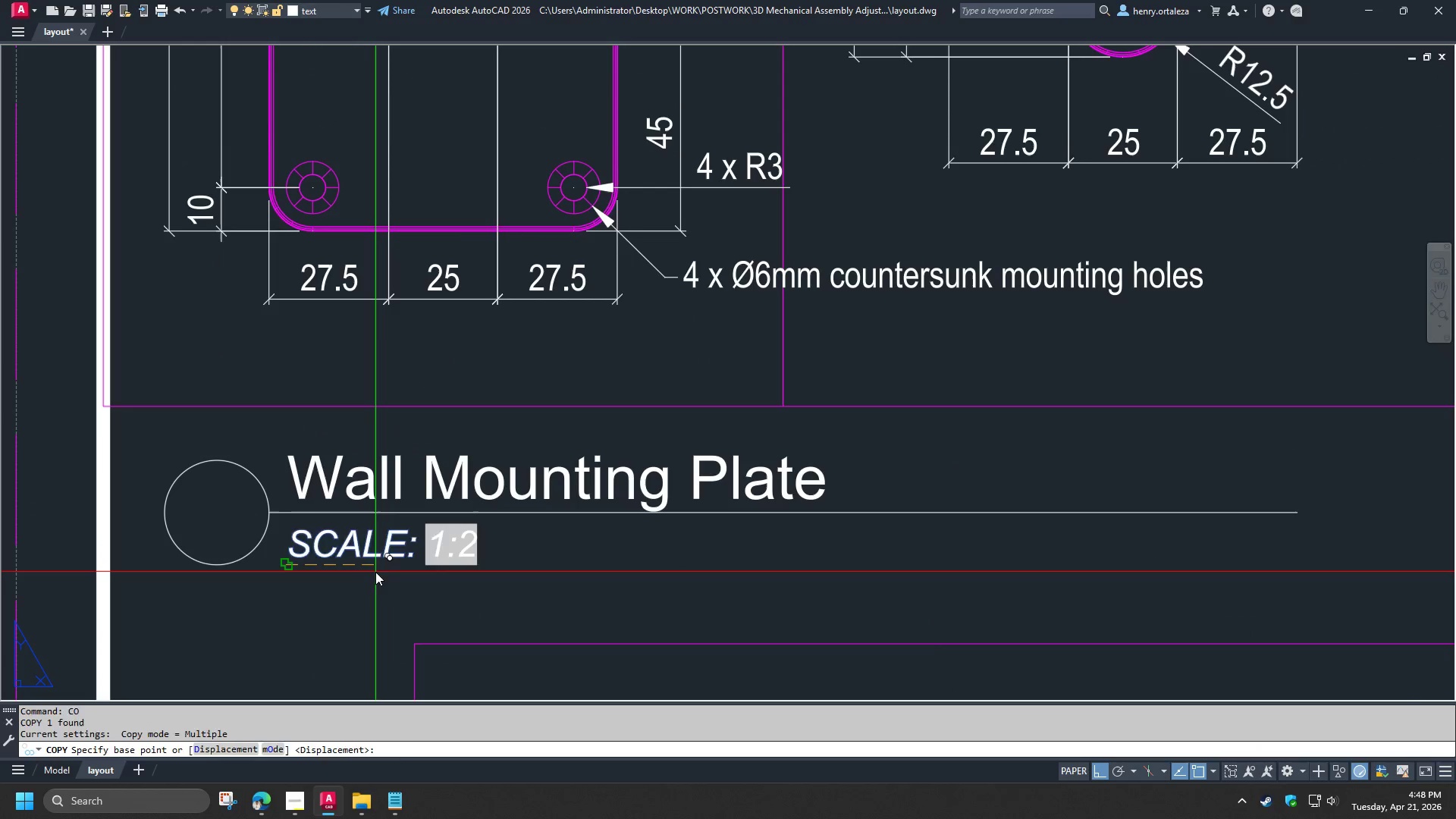 
left_click_drag(start_coordinate=[375, 572], to_coordinate=[375, 561])
 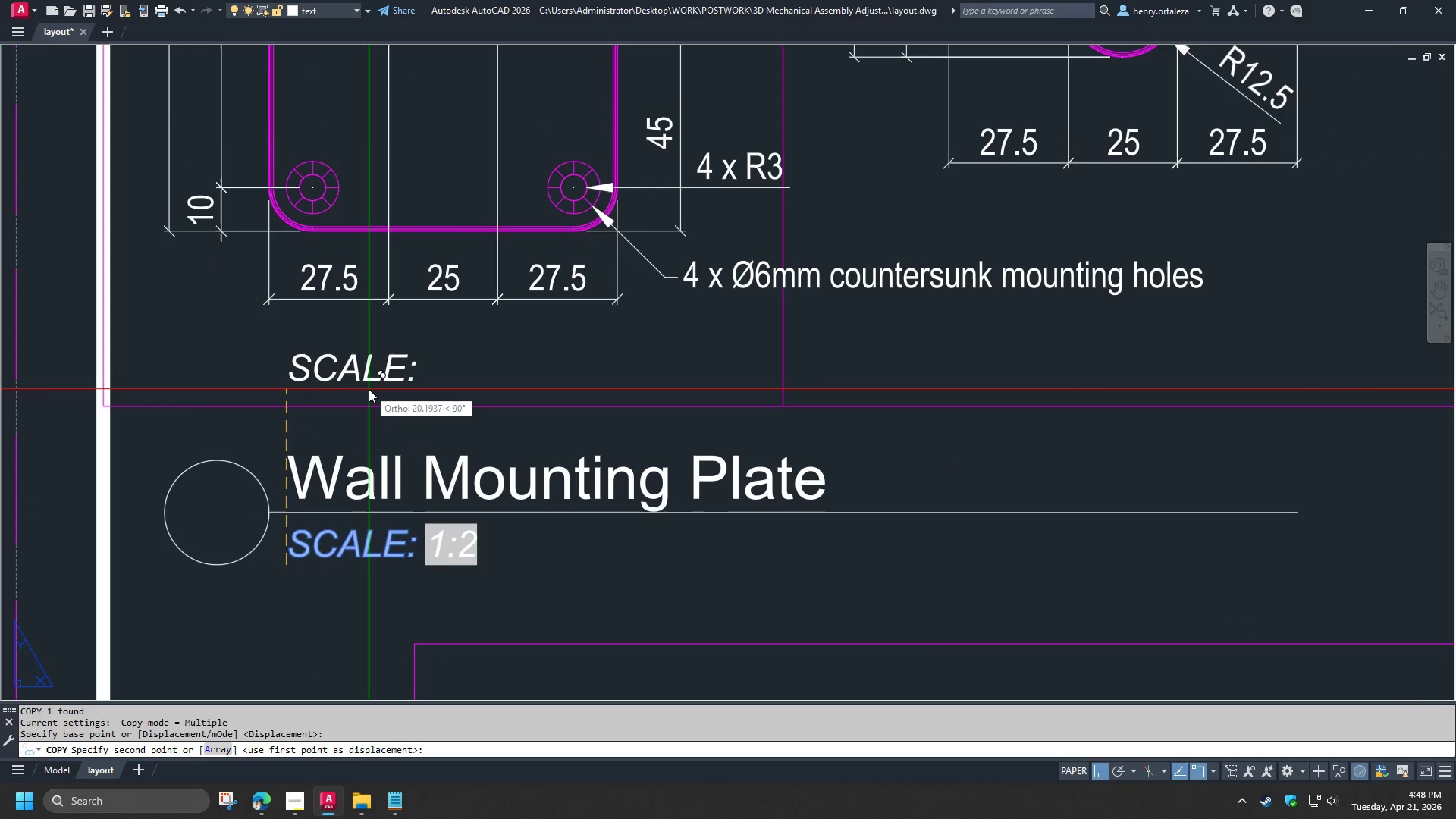 
left_click([366, 386])
 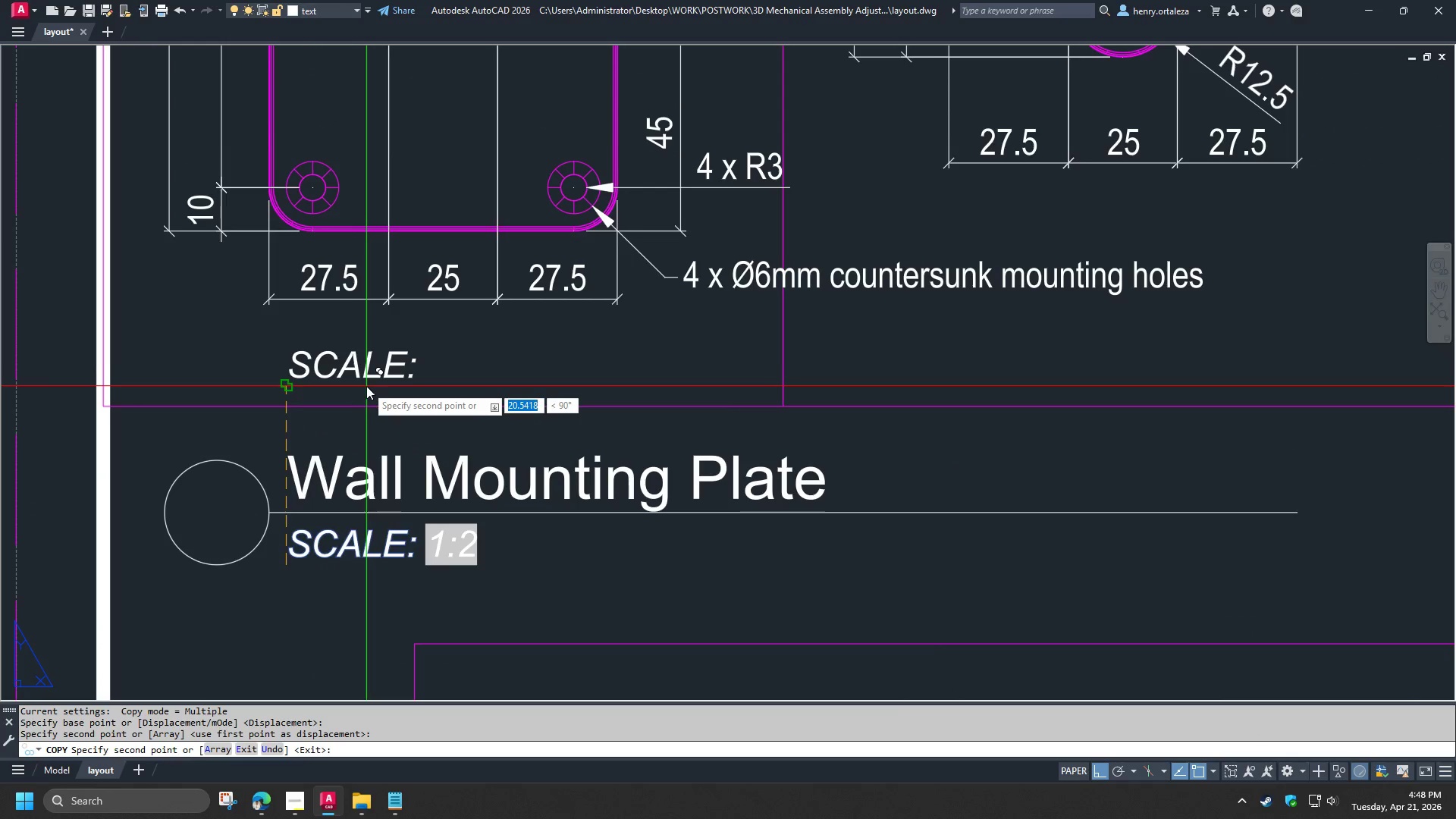 
key(Space)
 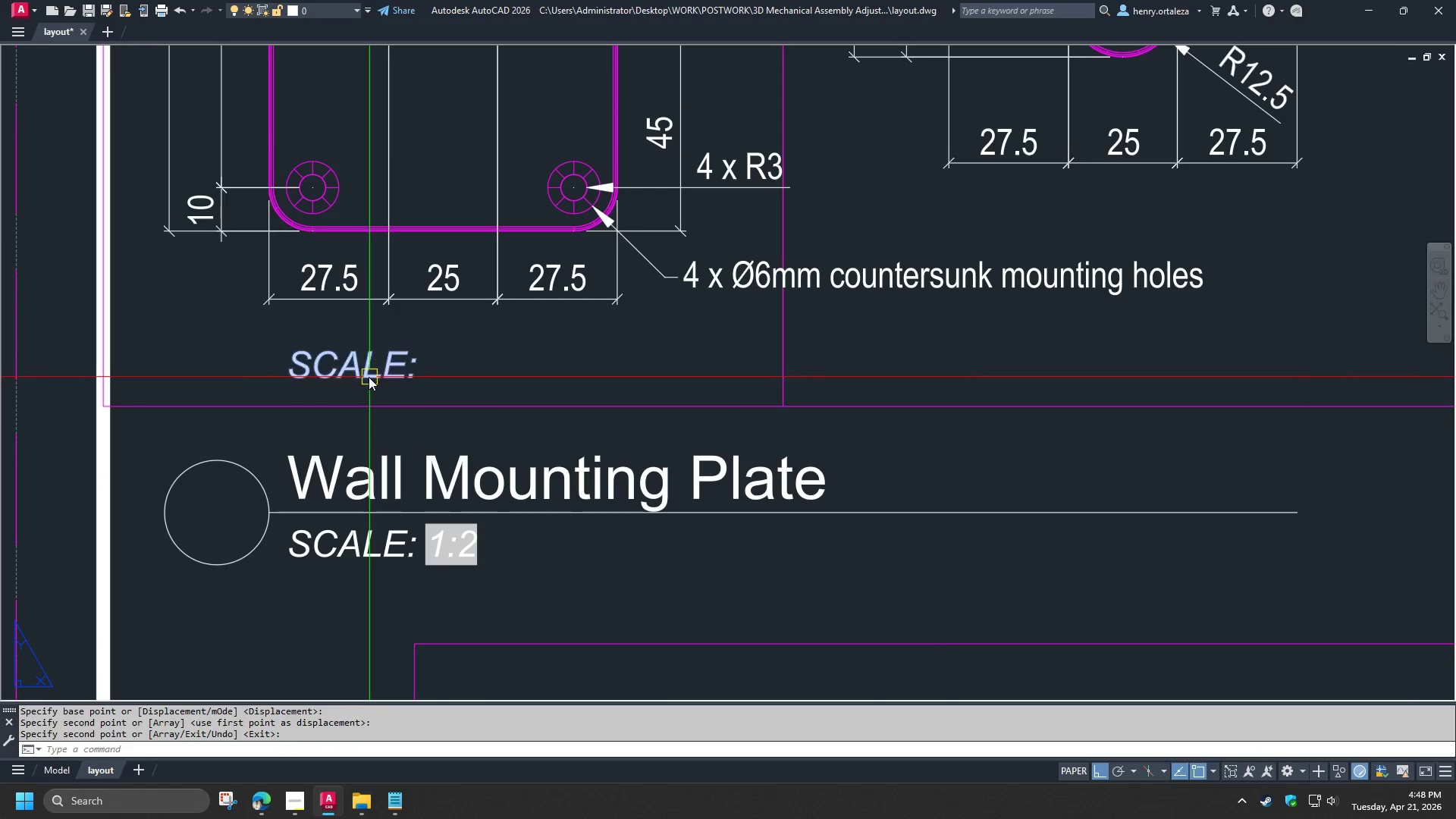 
double_click([369, 377])
 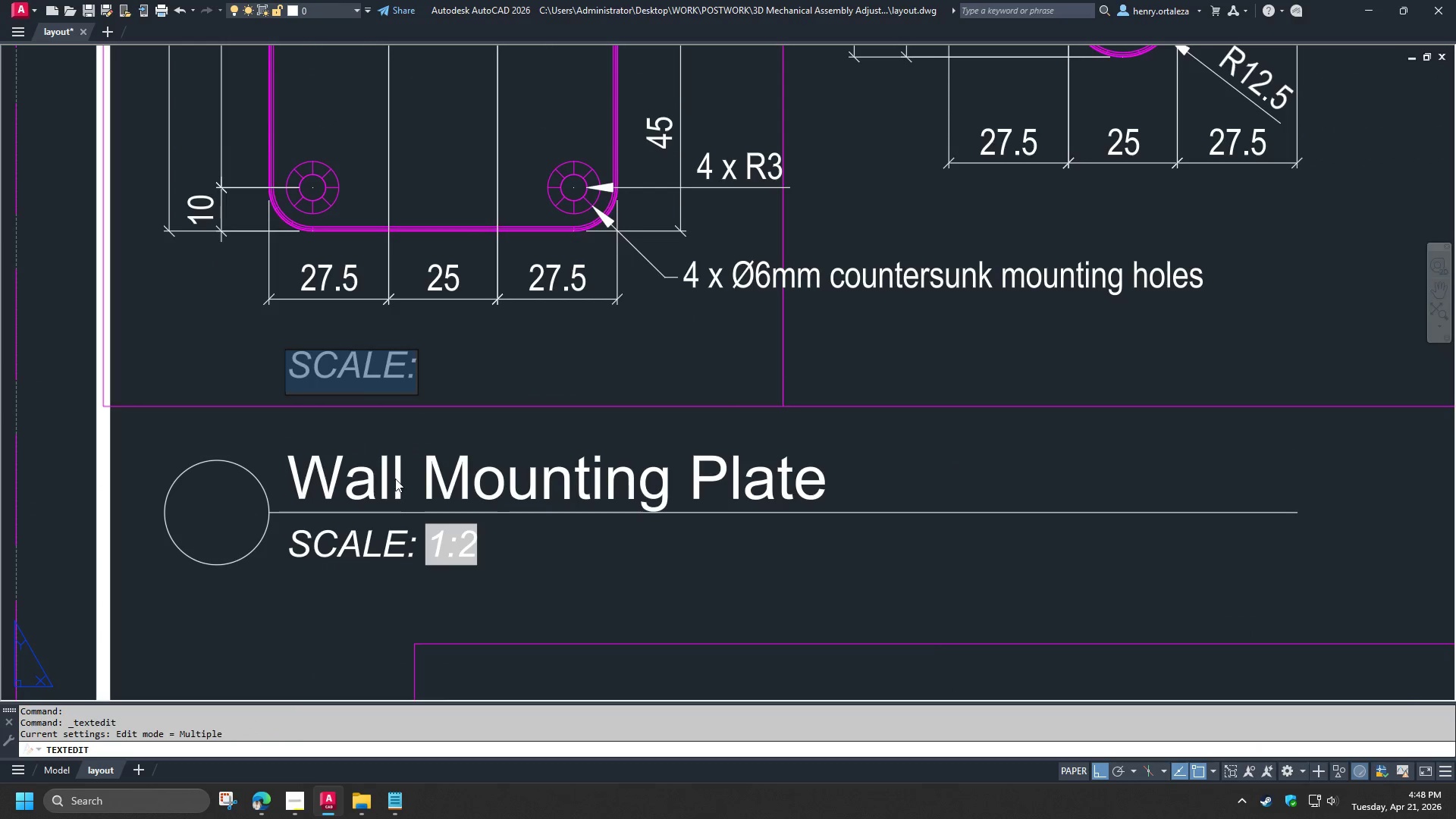 
hold_key(key=ControlLeft, duration=0.41)
 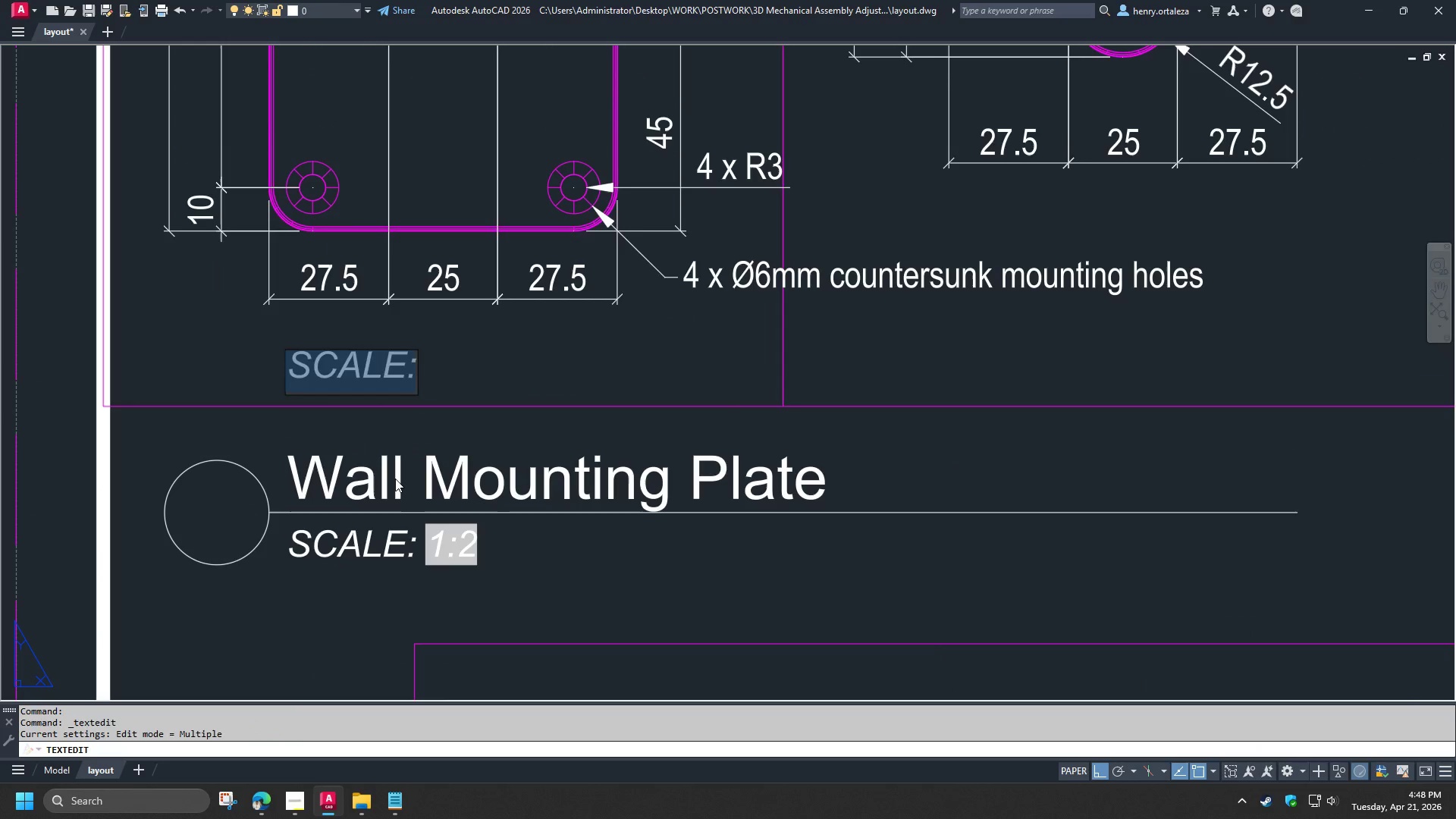 
type(front)
 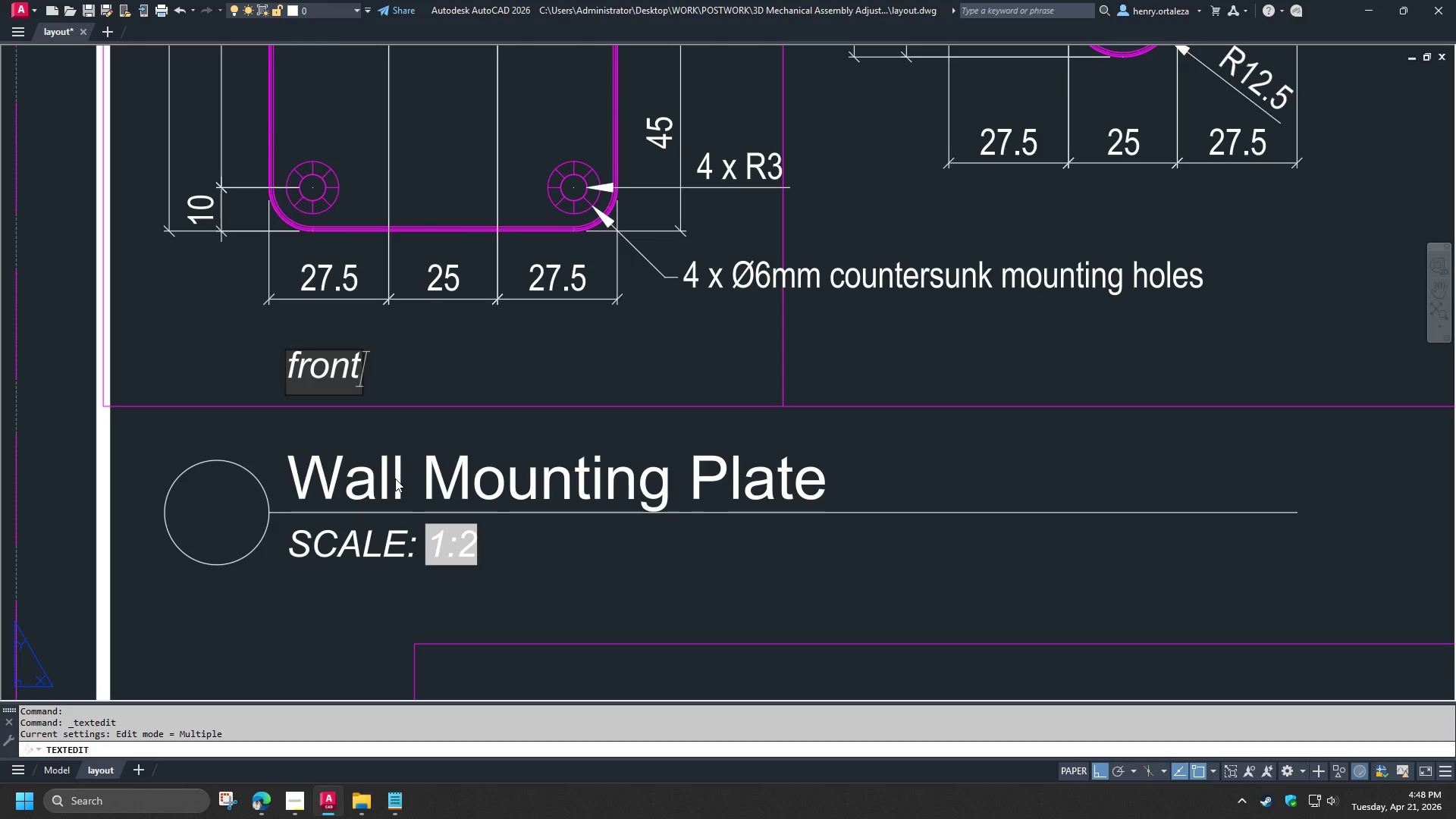 
key(Control+A)
 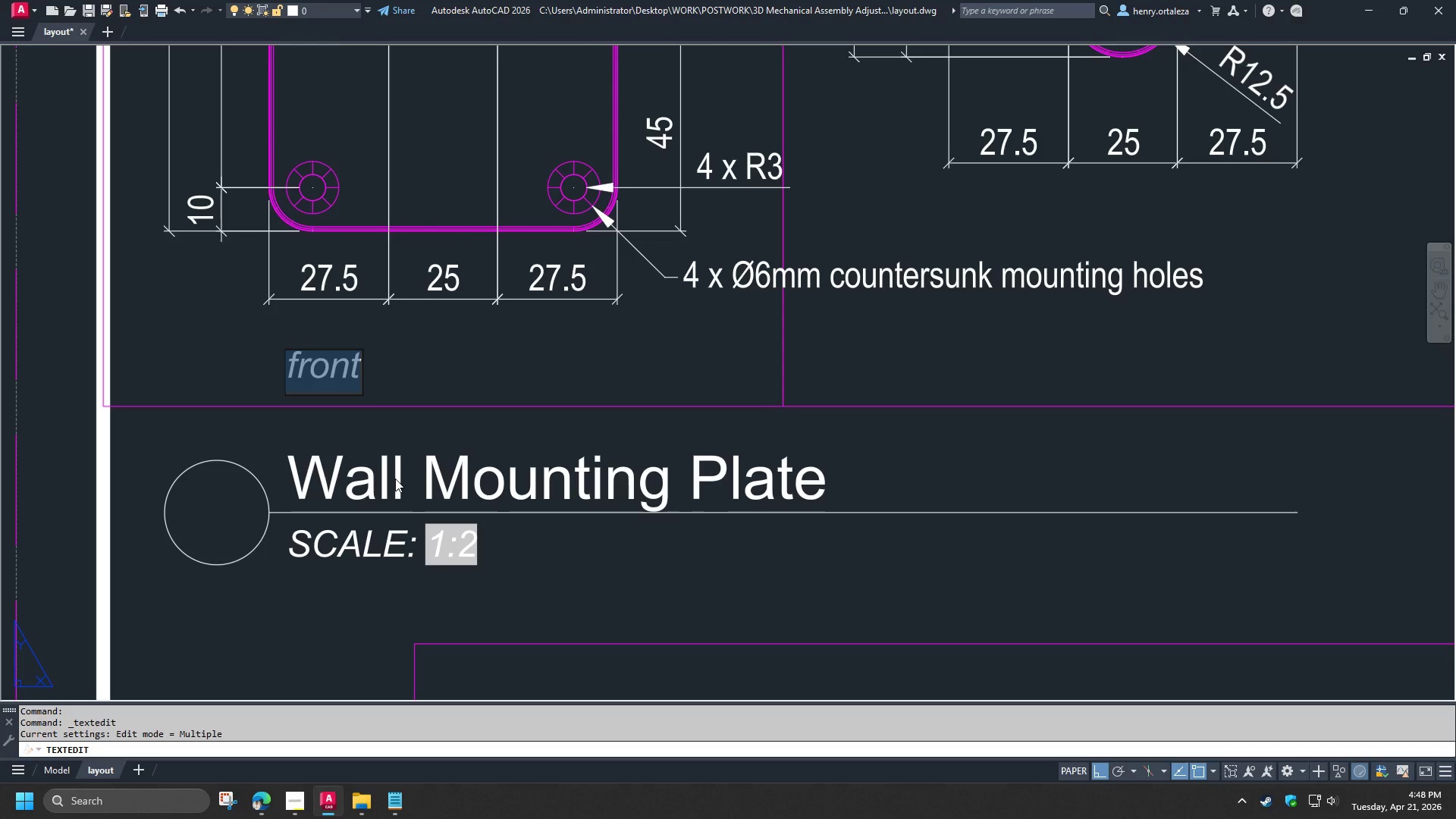 
key(Control+Shift+U)
 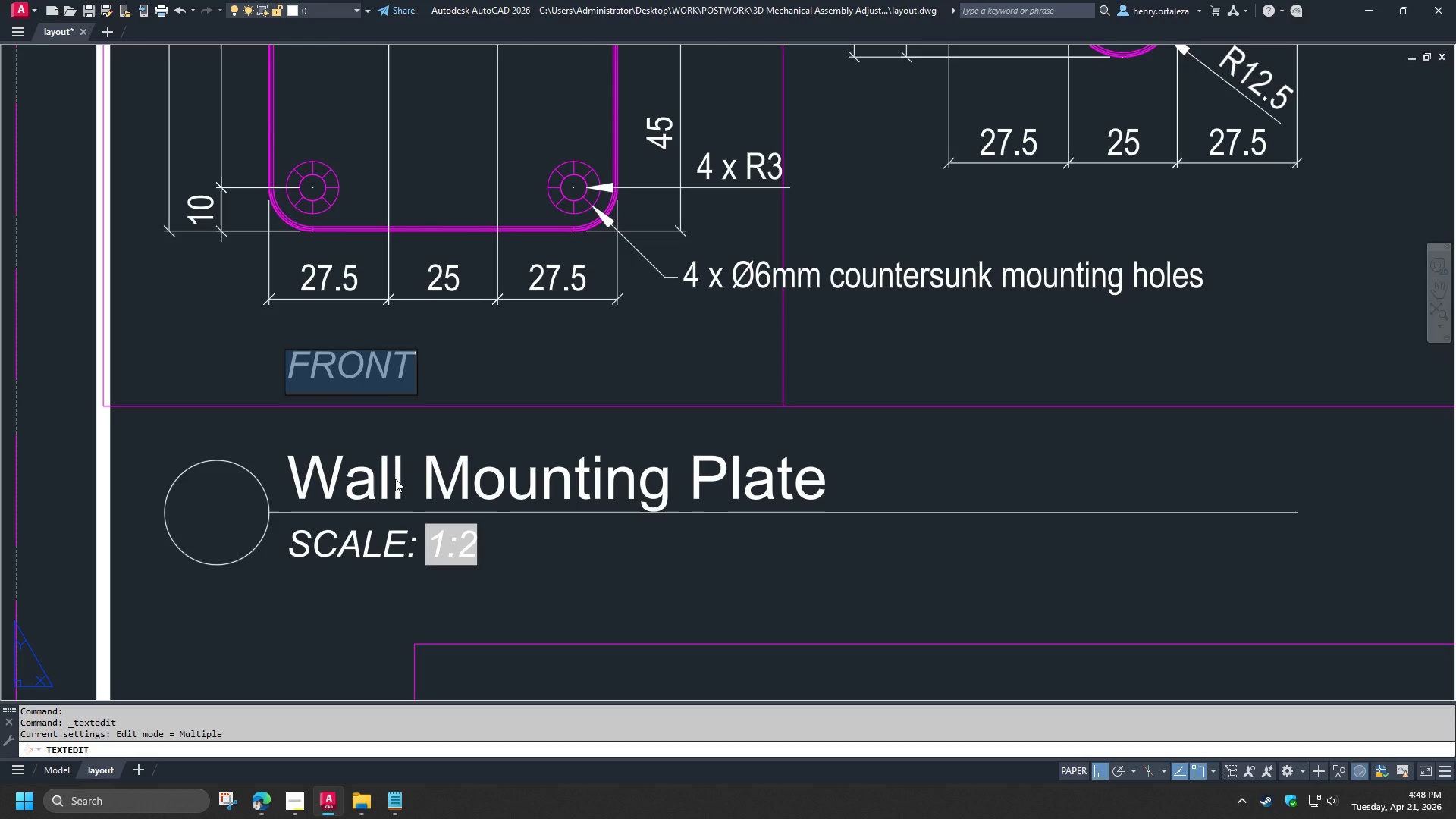 
key(ArrowRight)
 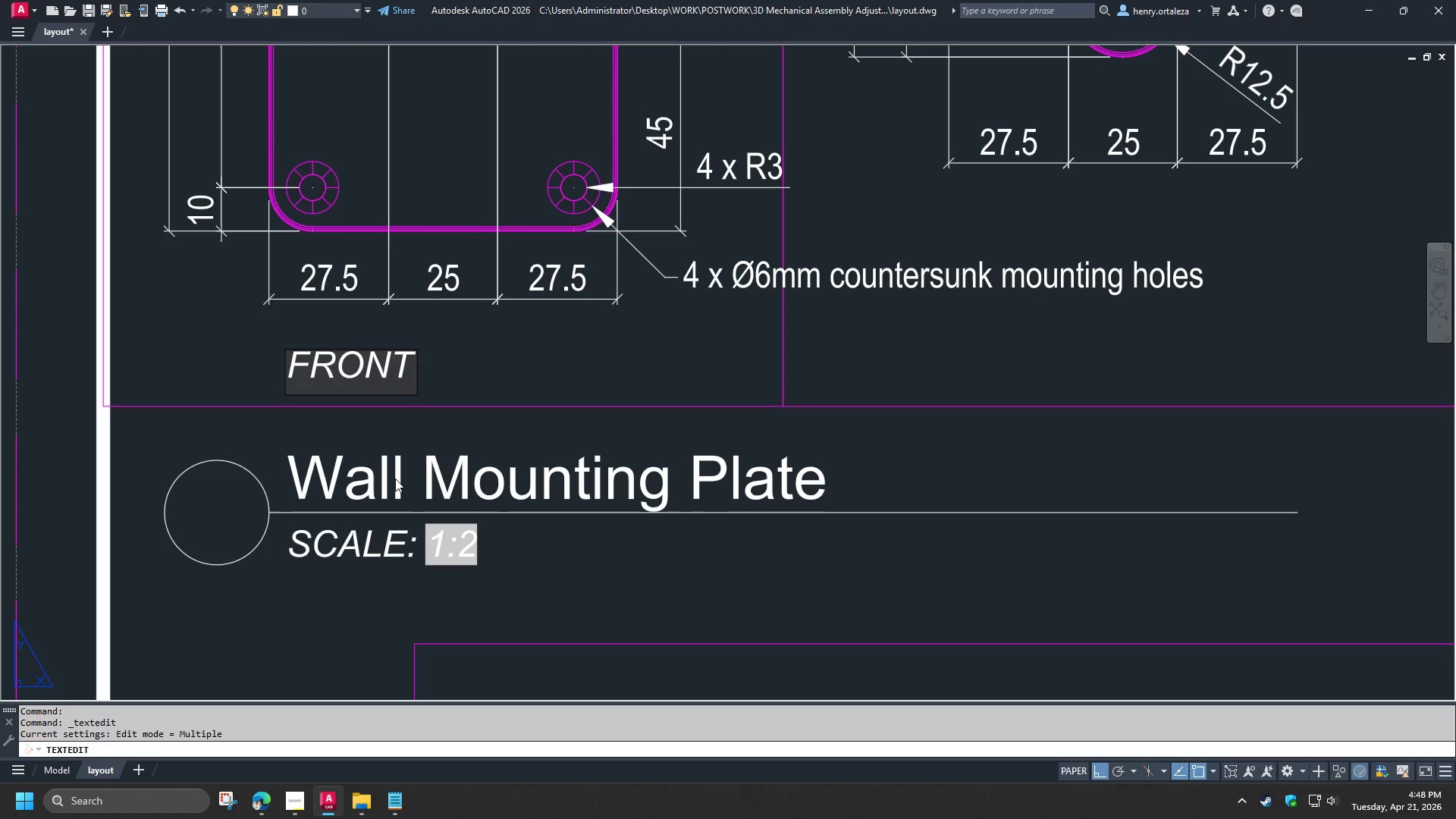 
type( VIEW)
 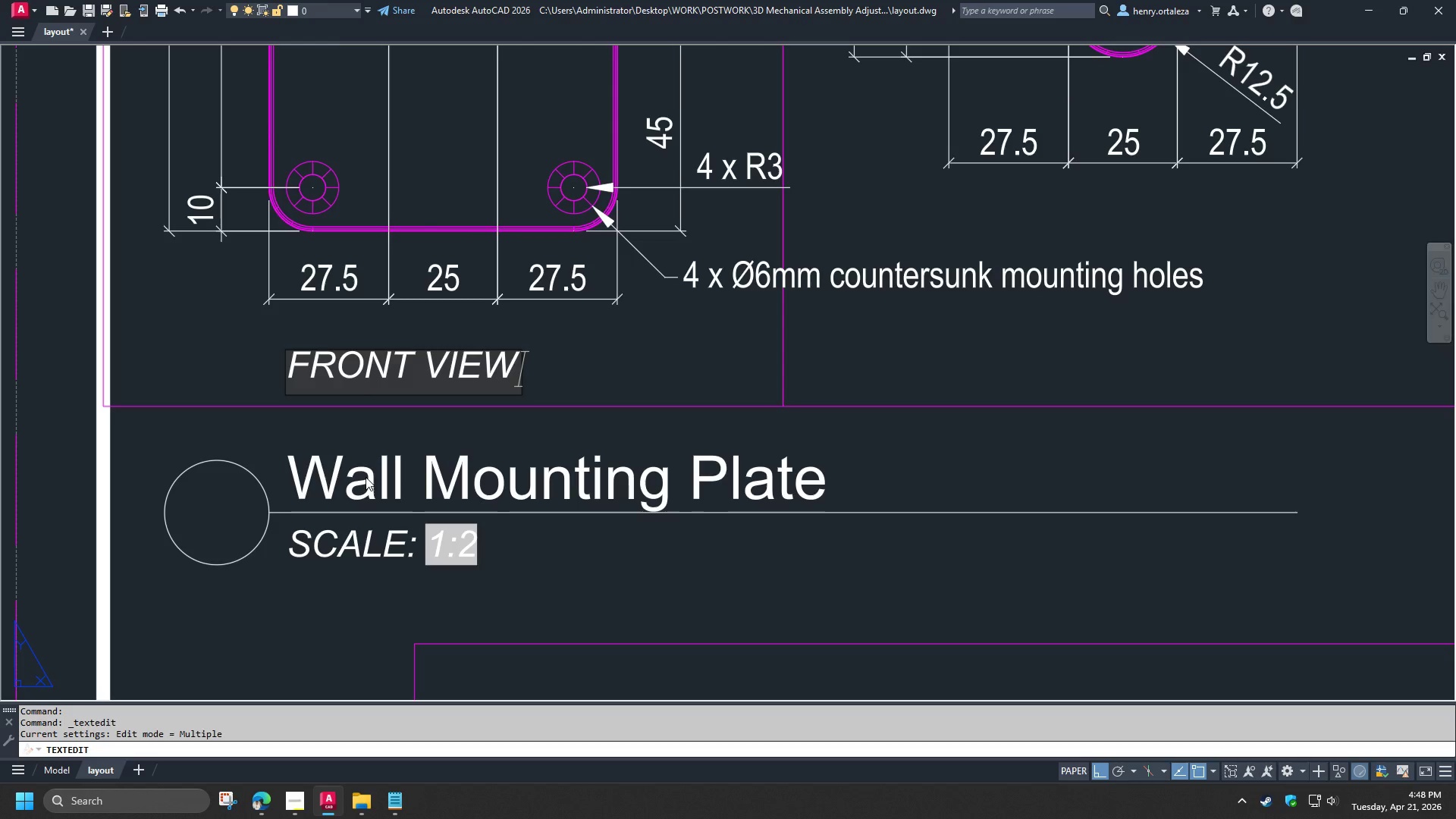 
left_click([349, 425])
 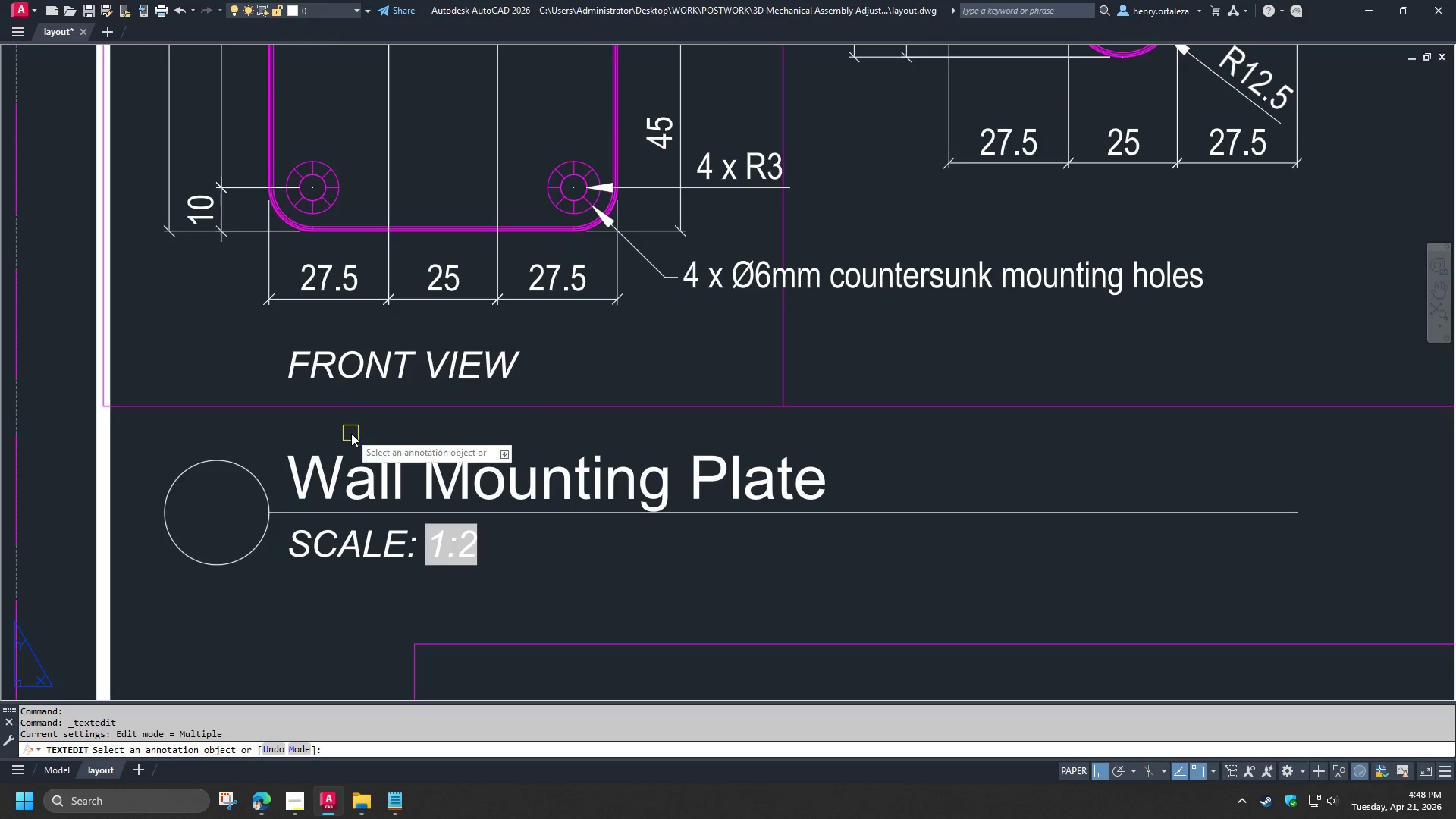 
key(Space)
 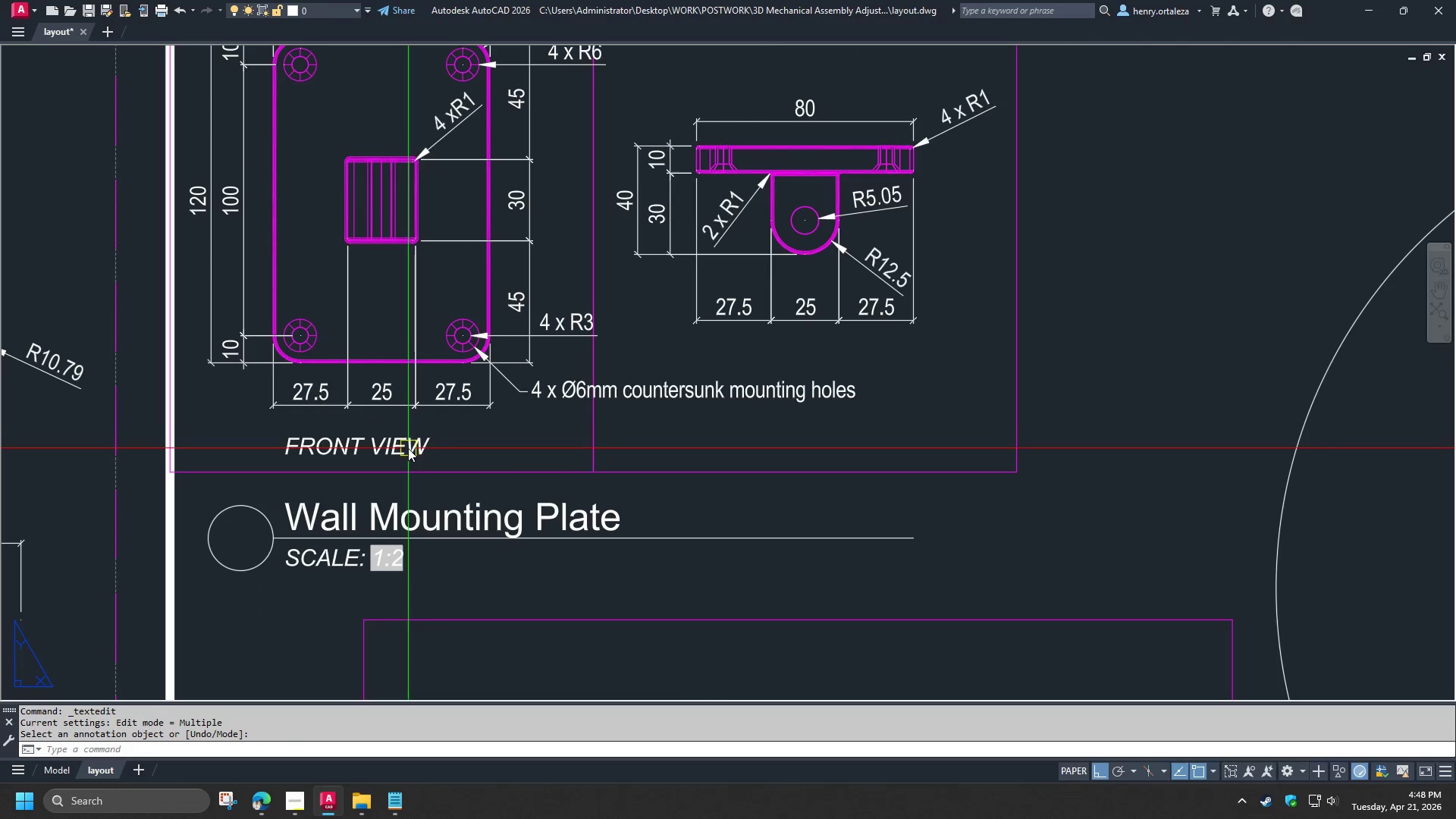 
scroll: coordinate [393, 416], scroll_direction: down, amount: 1.0
 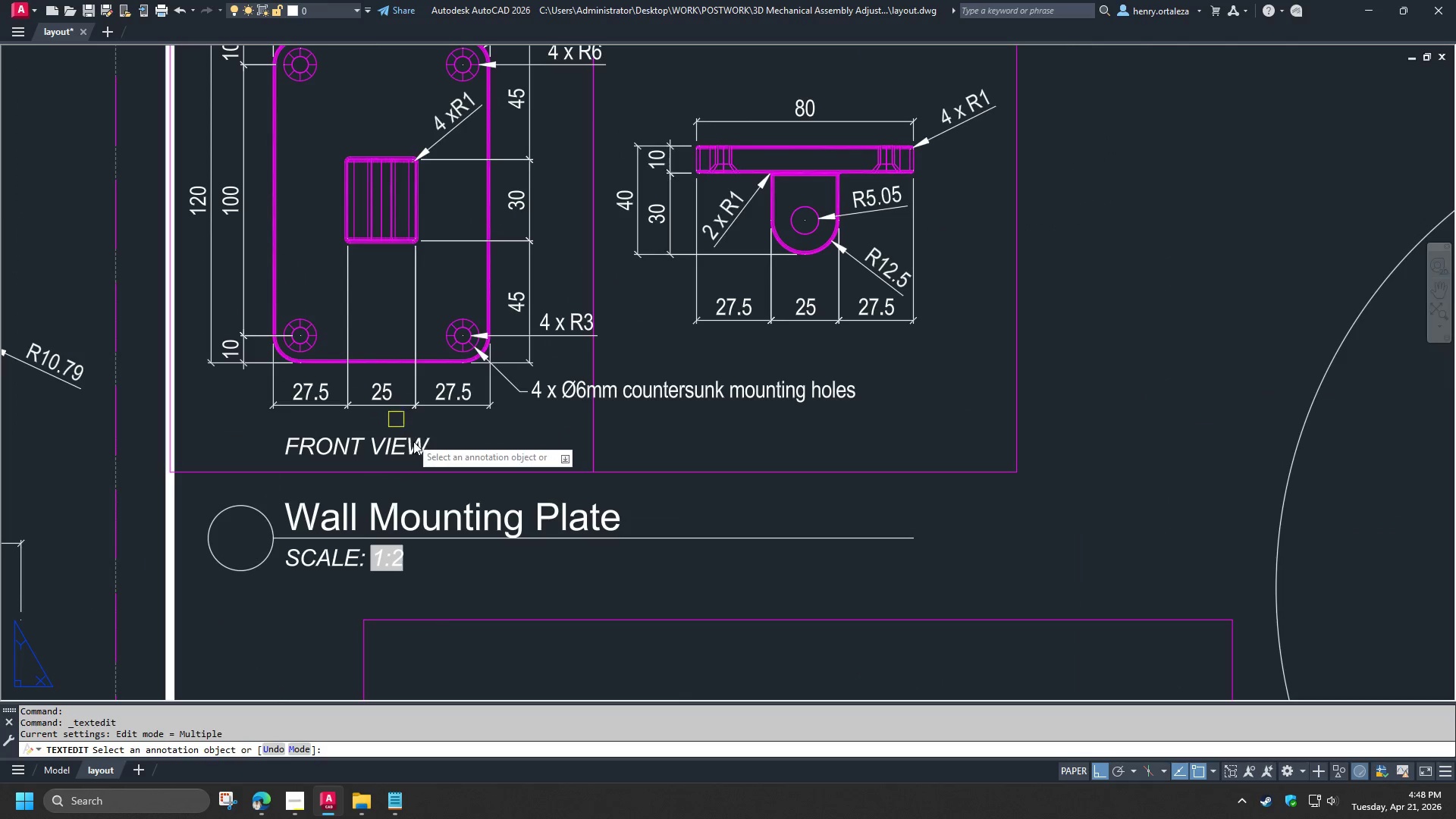 
left_click([408, 448])
 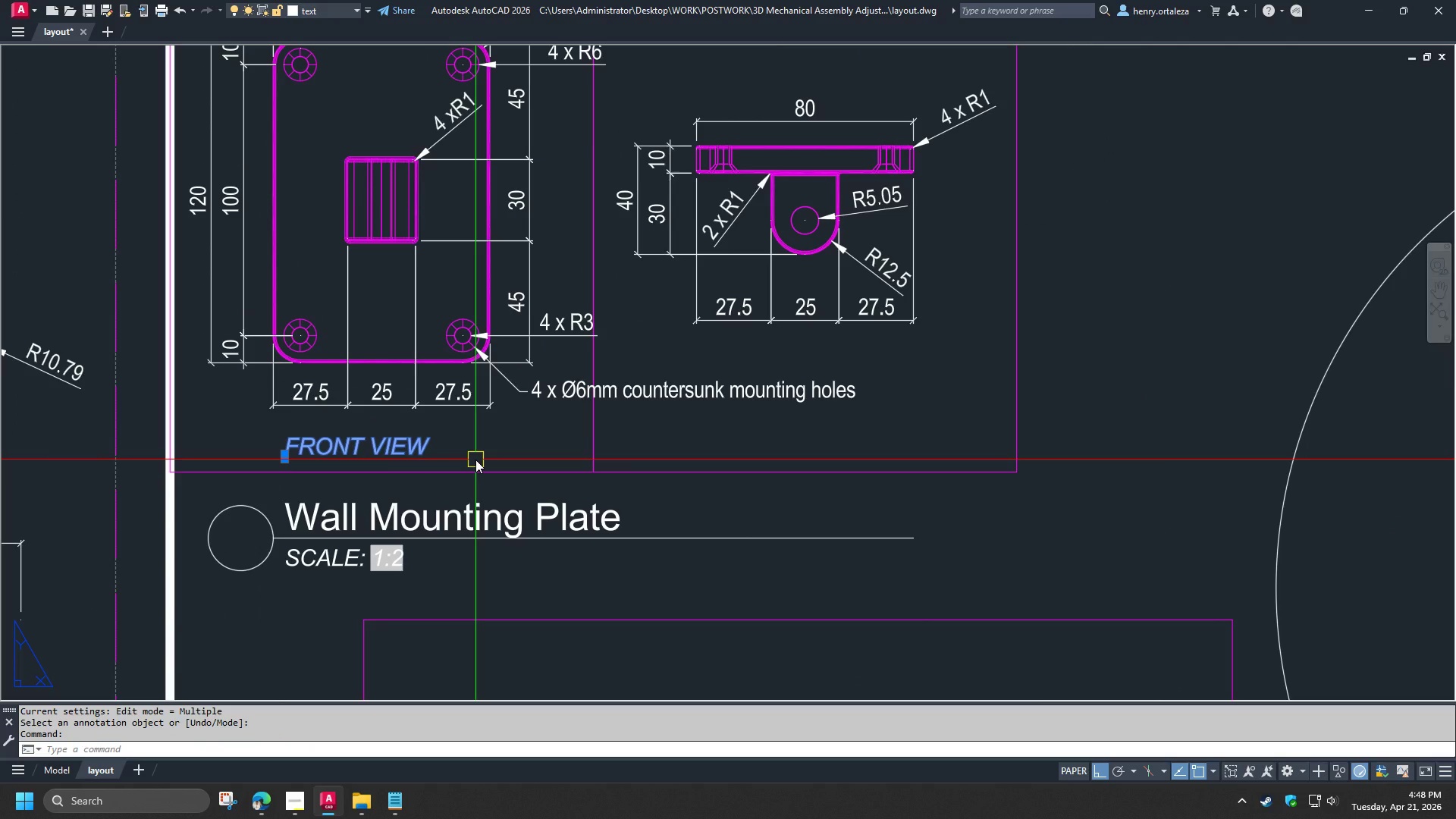 
key(Control+ControlLeft)
 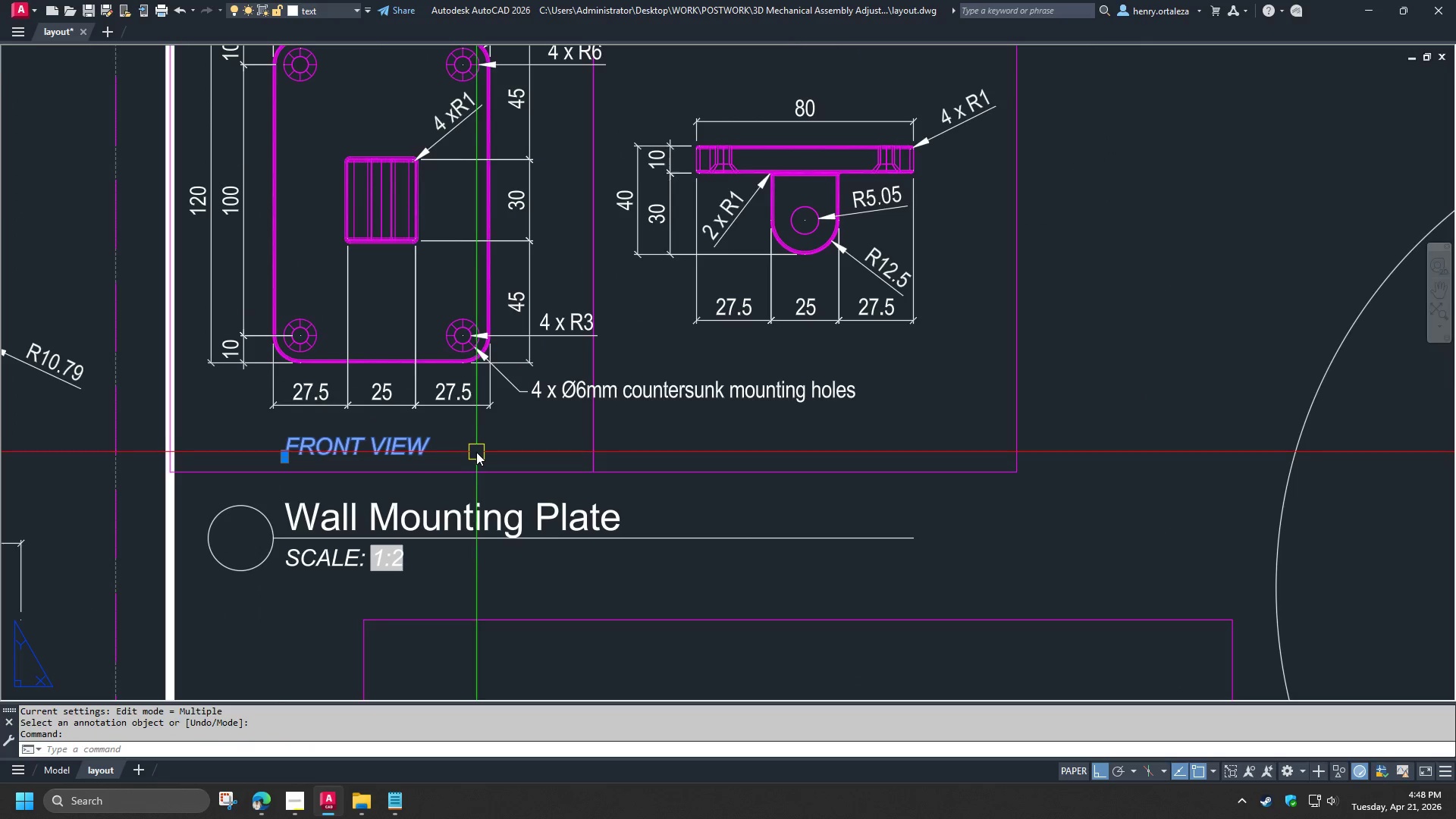 
key(Control+1)
 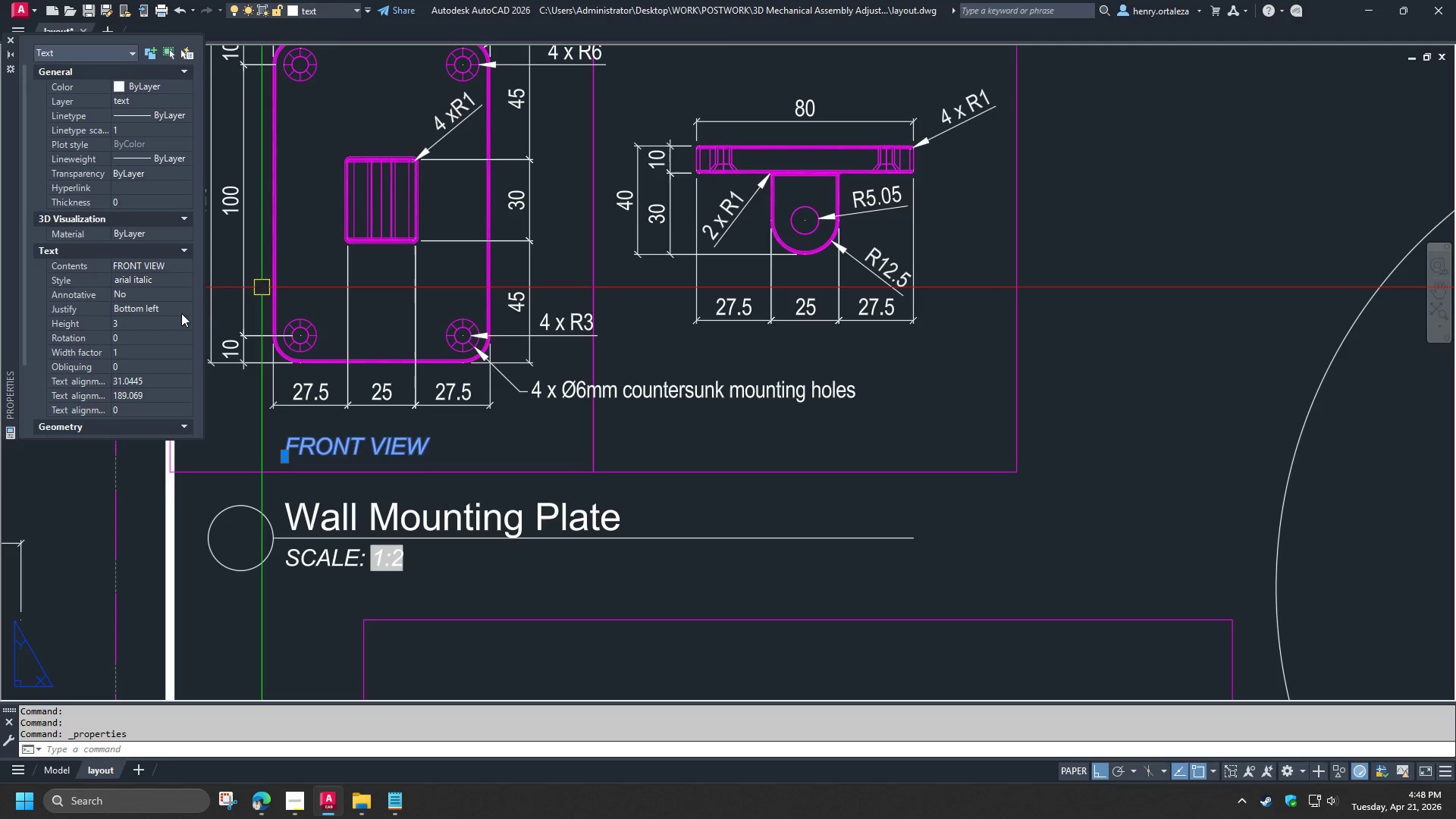 
double_click([184, 311])
 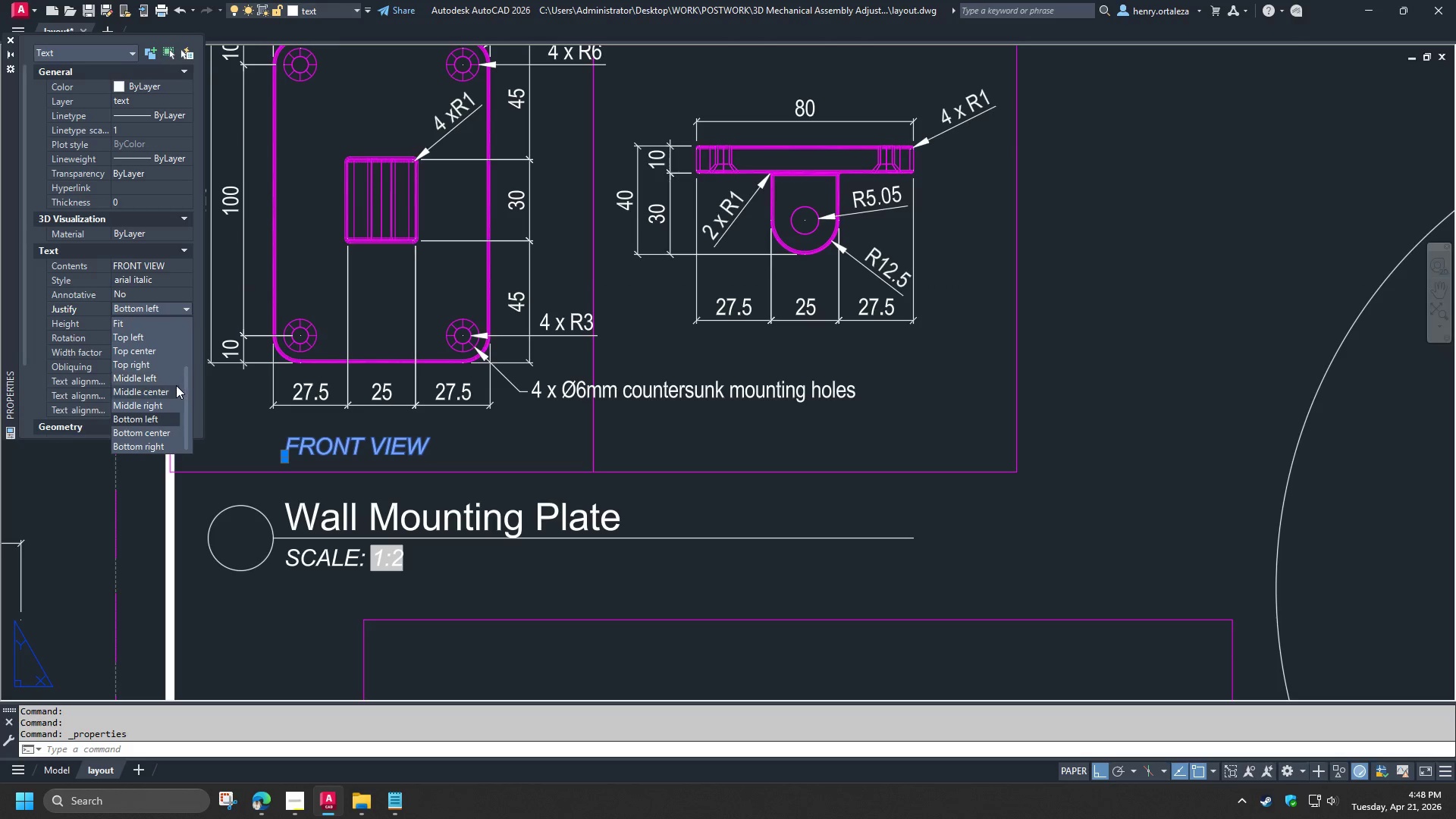 
left_click([171, 389])
 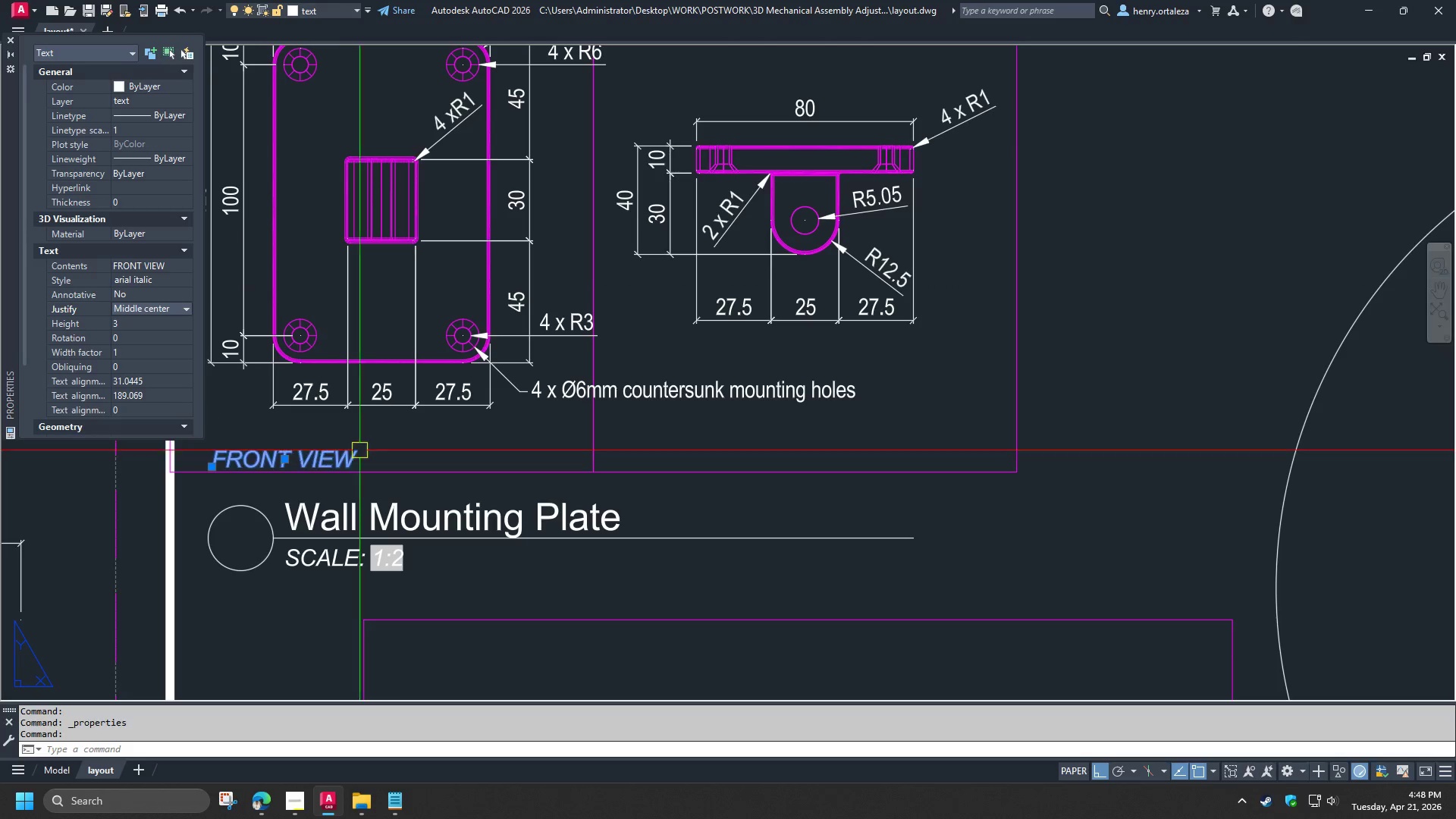 
key(Control+ControlLeft)
 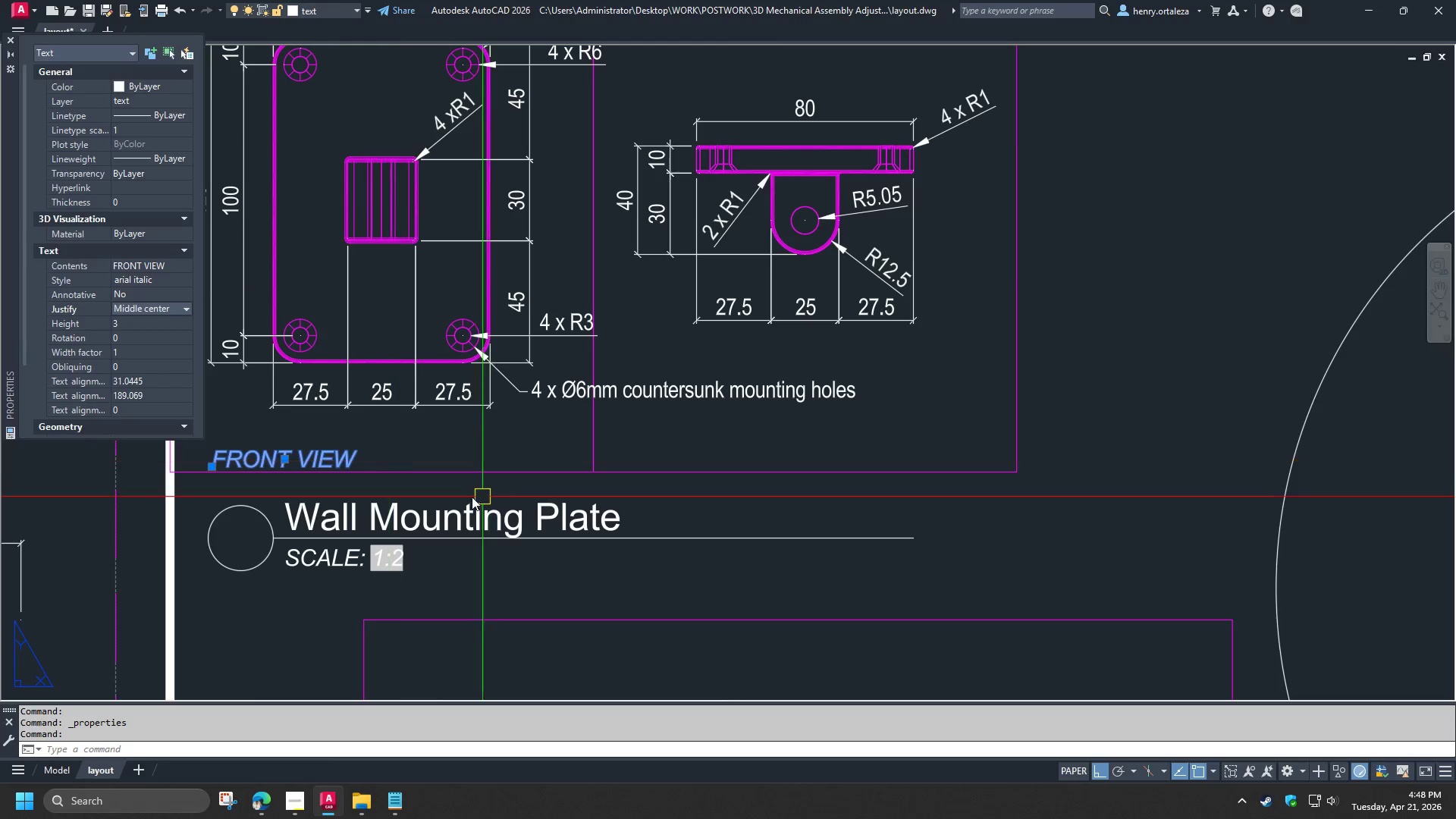 
key(Control+1)
 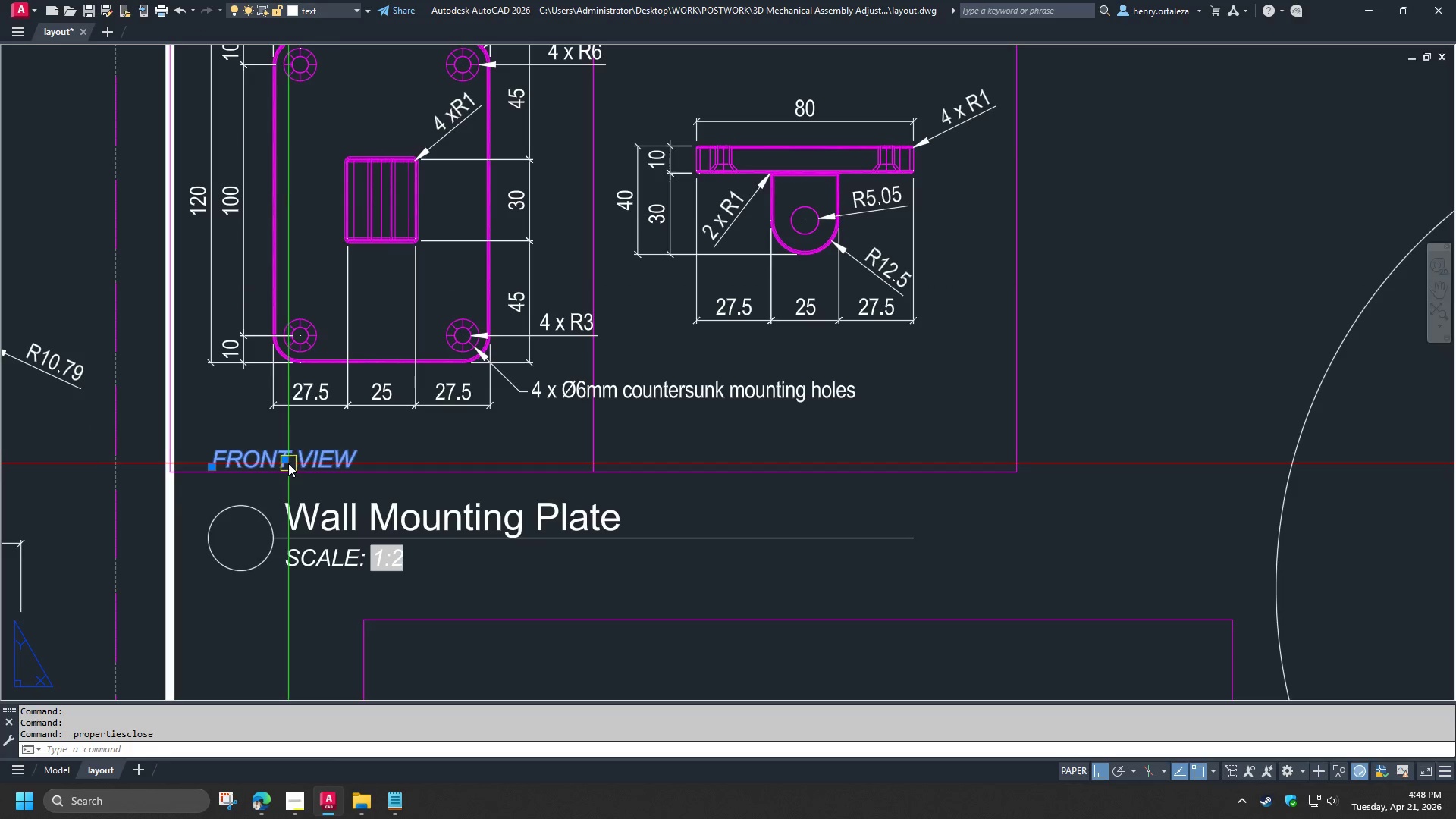 
left_click([284, 459])
 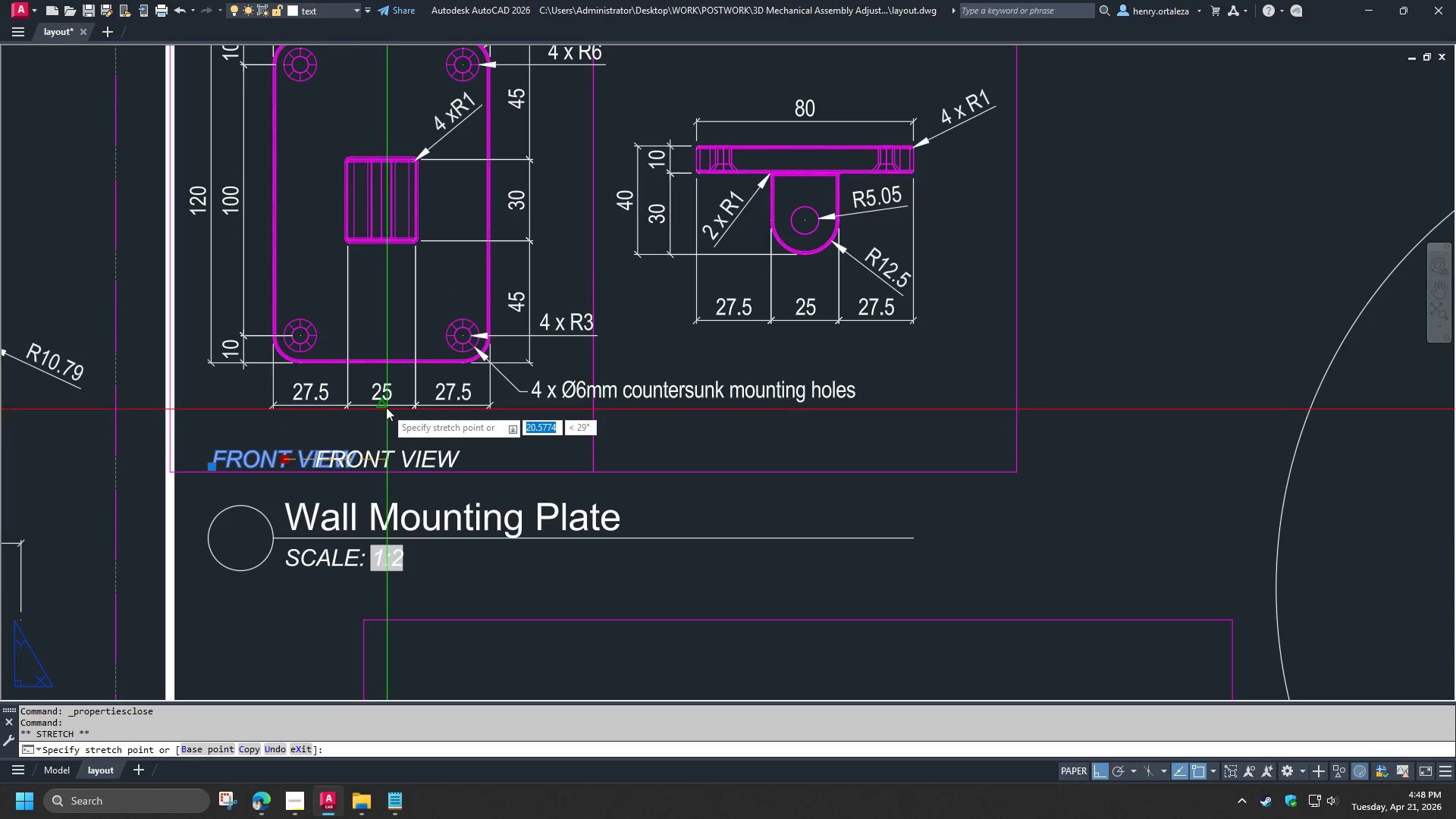 
left_click([386, 407])
 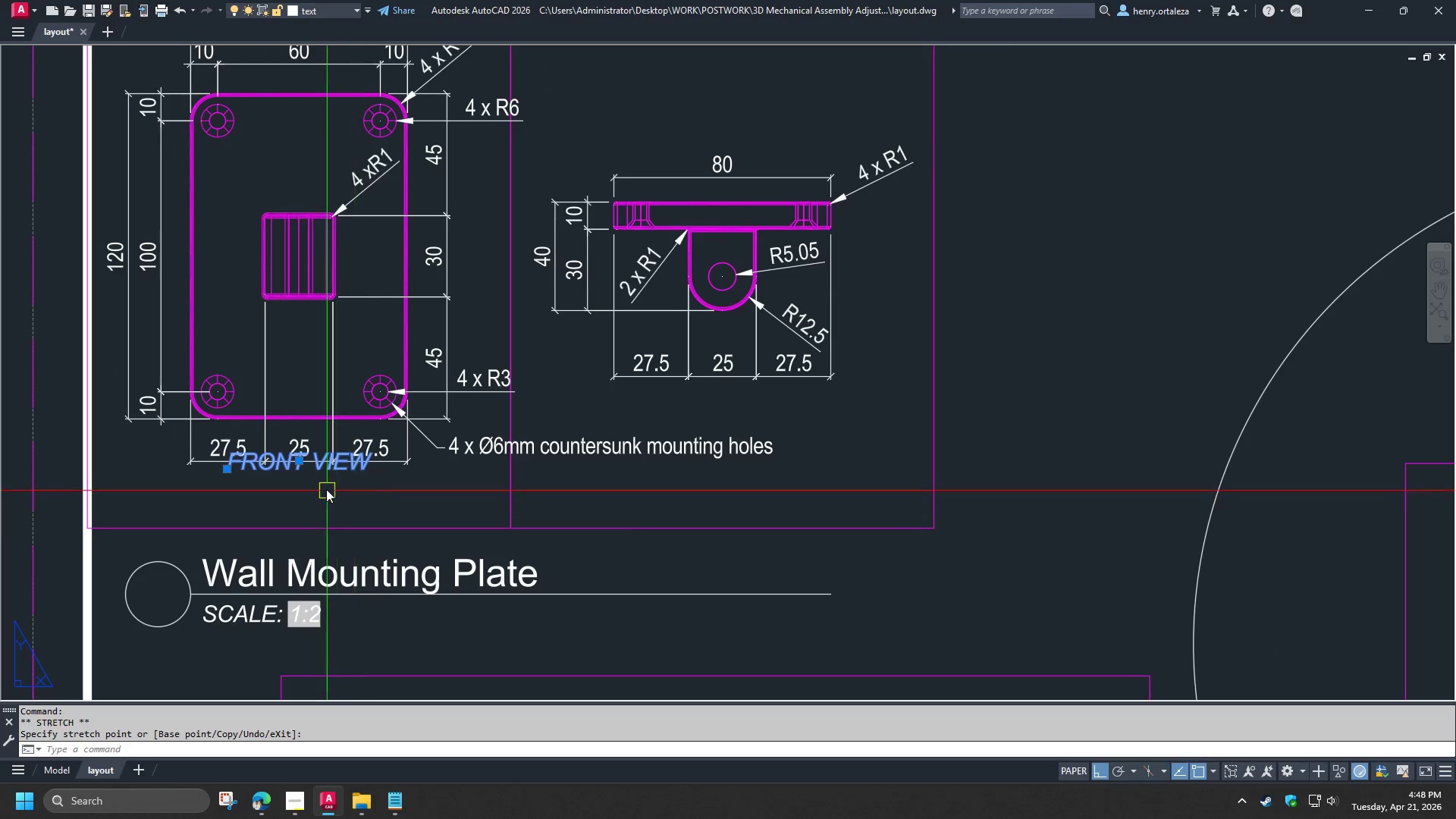 
left_click([300, 459])
 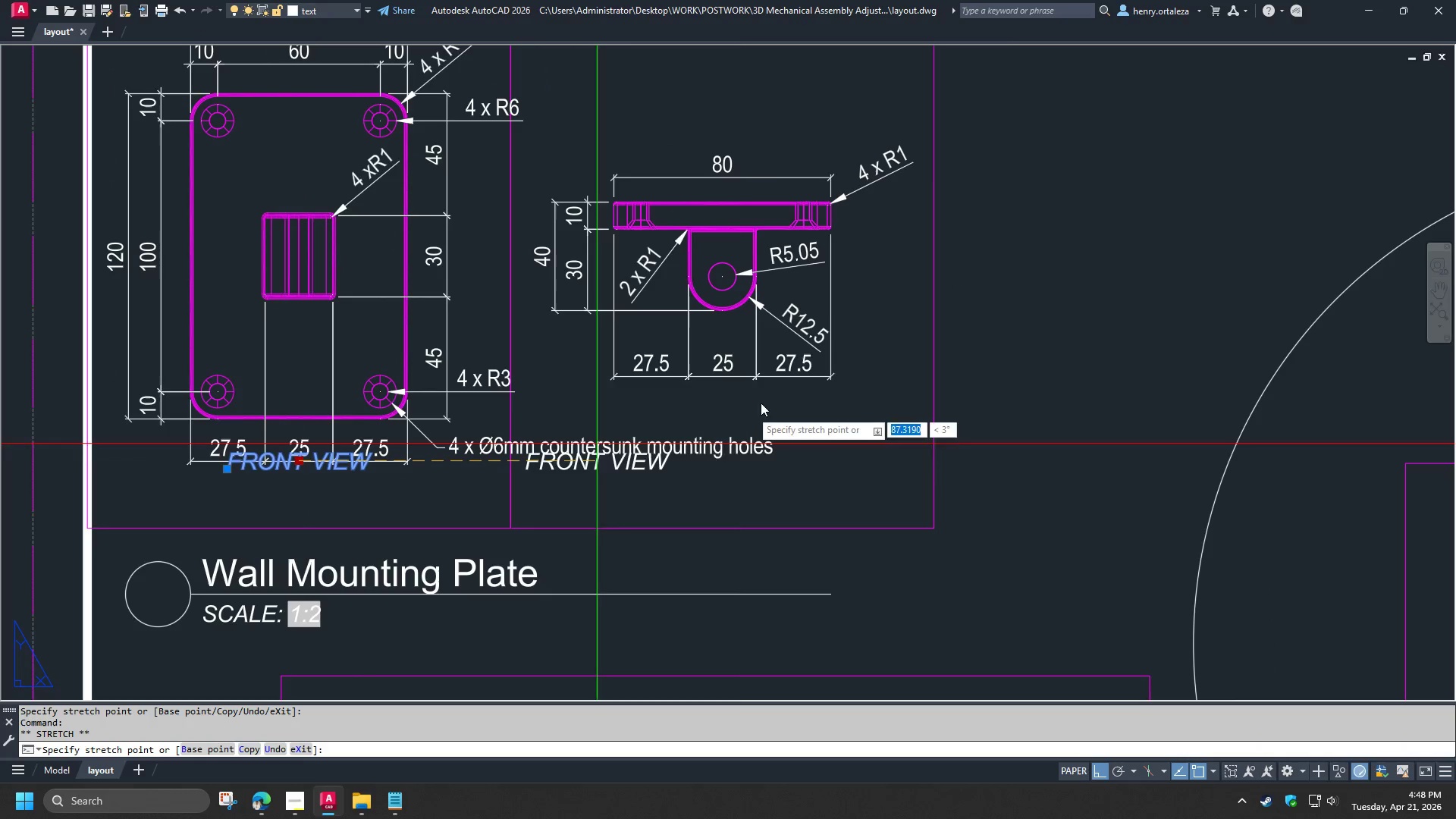 
key(Space)
 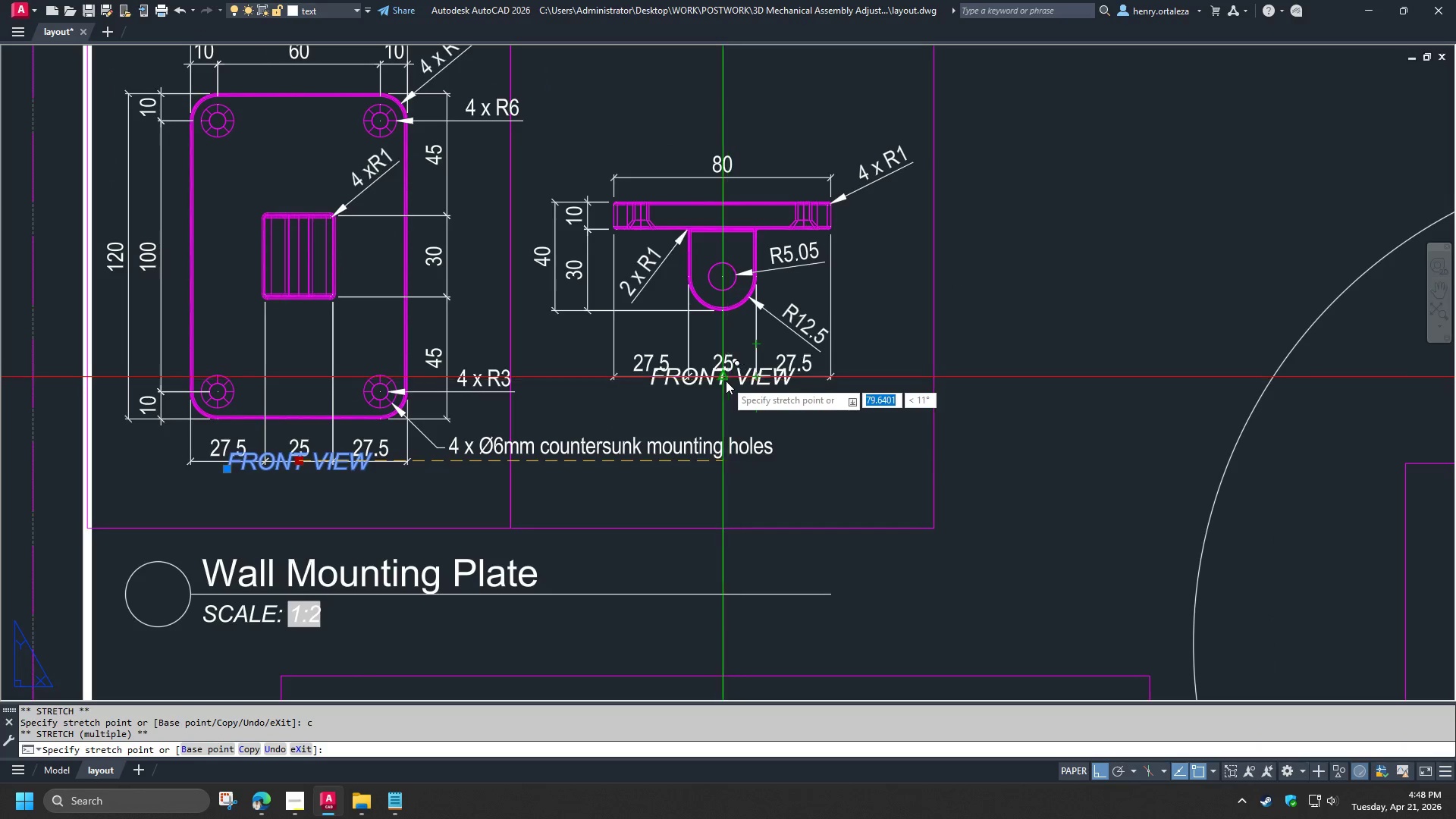 
left_click([726, 381])
 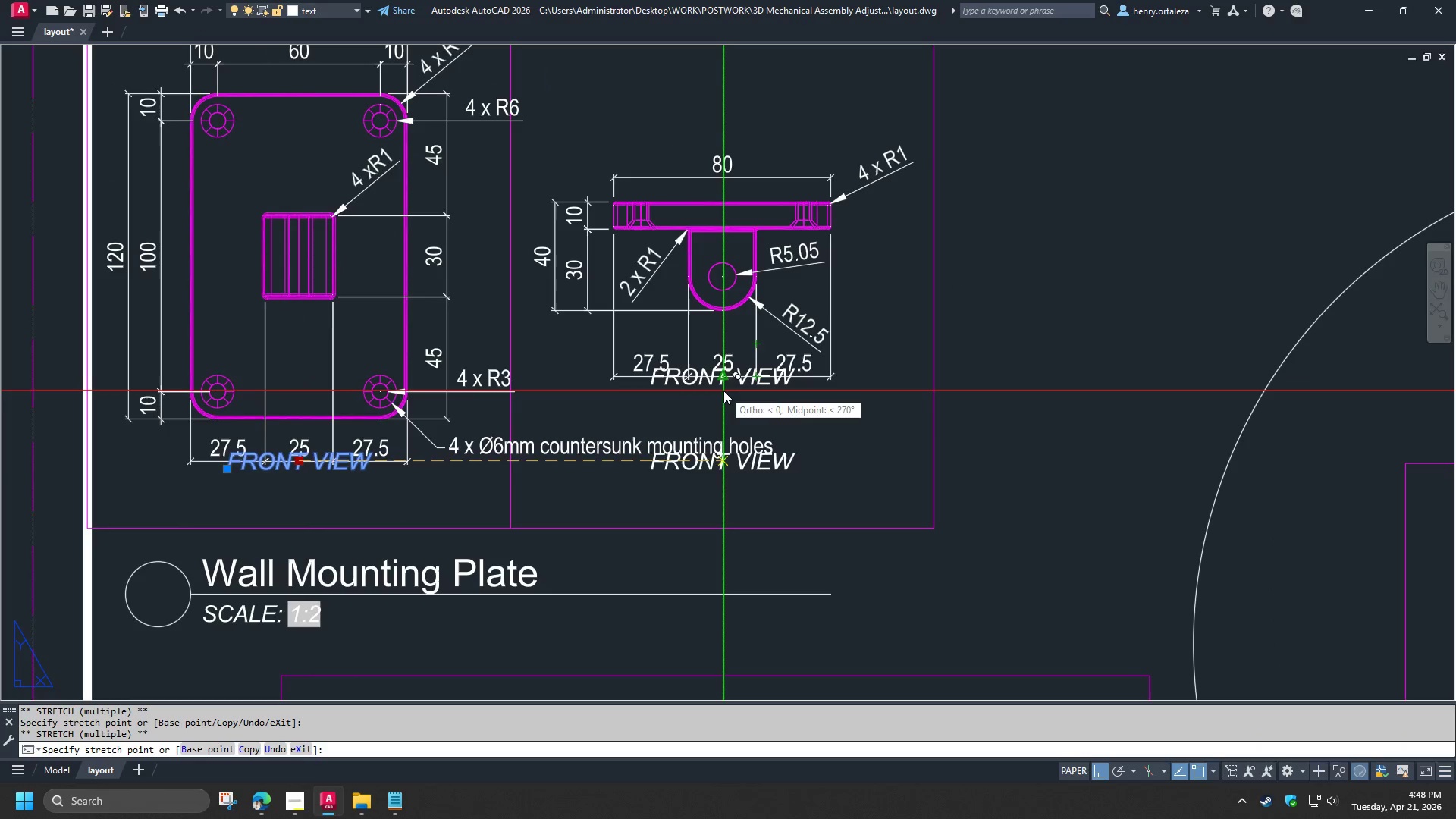 
key(Escape)
 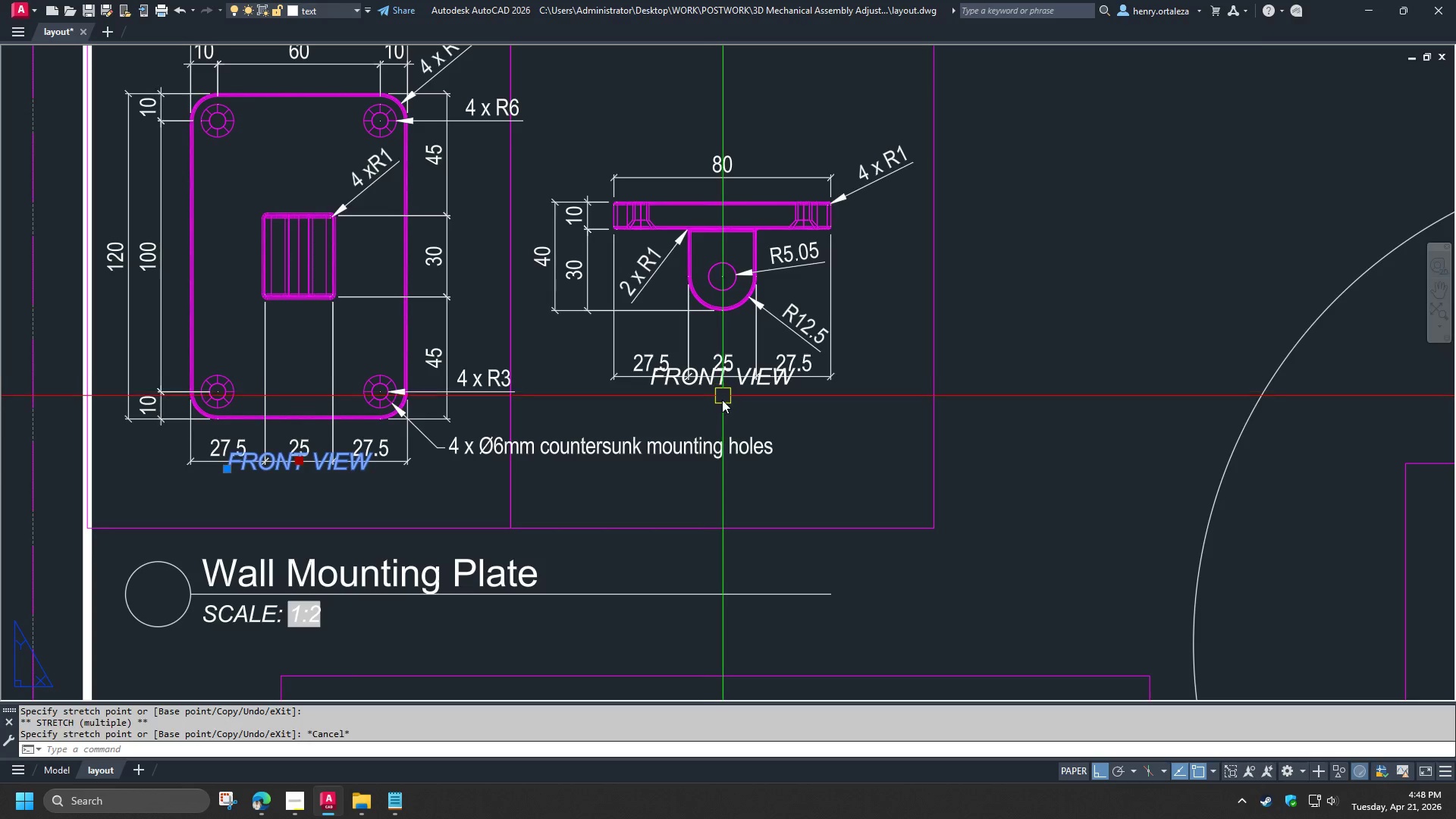 
key(Escape)
 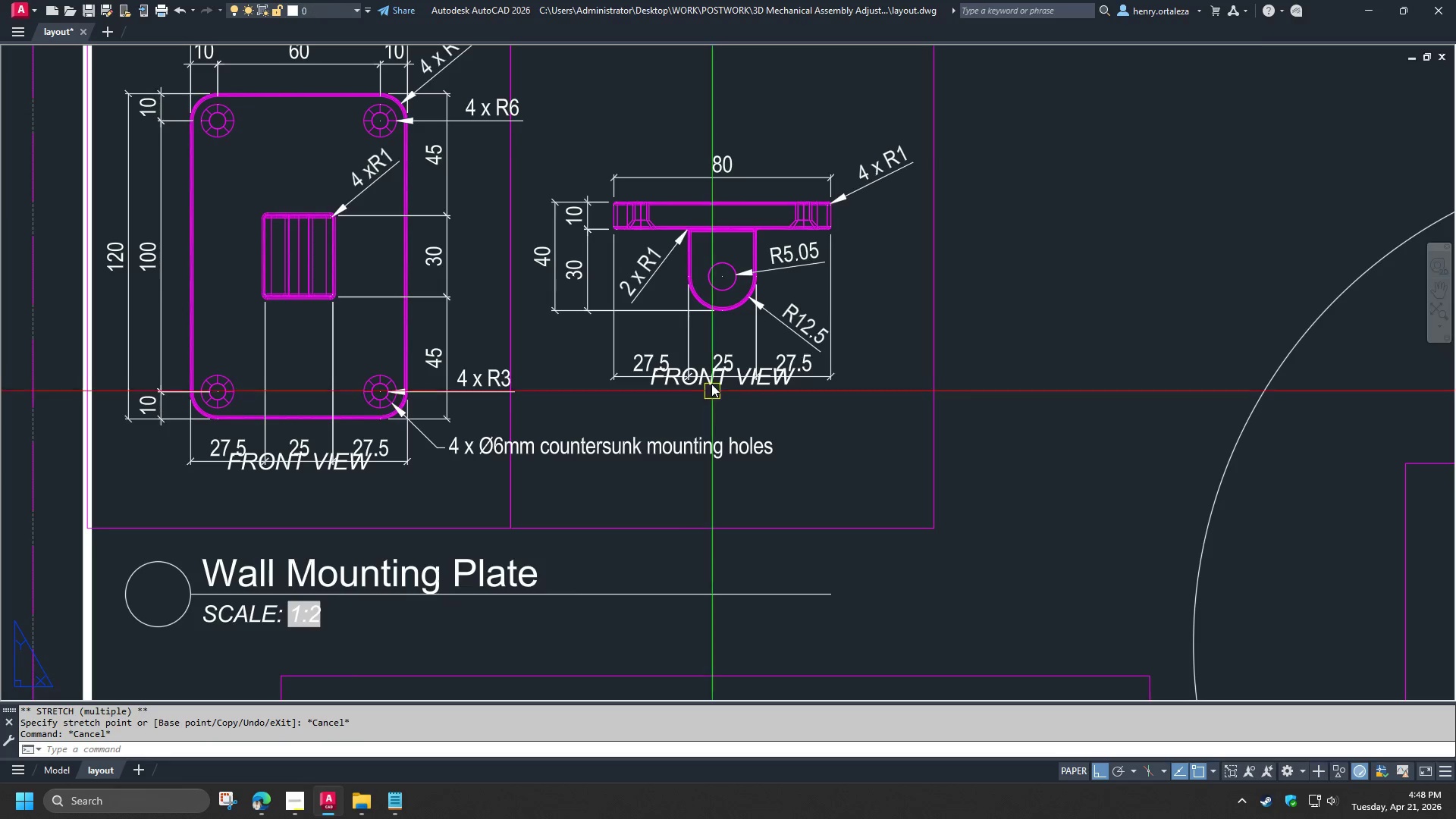 
key(Escape)
 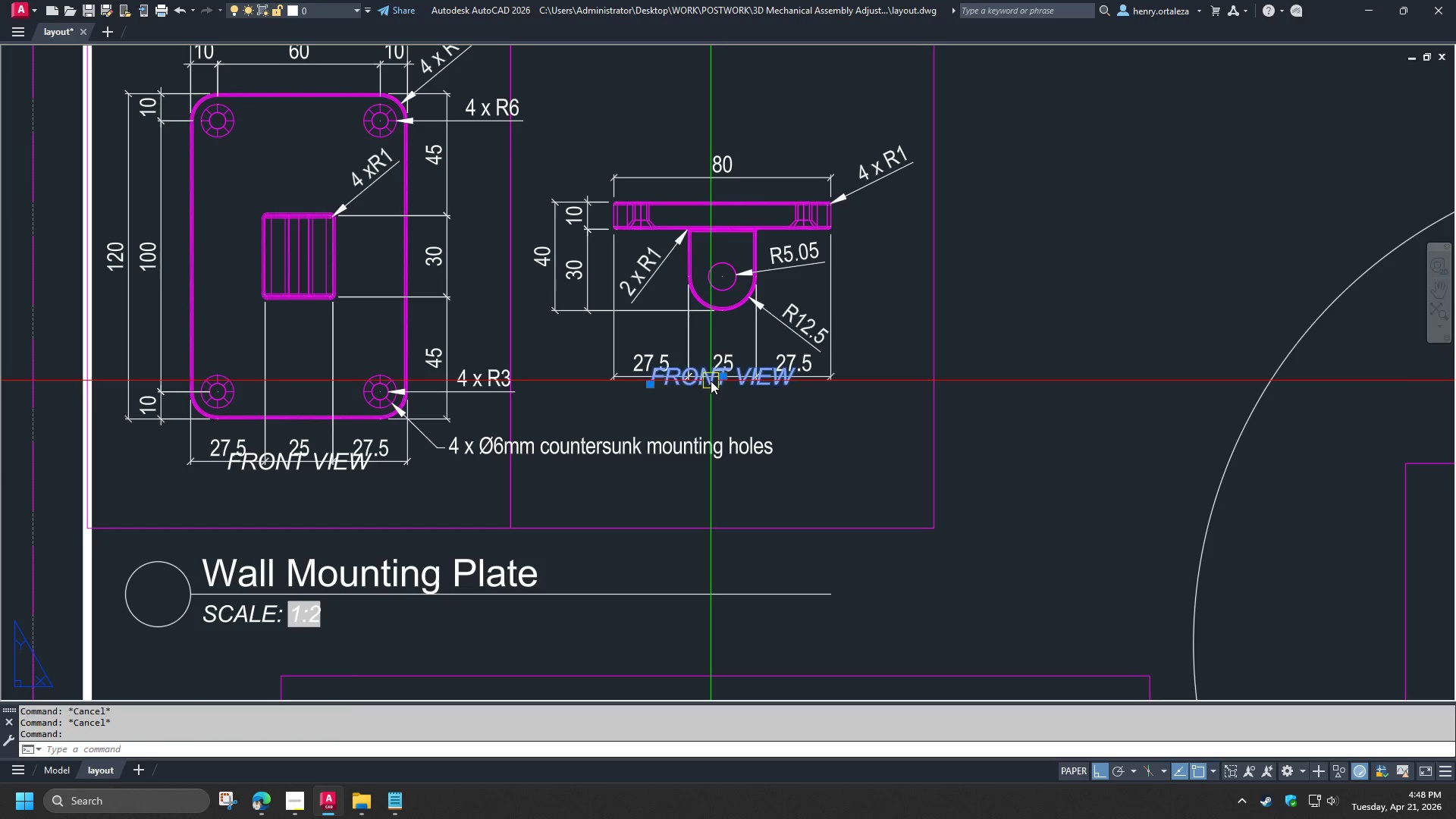 
double_click([711, 381])
 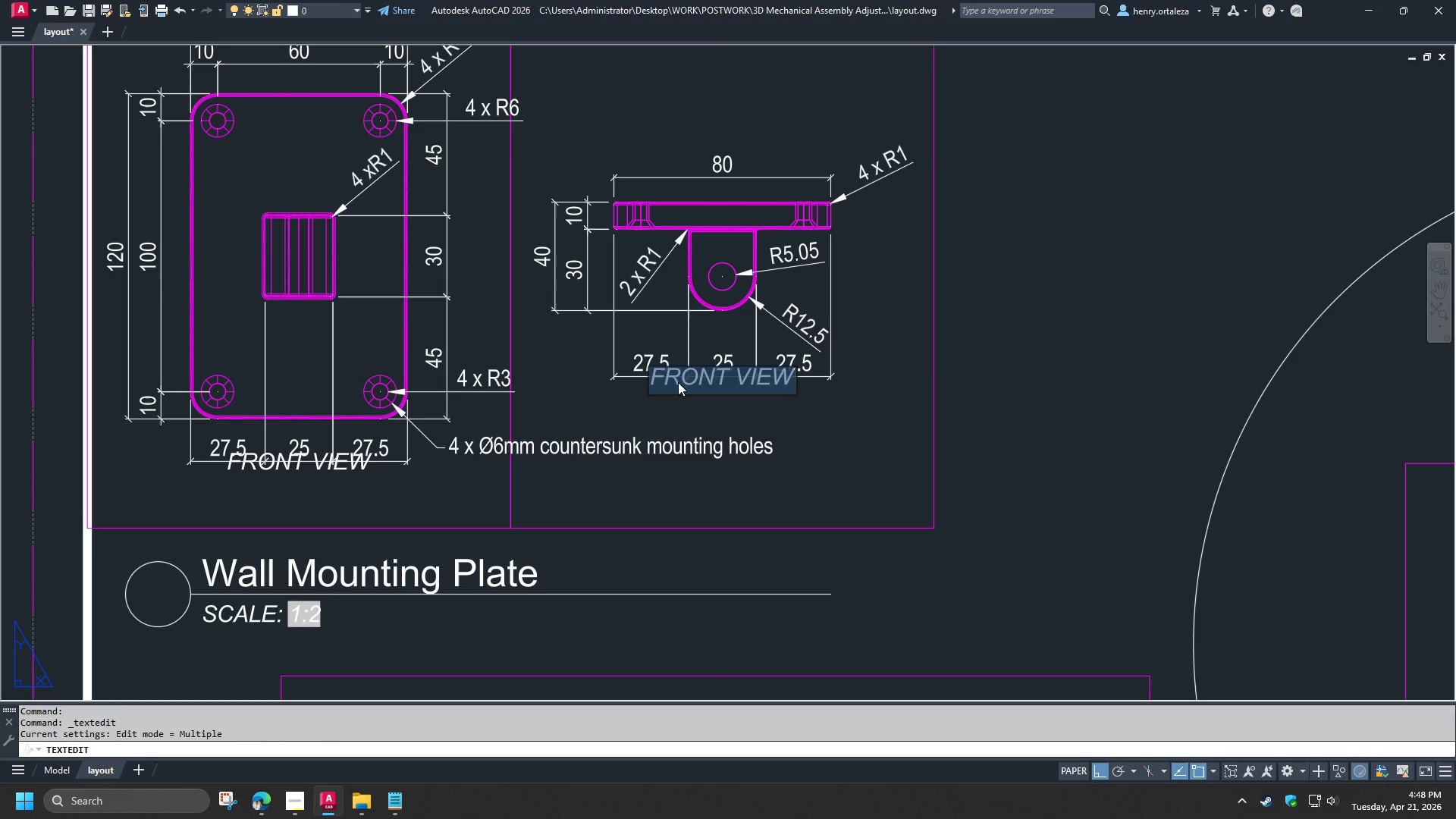 
double_click([678, 382])
 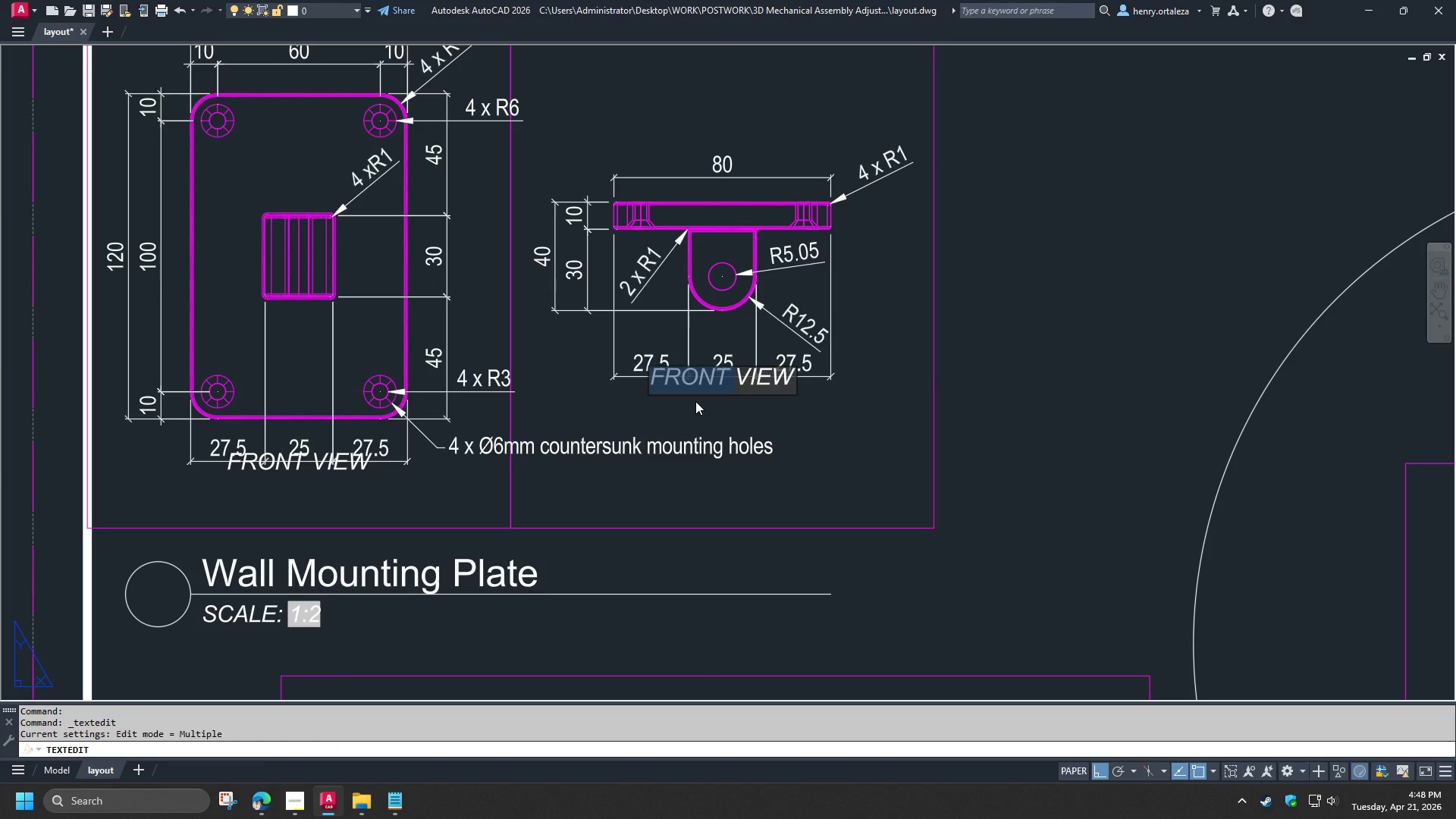 
type(TOP)
 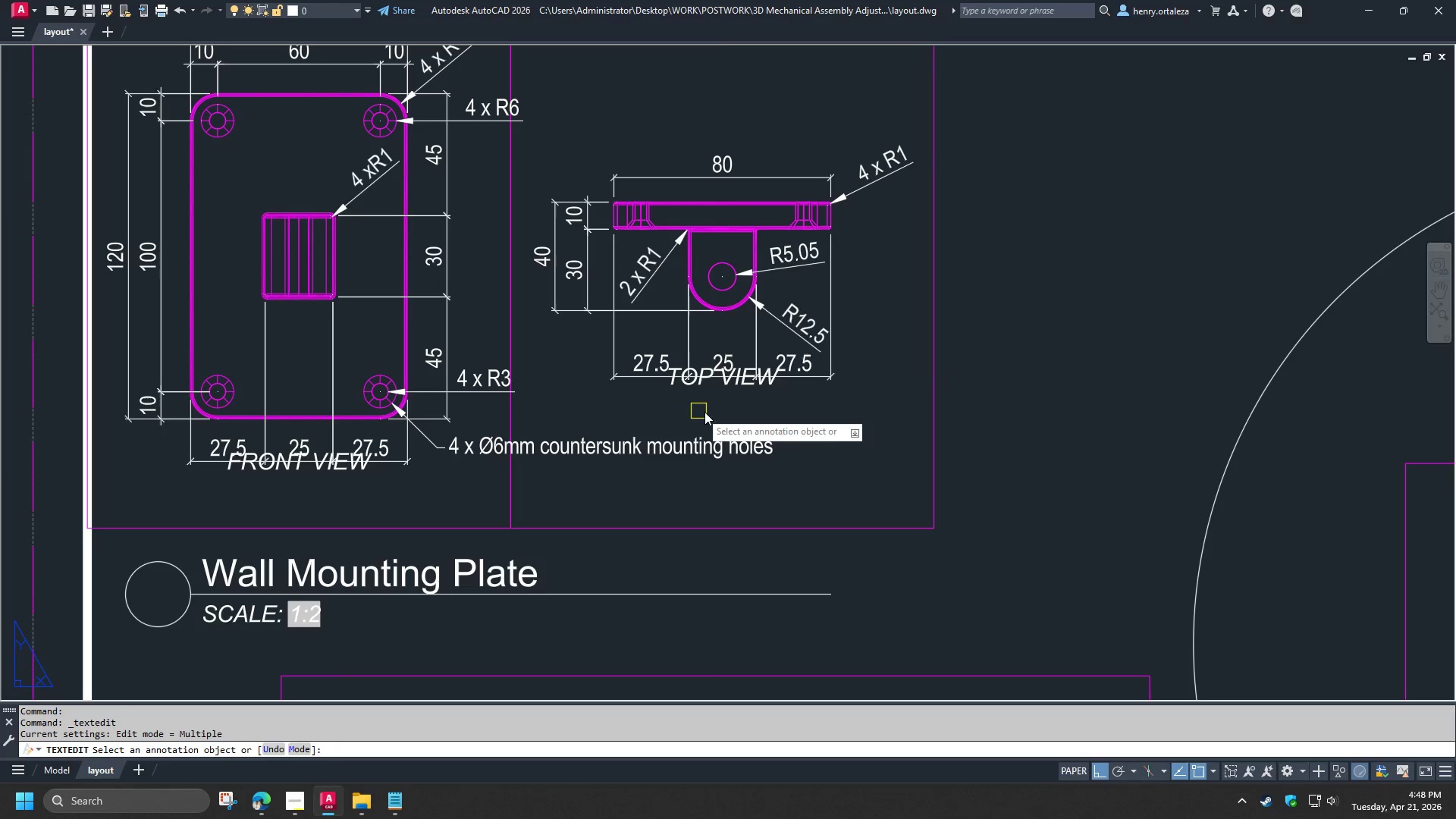 
key(Space)
 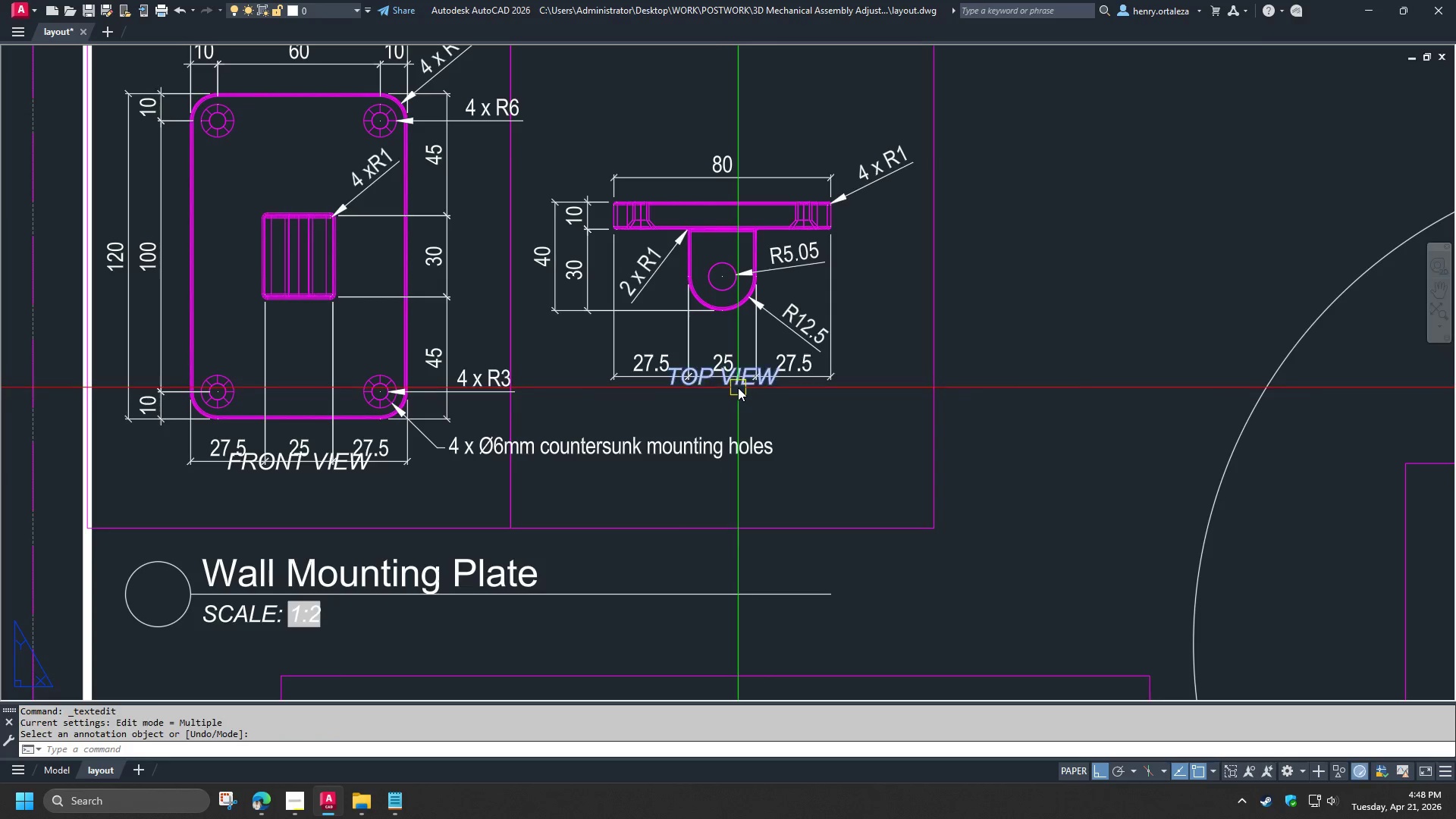 
left_click([738, 388])
 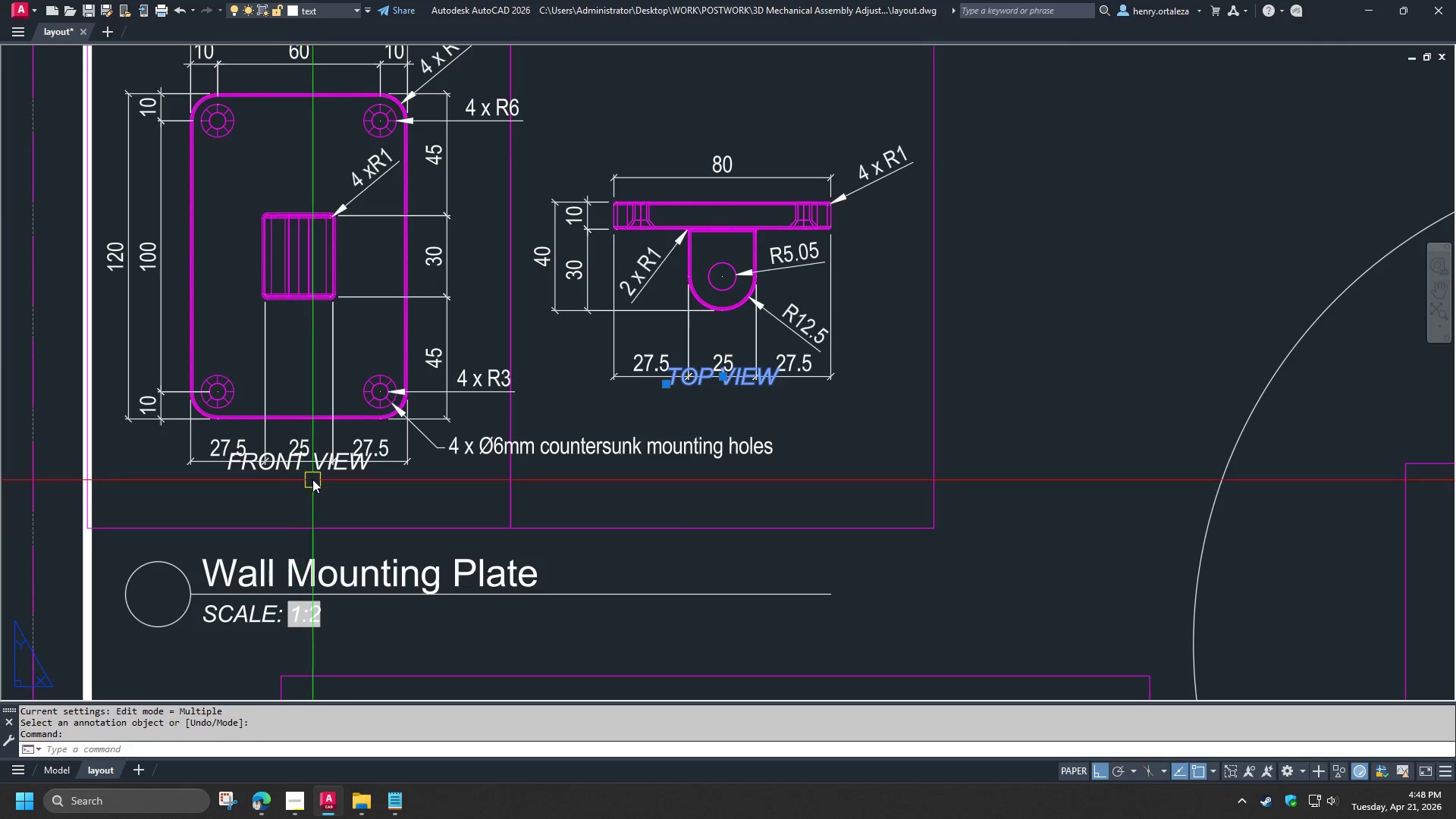 
left_click([315, 474])
 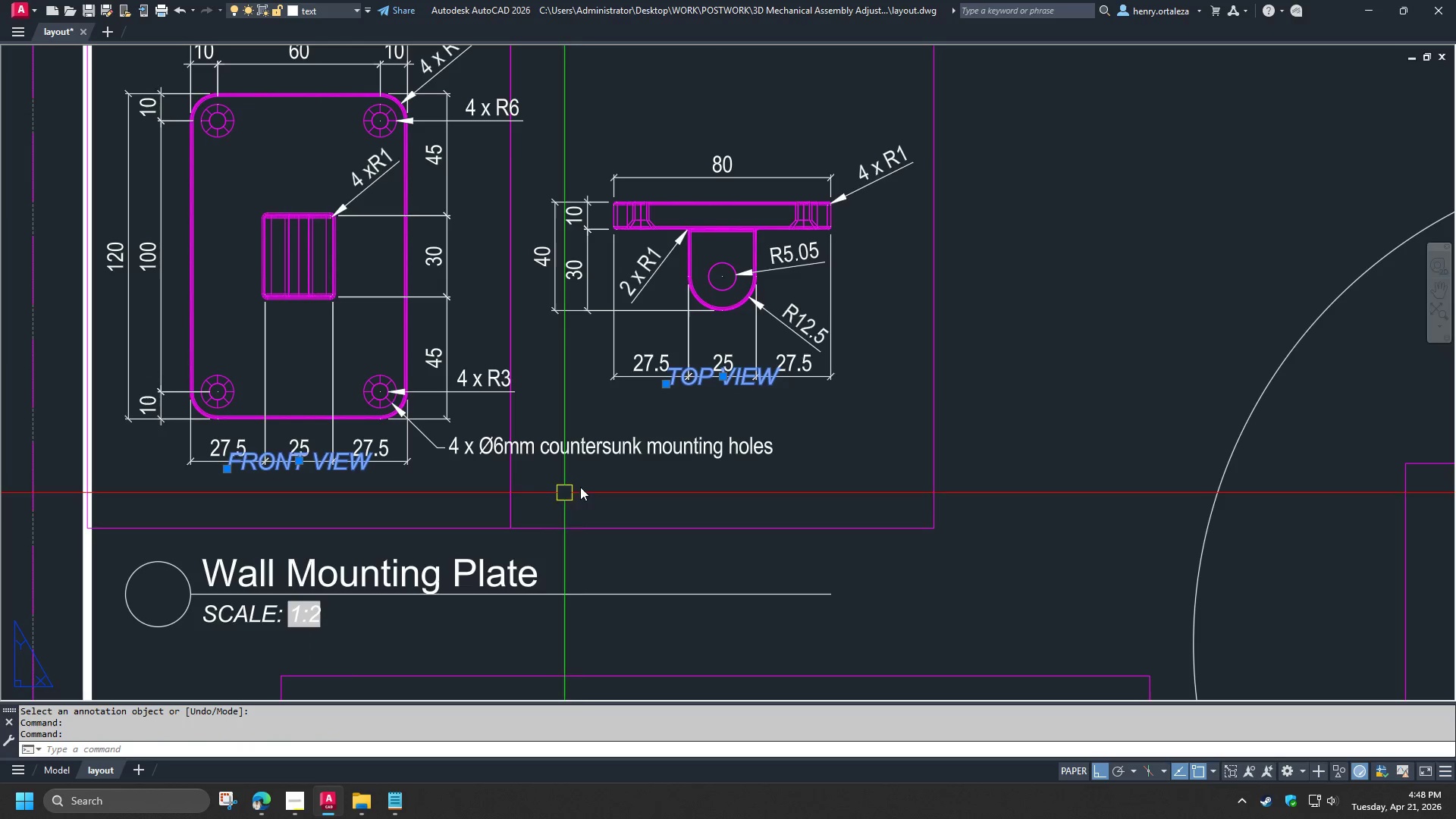 
key(M)
 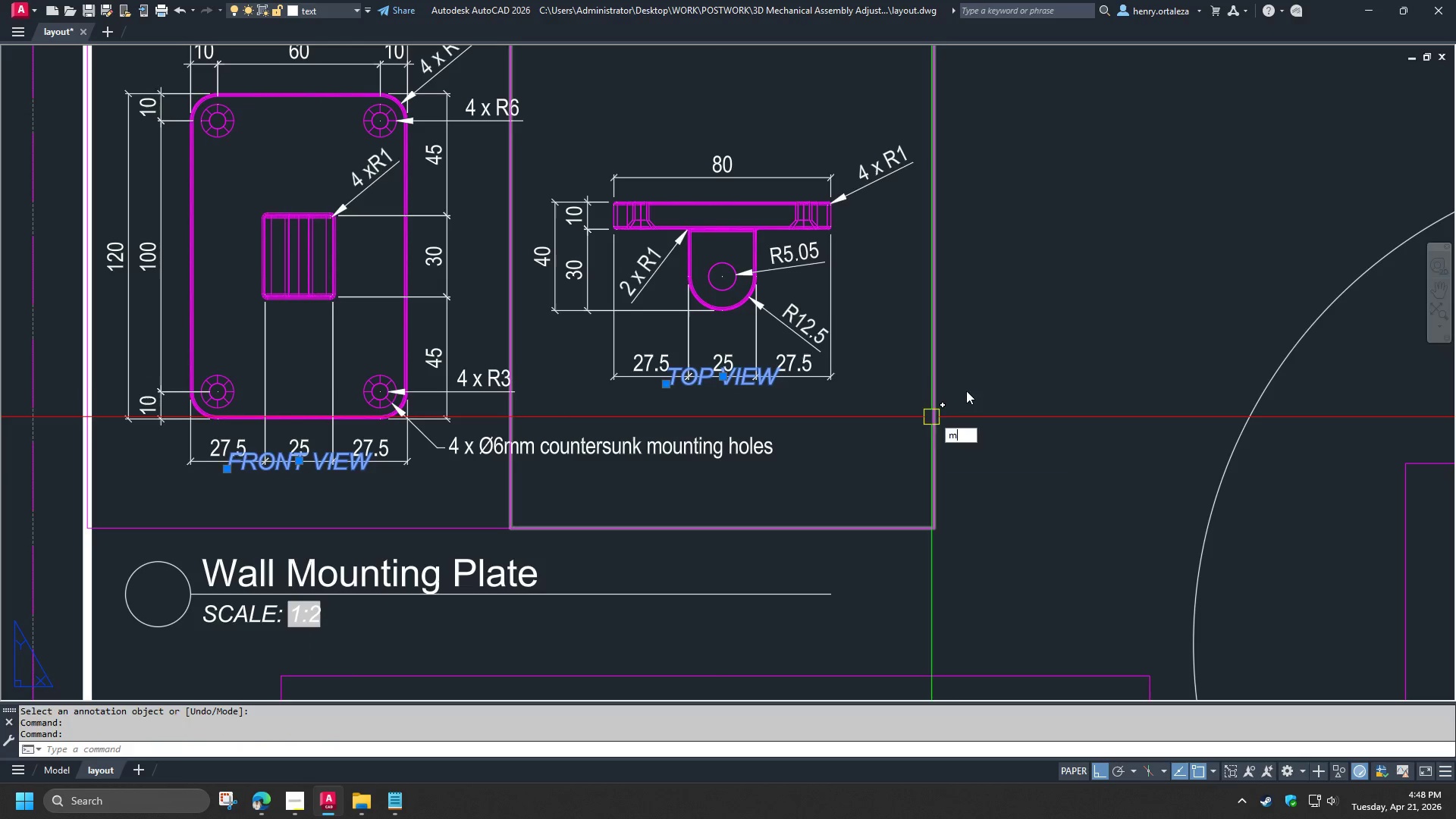 
key(Space)
 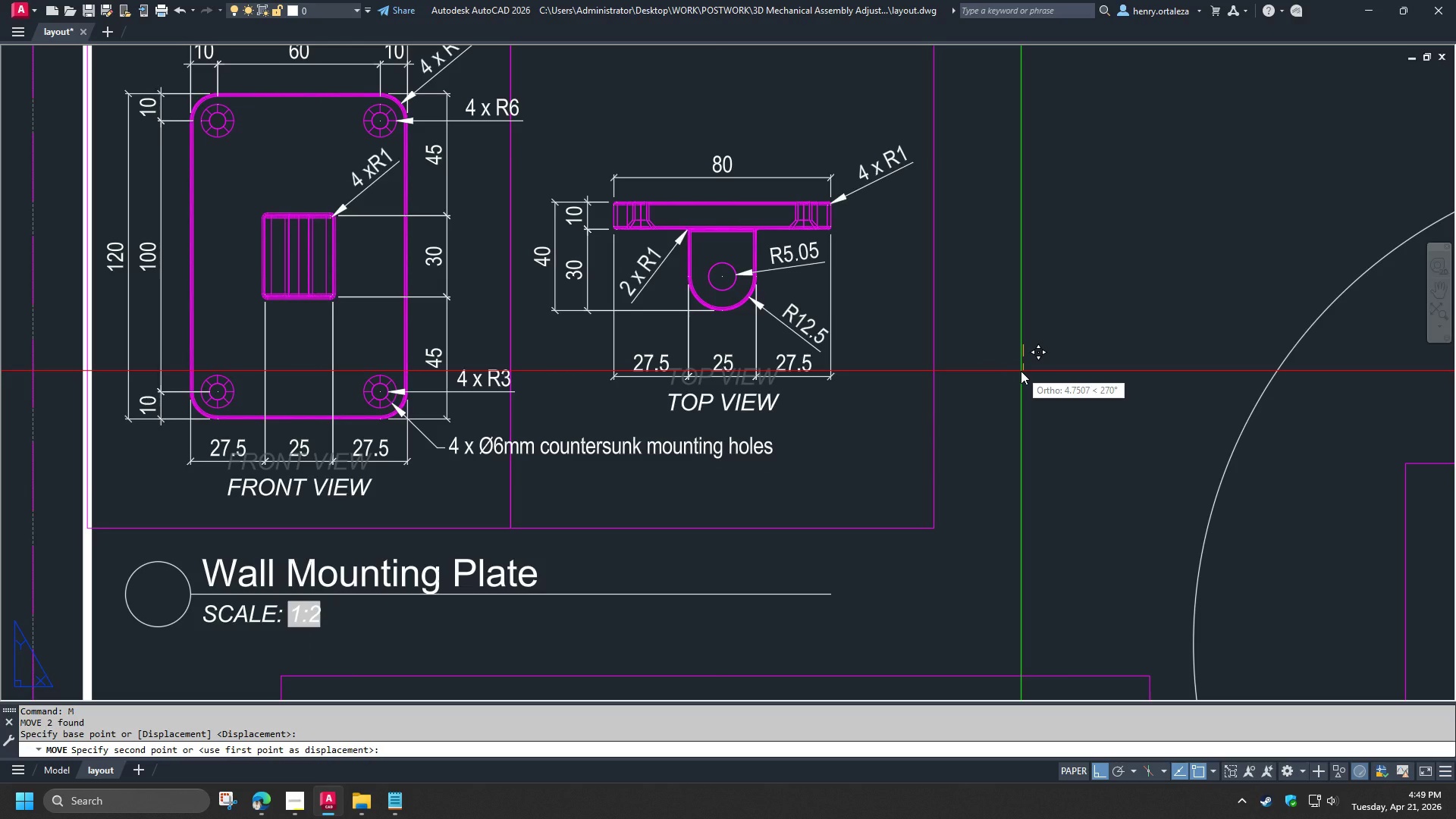 
type(5)
key(NumpadEnter)
type(pre )
 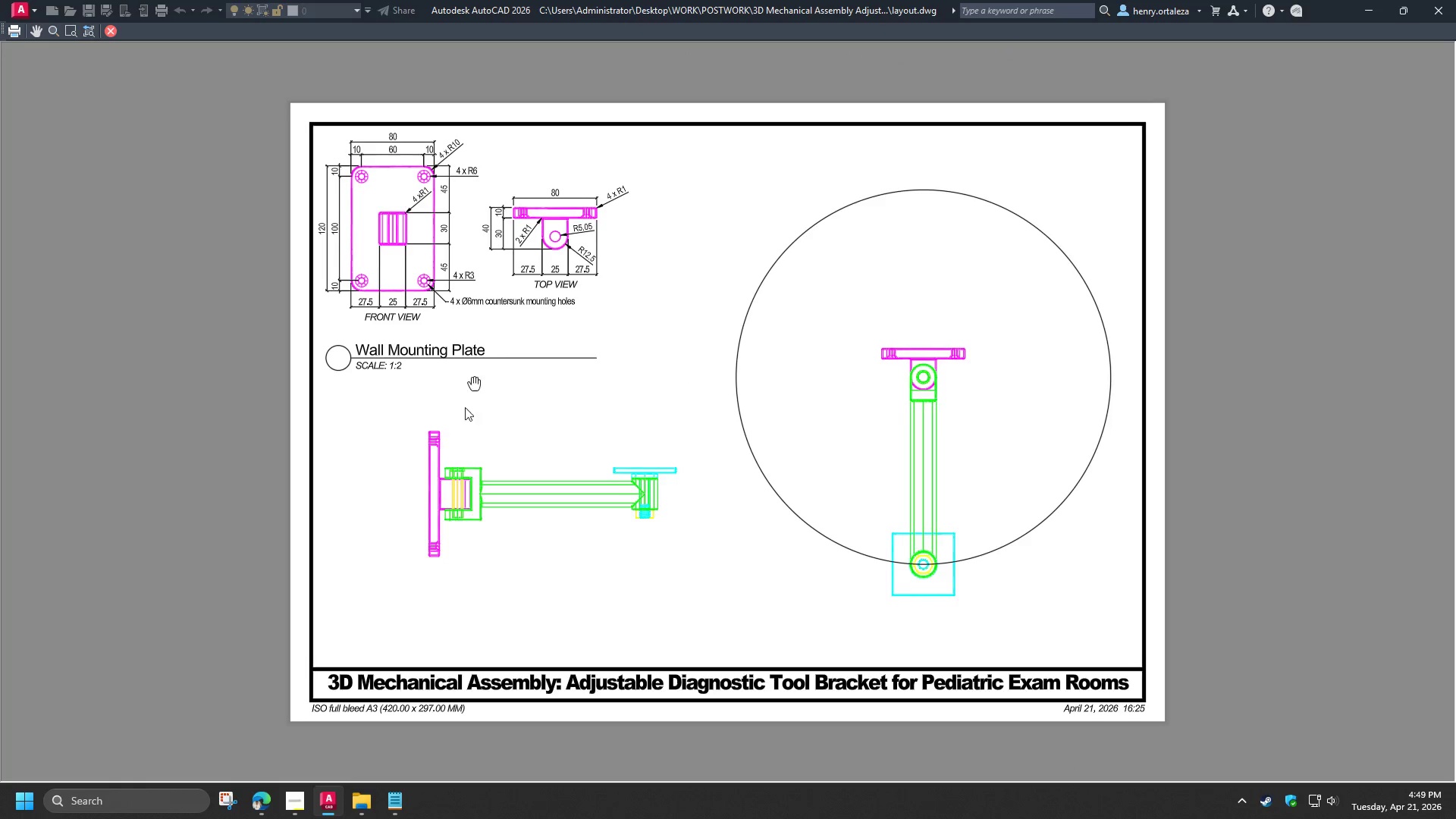 
scroll: coordinate [726, 404], scroll_direction: up, amount: 4.0
 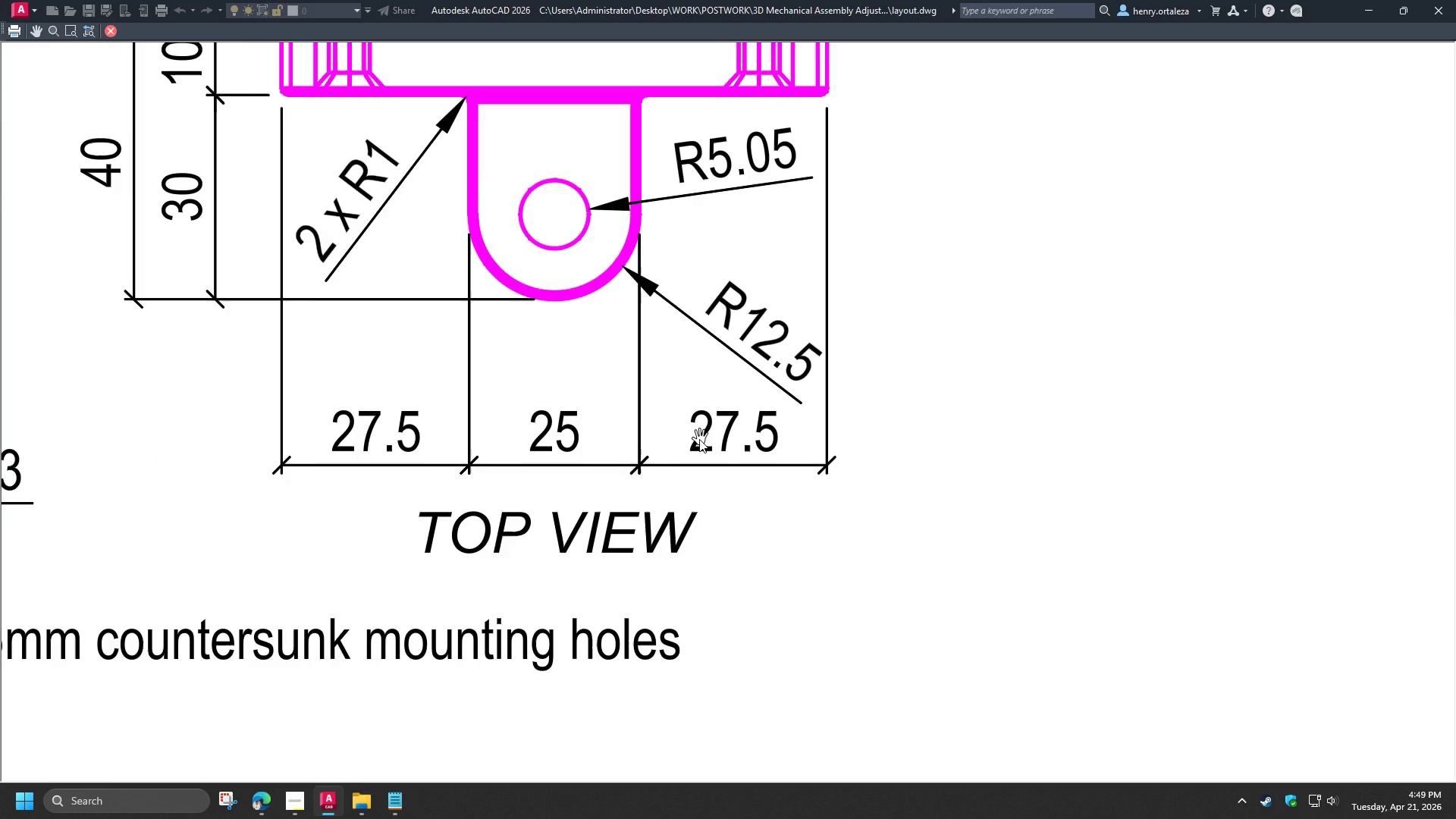 
scroll: coordinate [736, 447], scroll_direction: down, amount: 2.0
 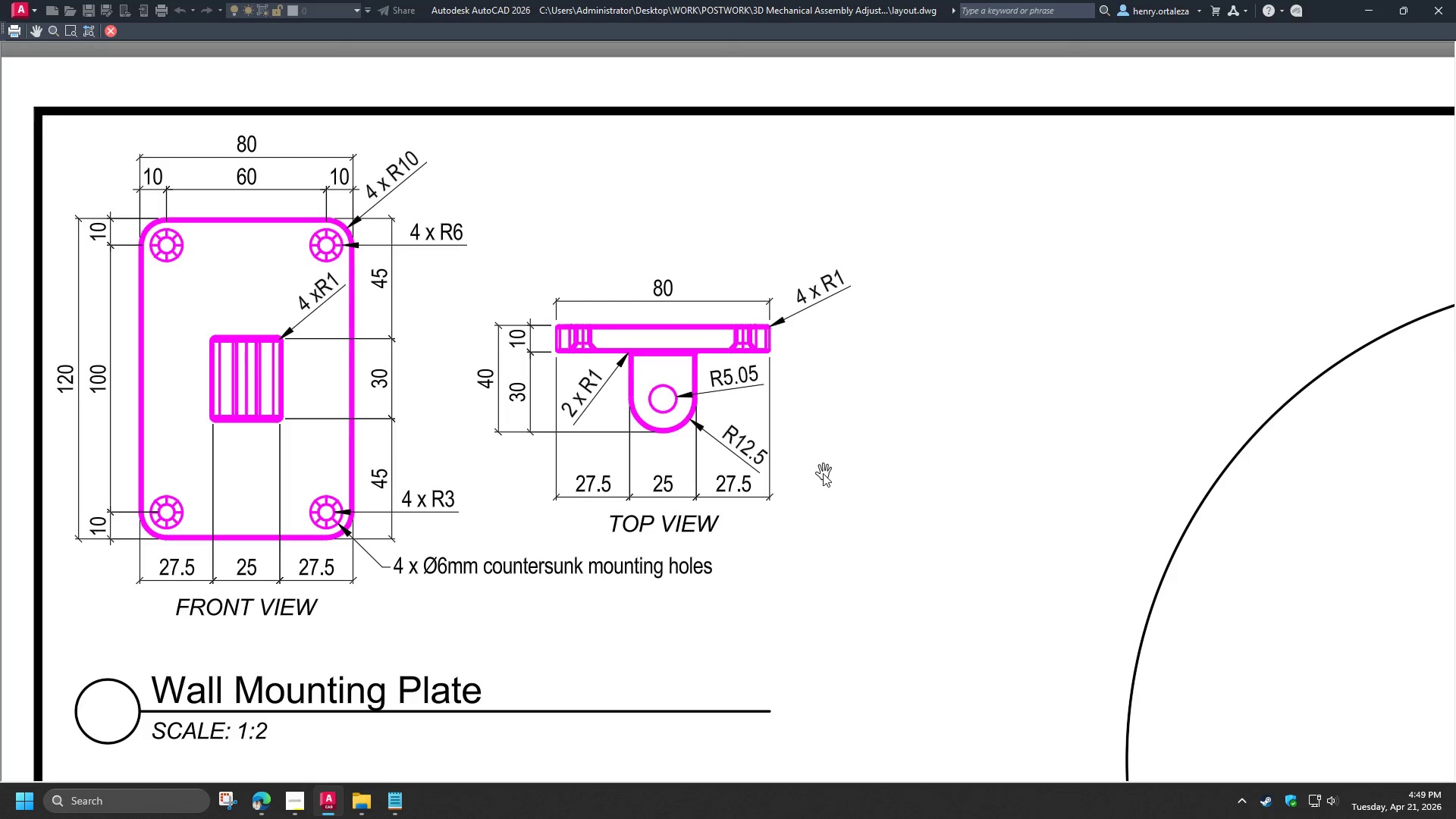 
scroll: coordinate [757, 396], scroll_direction: up, amount: 2.0
 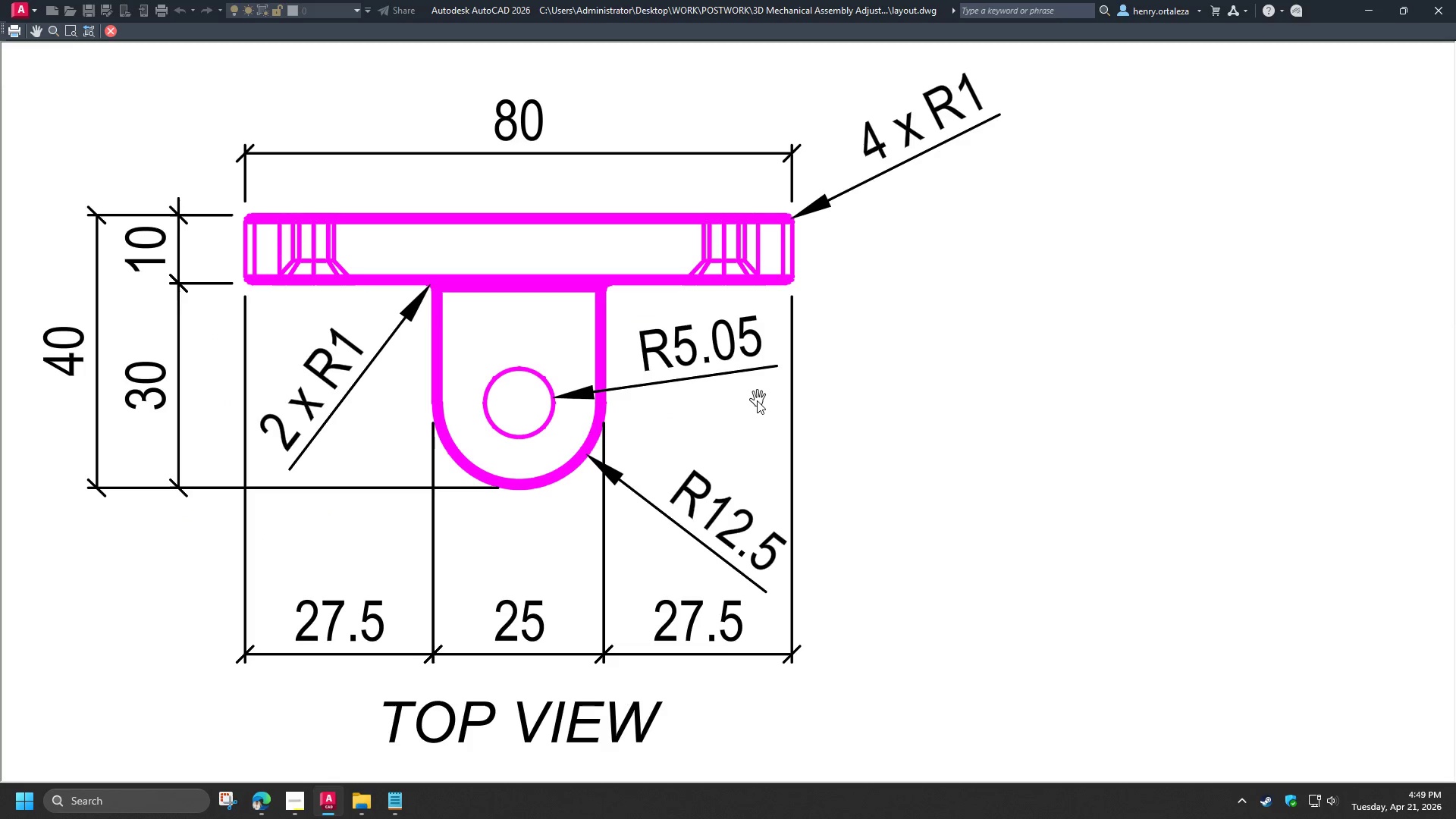 
scroll: coordinate [757, 401], scroll_direction: down, amount: 3.0
 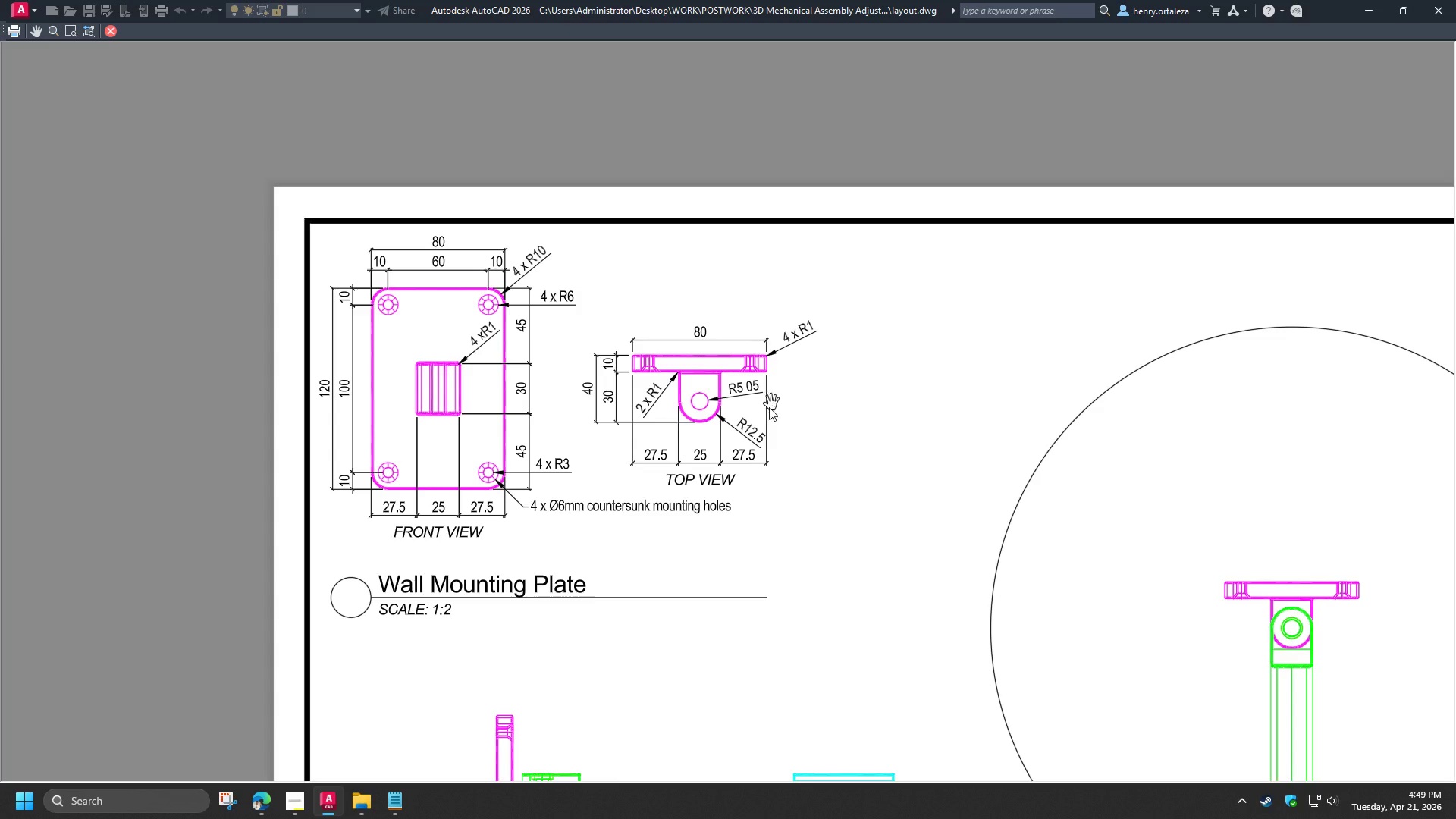 
key(Escape)
 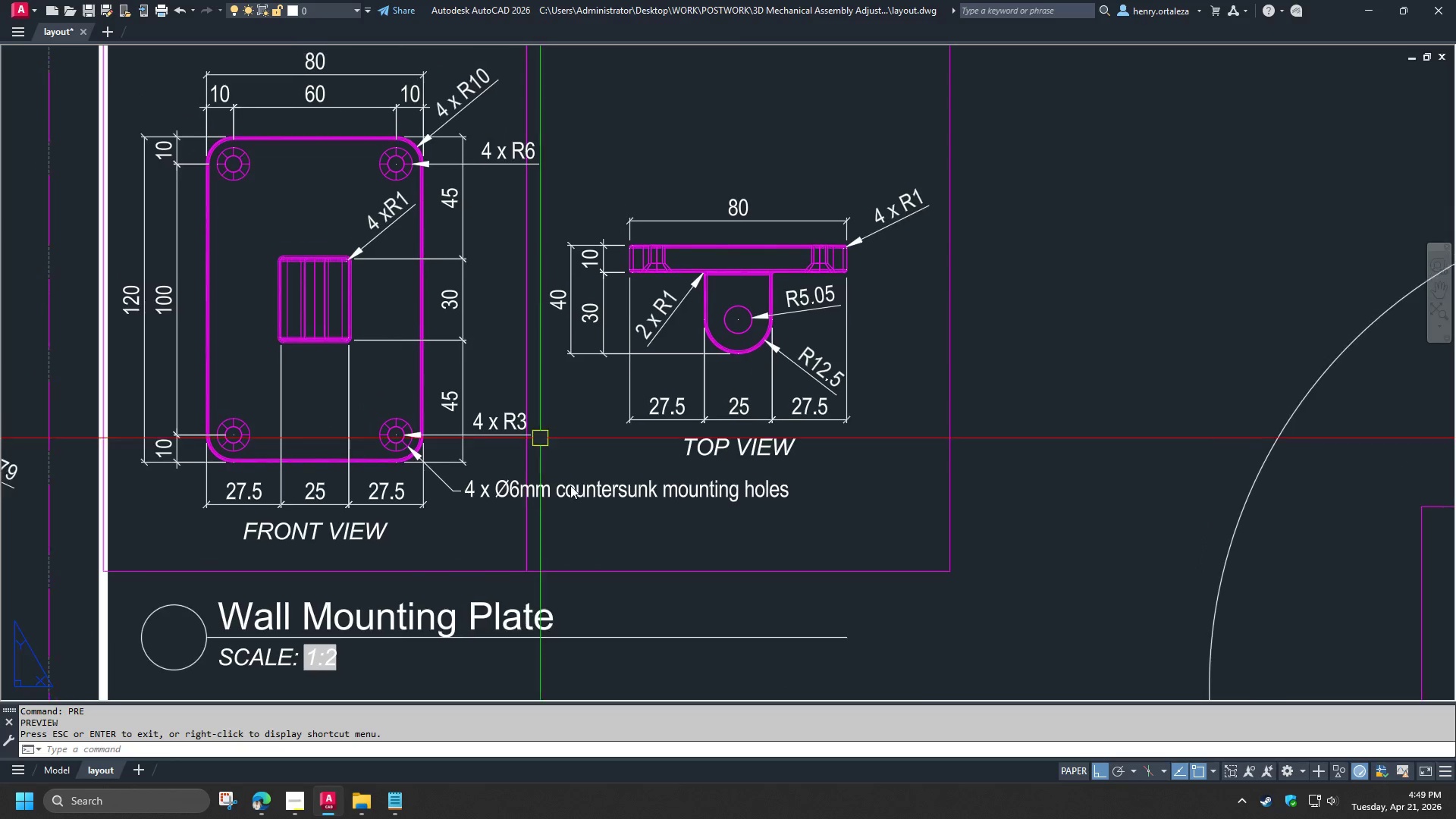 
left_click_drag(start_coordinate=[583, 535], to_coordinate=[562, 540])
 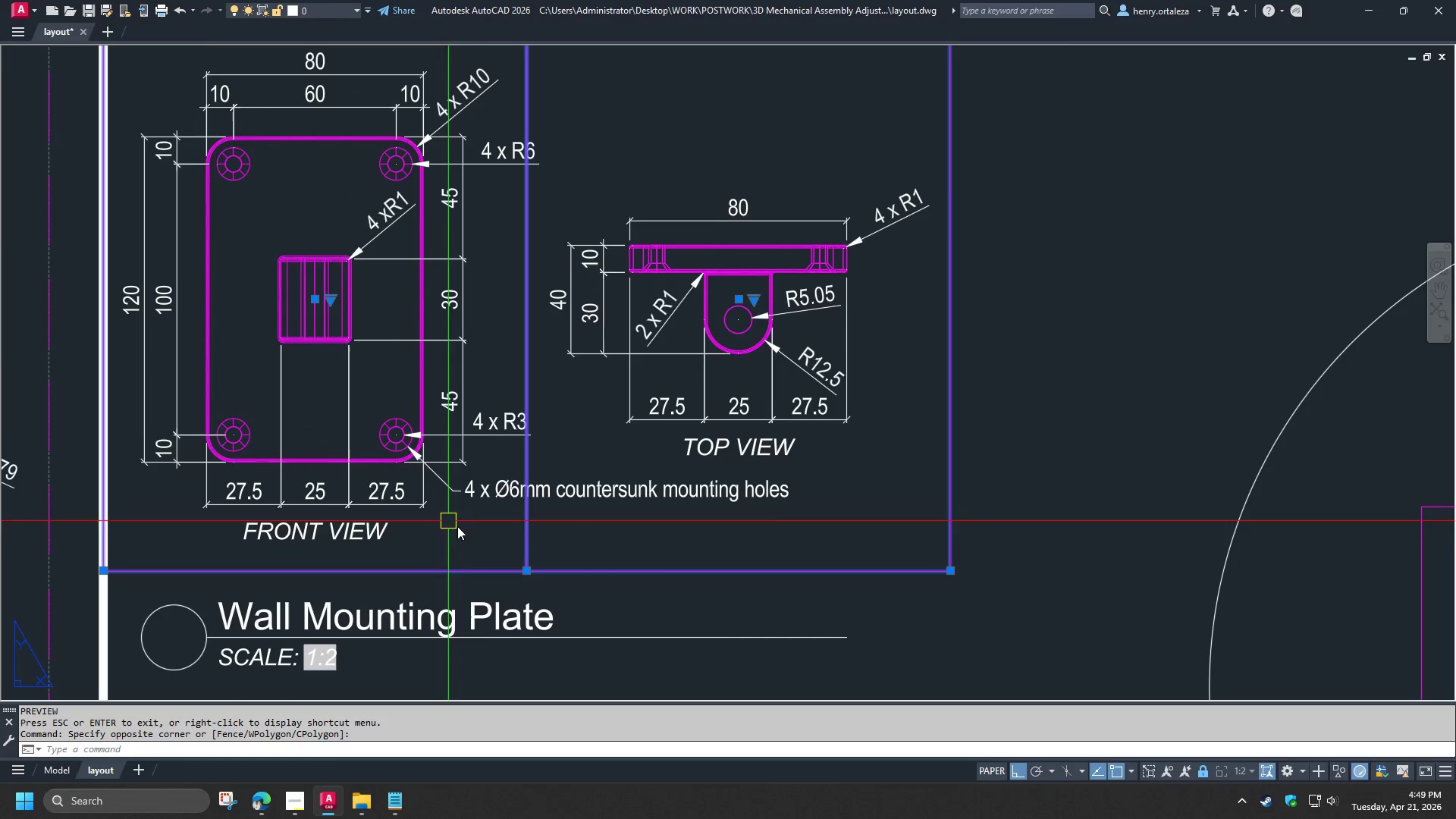 
key(Control+1)
 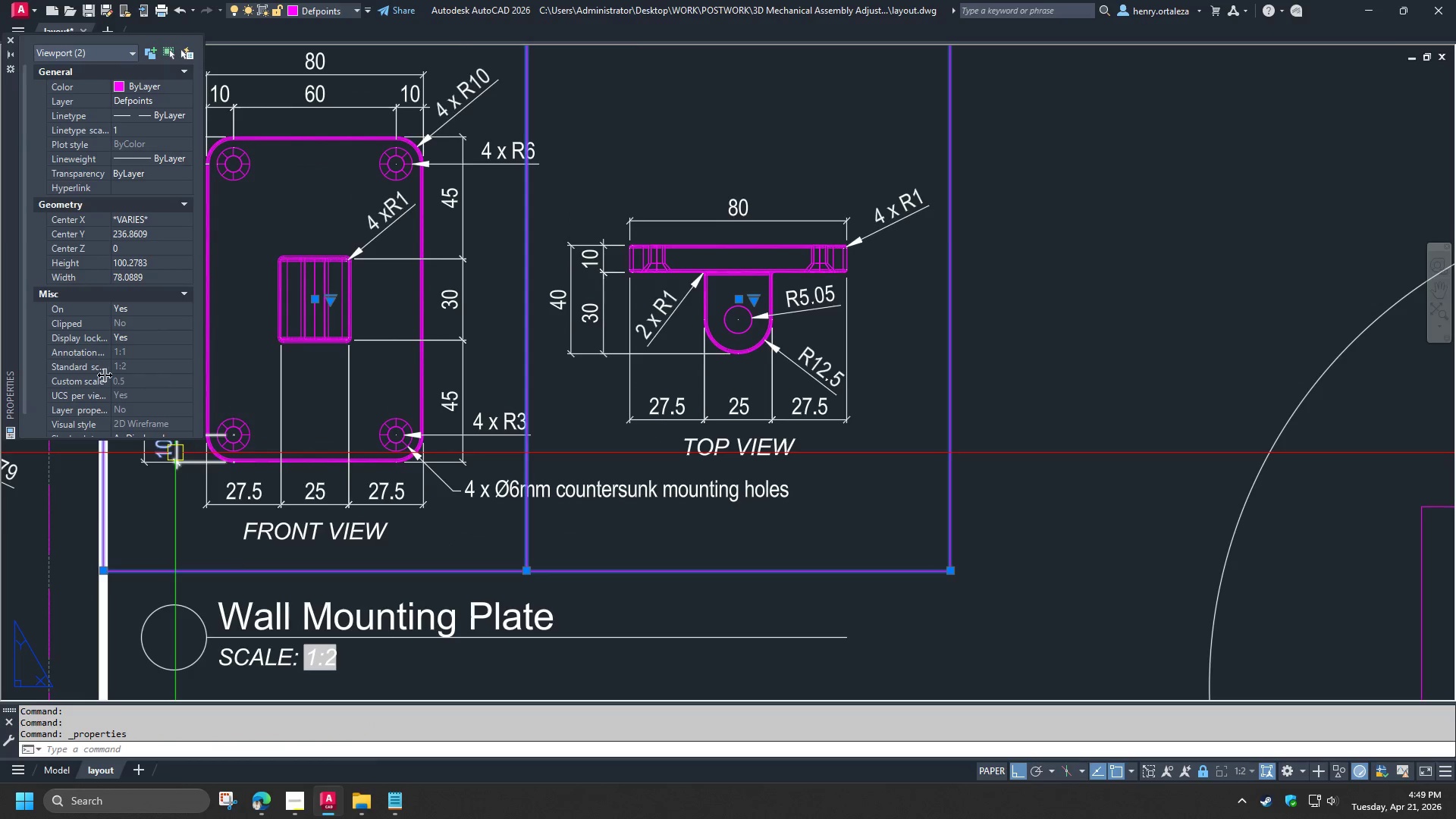 
scroll: coordinate [83, 387], scroll_direction: down, amount: 3.0
 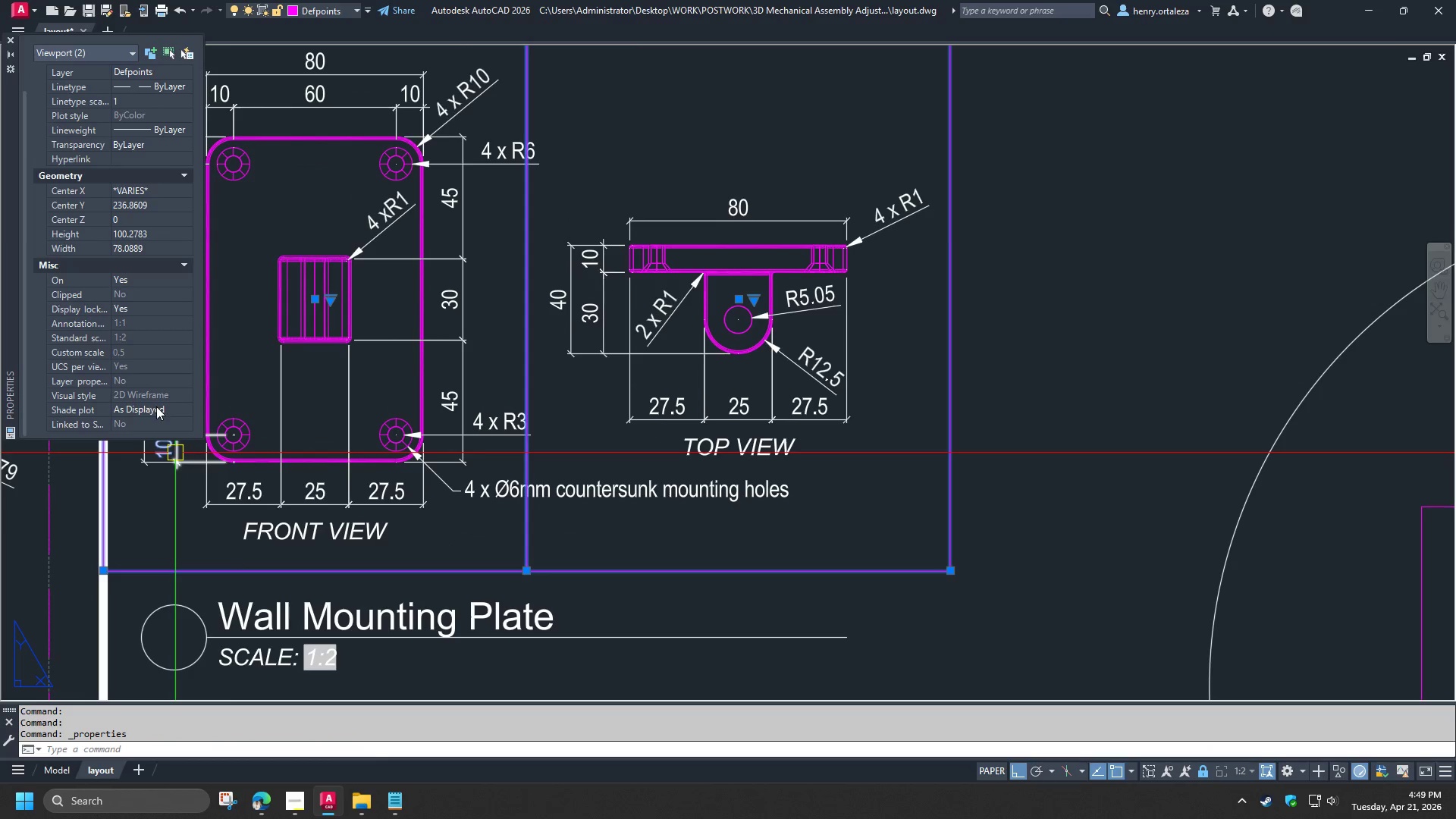 
double_click([156, 406])
 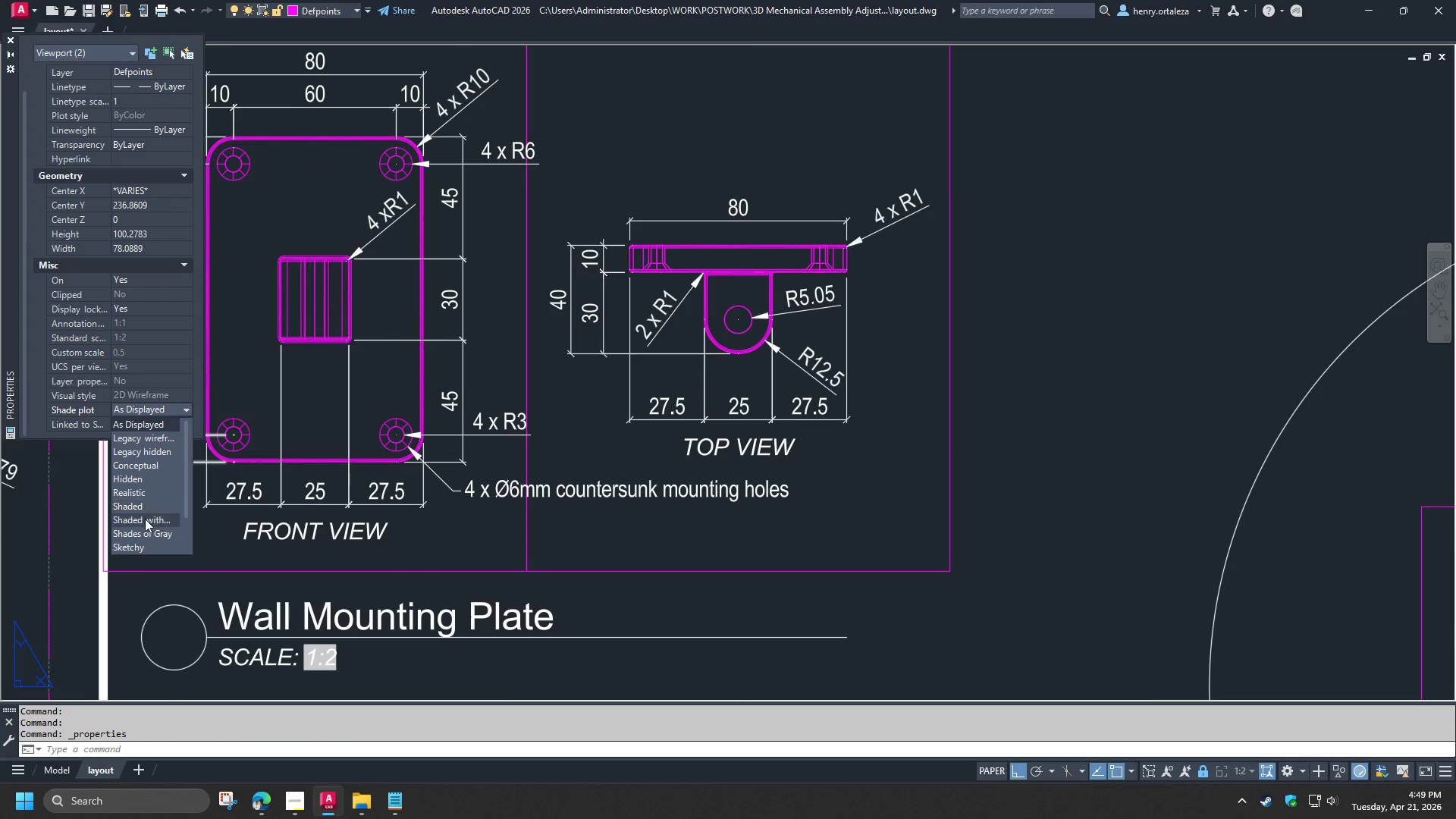 
left_click([143, 535])
 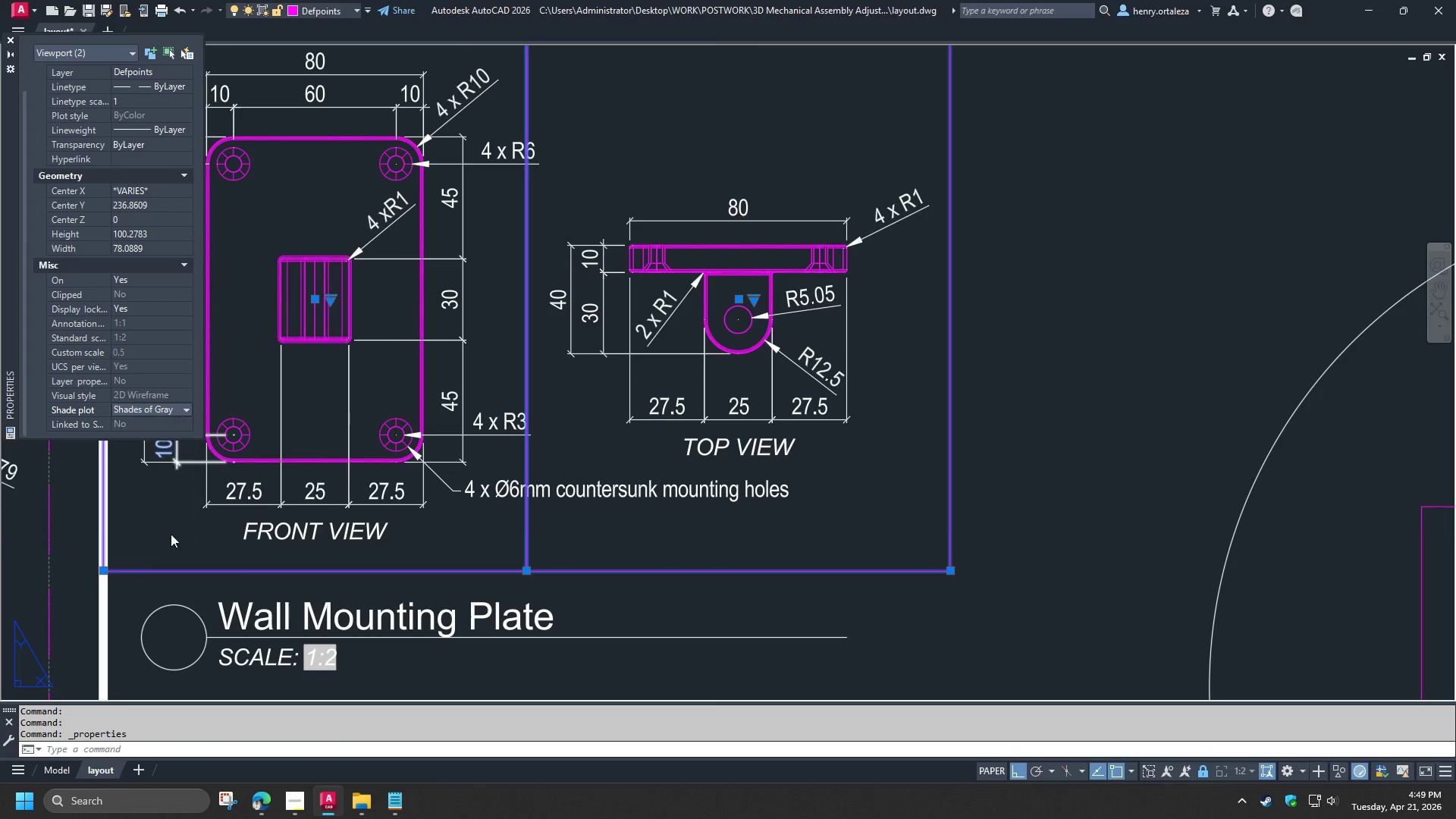 
key(Control+ControlLeft)
 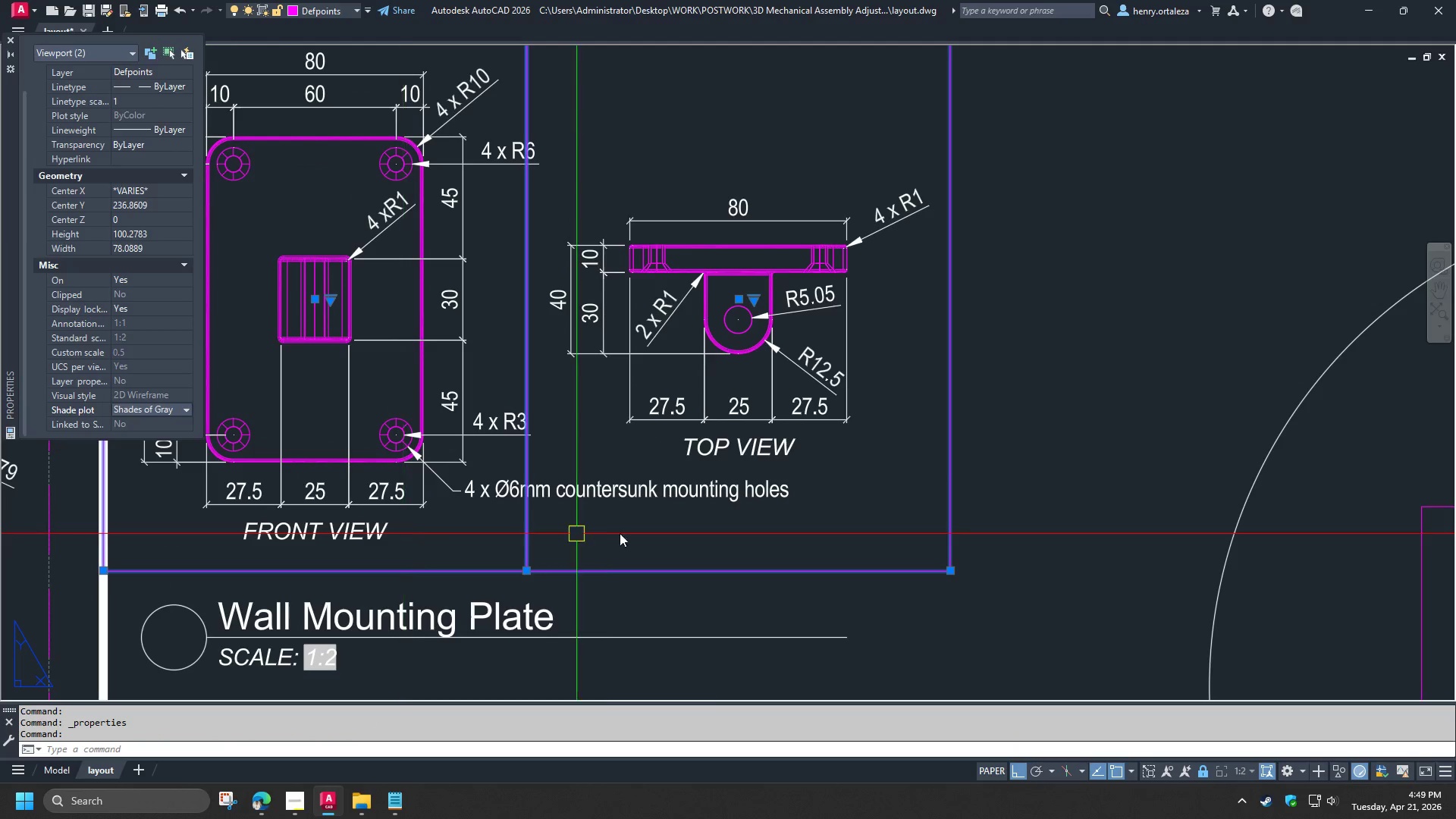 
key(Control+1)
 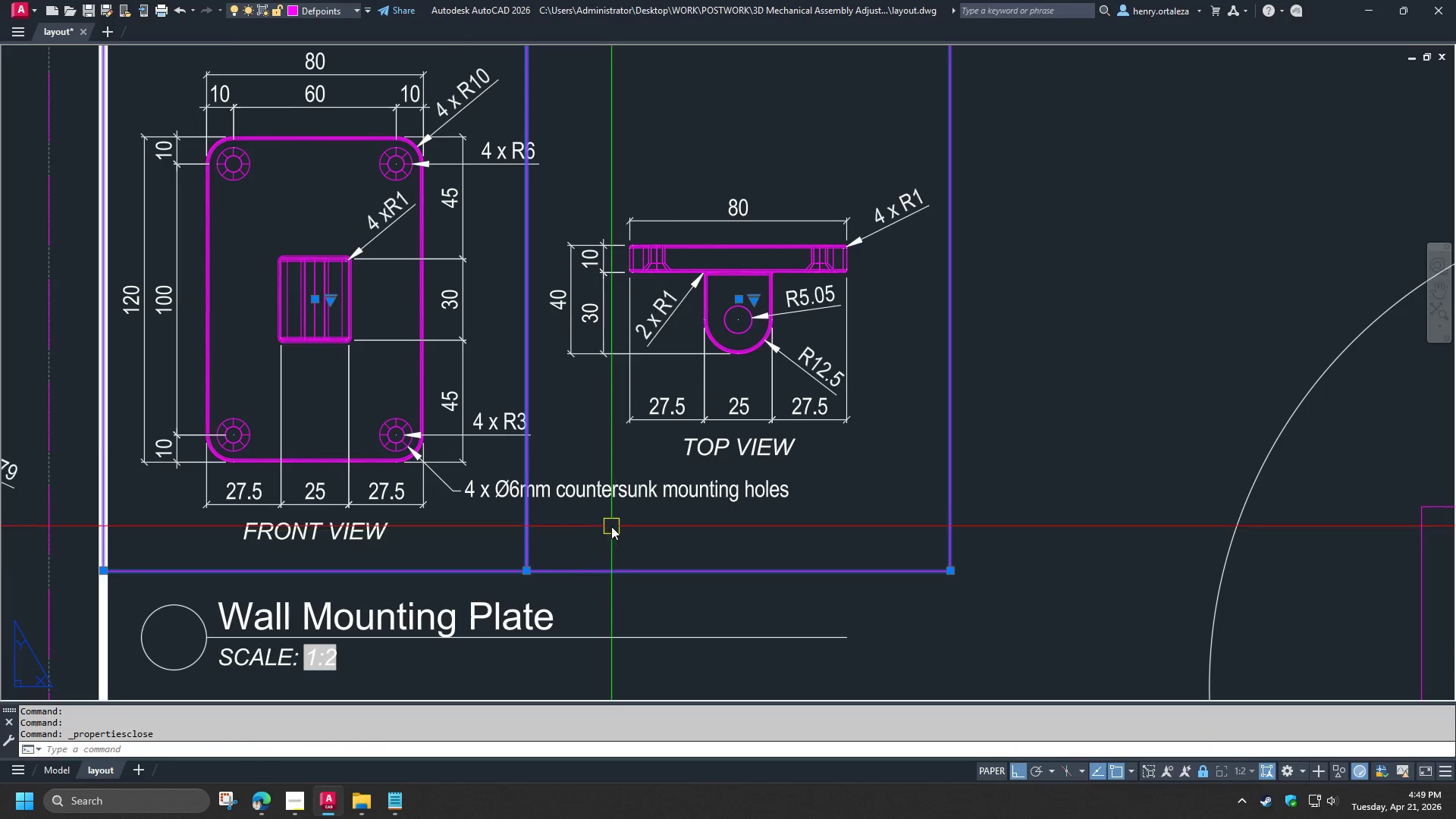 
key(Escape)
type(pre )
 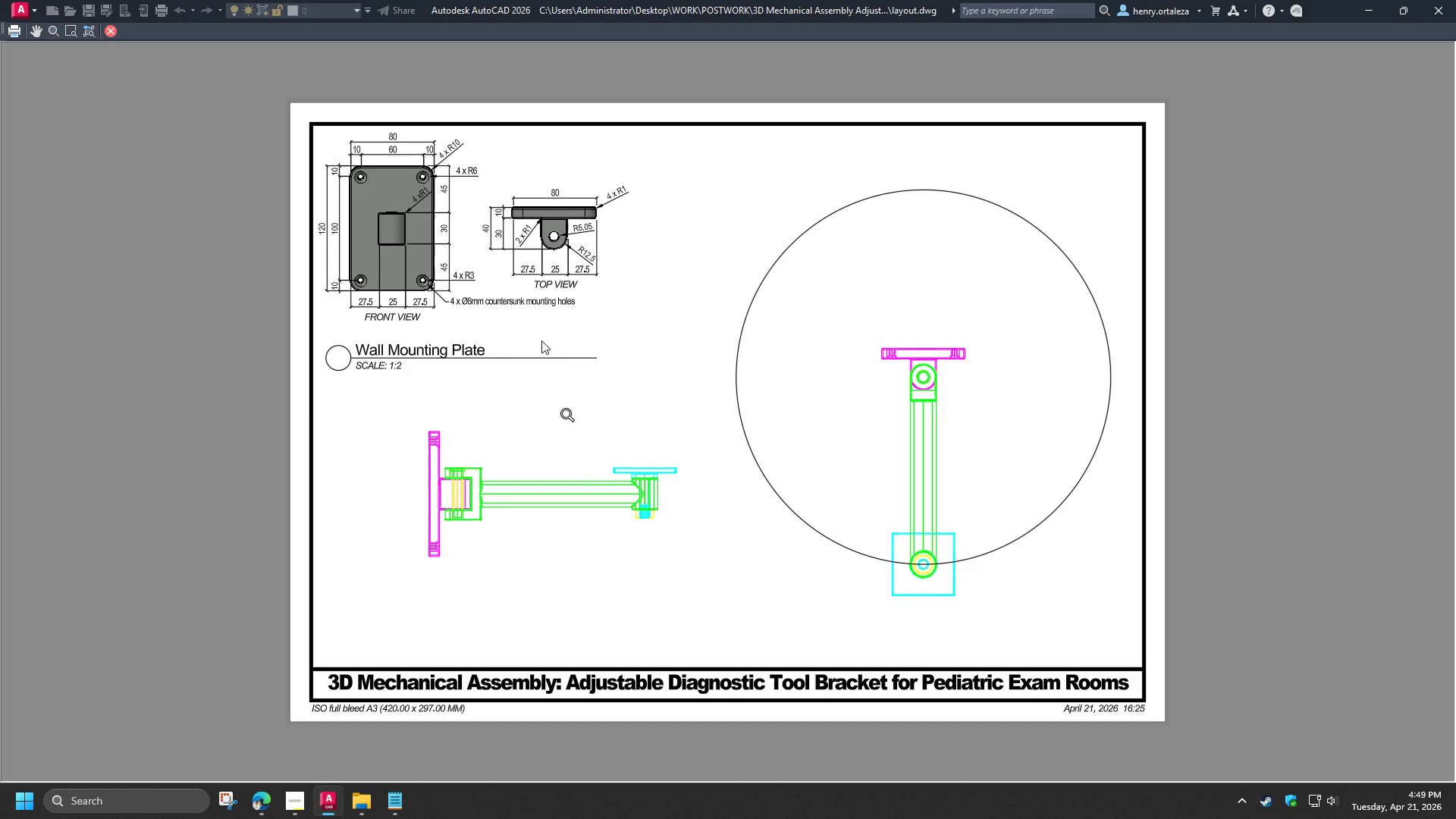 
scroll: coordinate [444, 230], scroll_direction: up, amount: 3.0
 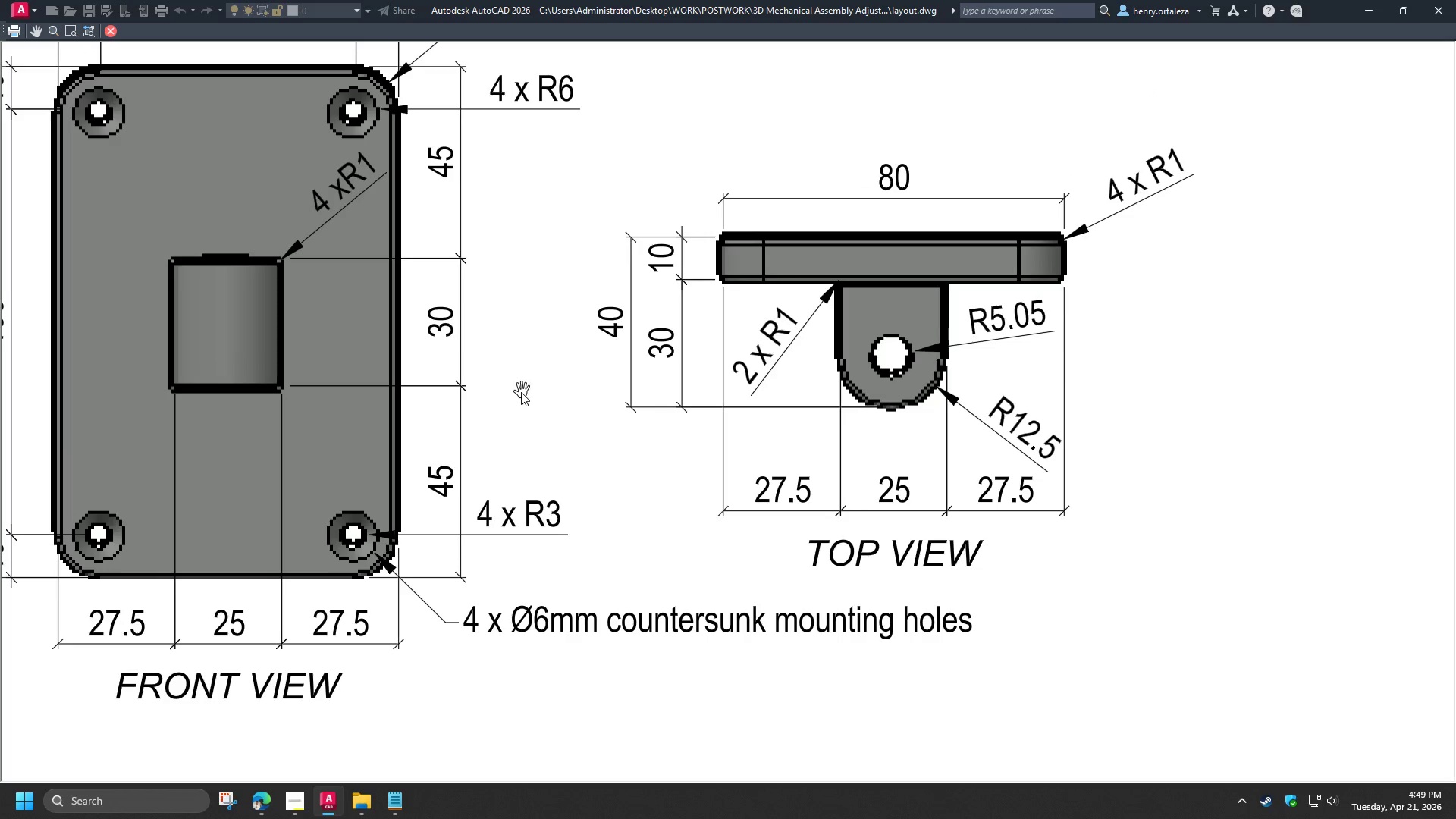 
scroll: coordinate [522, 394], scroll_direction: down, amount: 1.0
 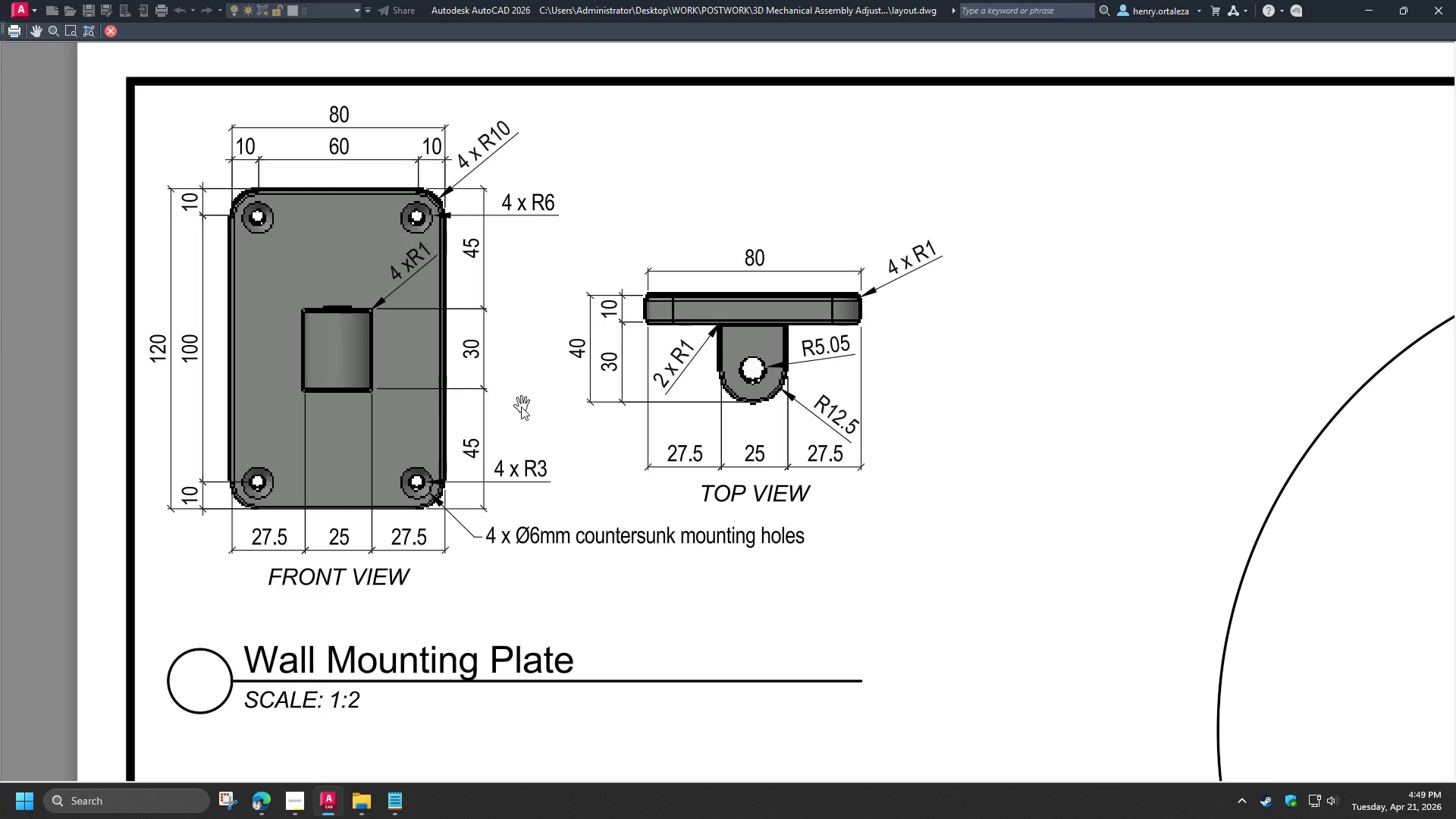 
wait(6.0)
 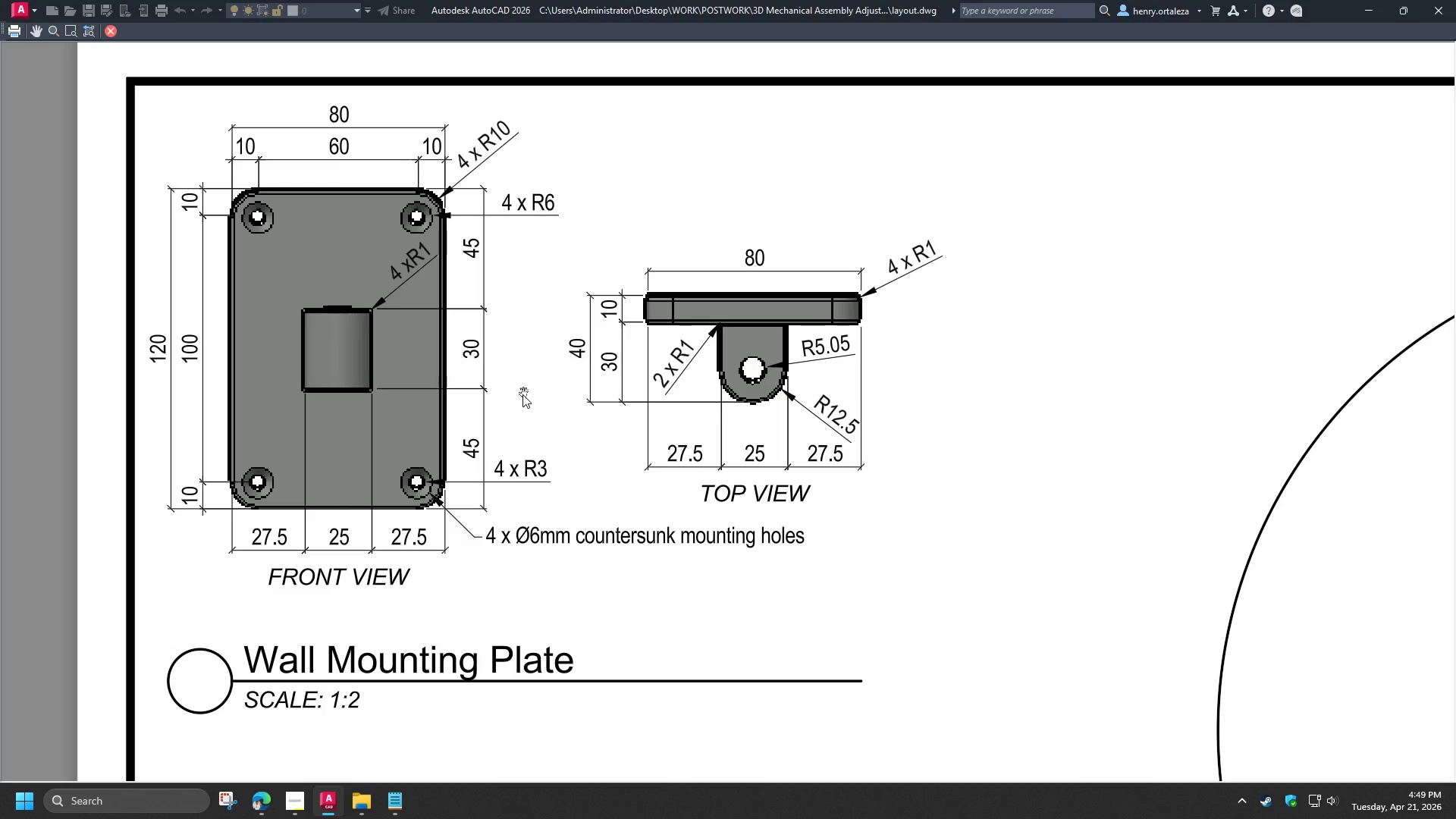 
left_click_drag(start_coordinate=[504, 593], to_coordinate=[452, 490])
 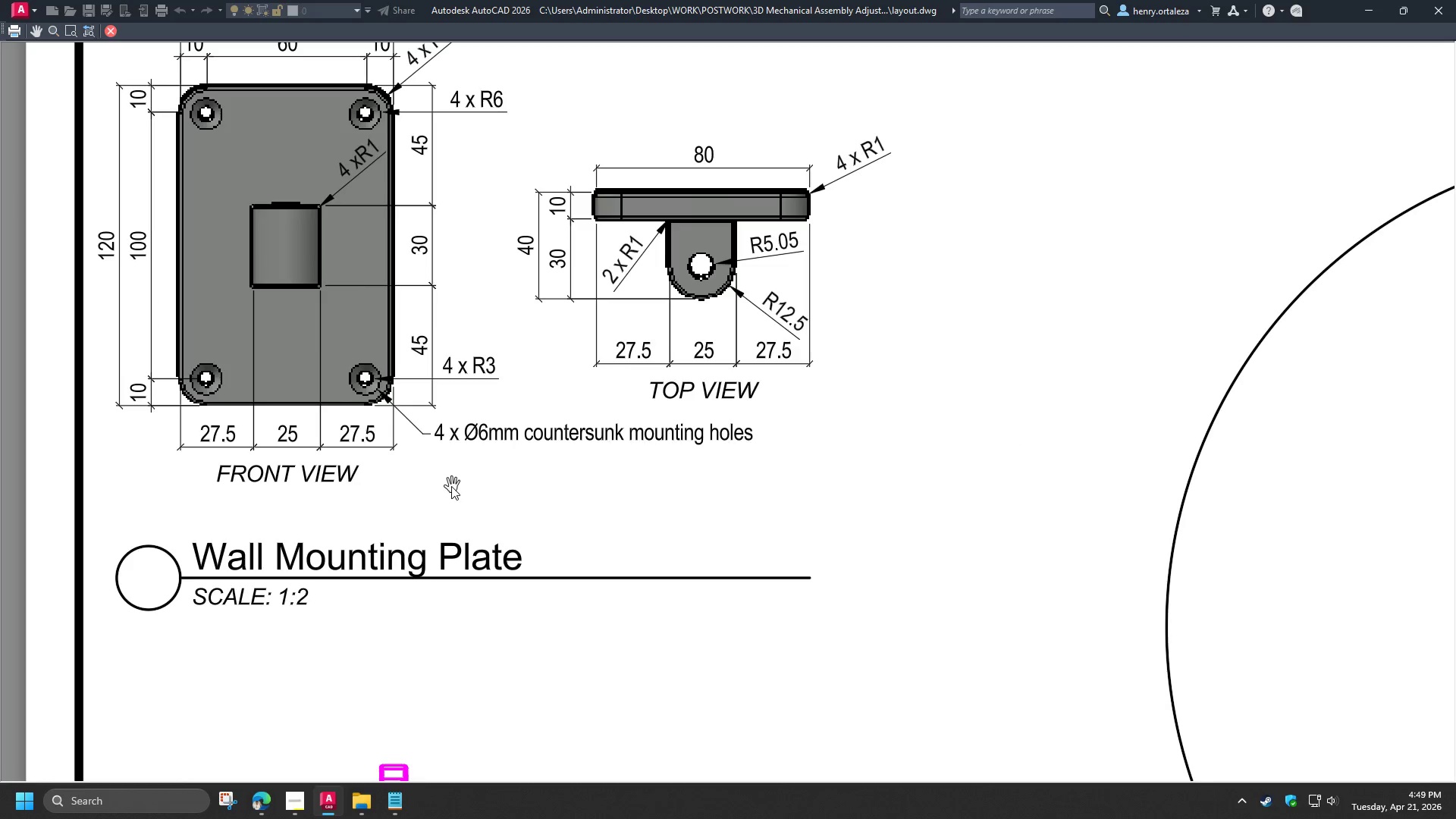 
scroll: coordinate [452, 482], scroll_direction: down, amount: 3.0
 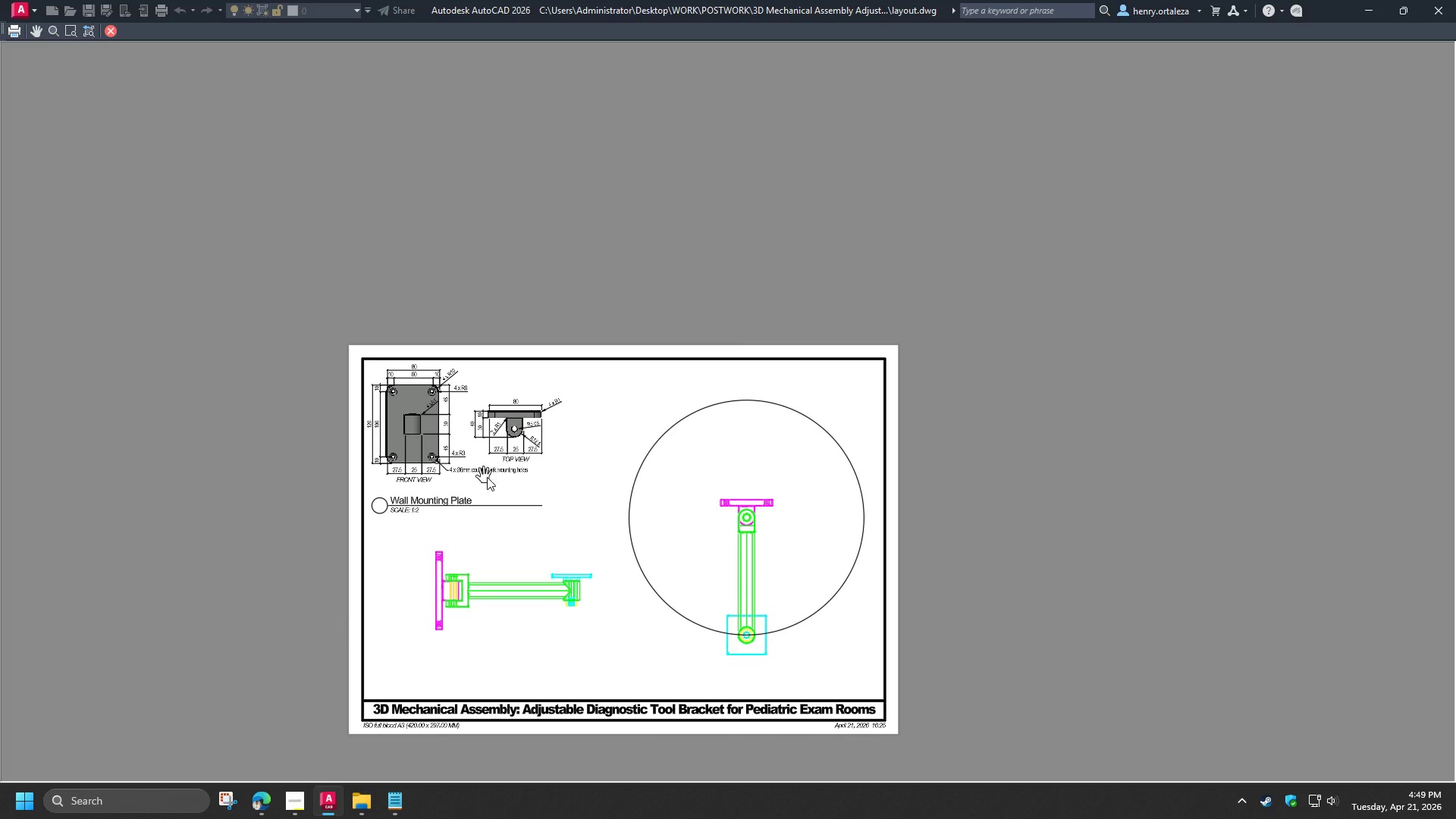 
scroll: coordinate [488, 476], scroll_direction: up, amount: 1.0
 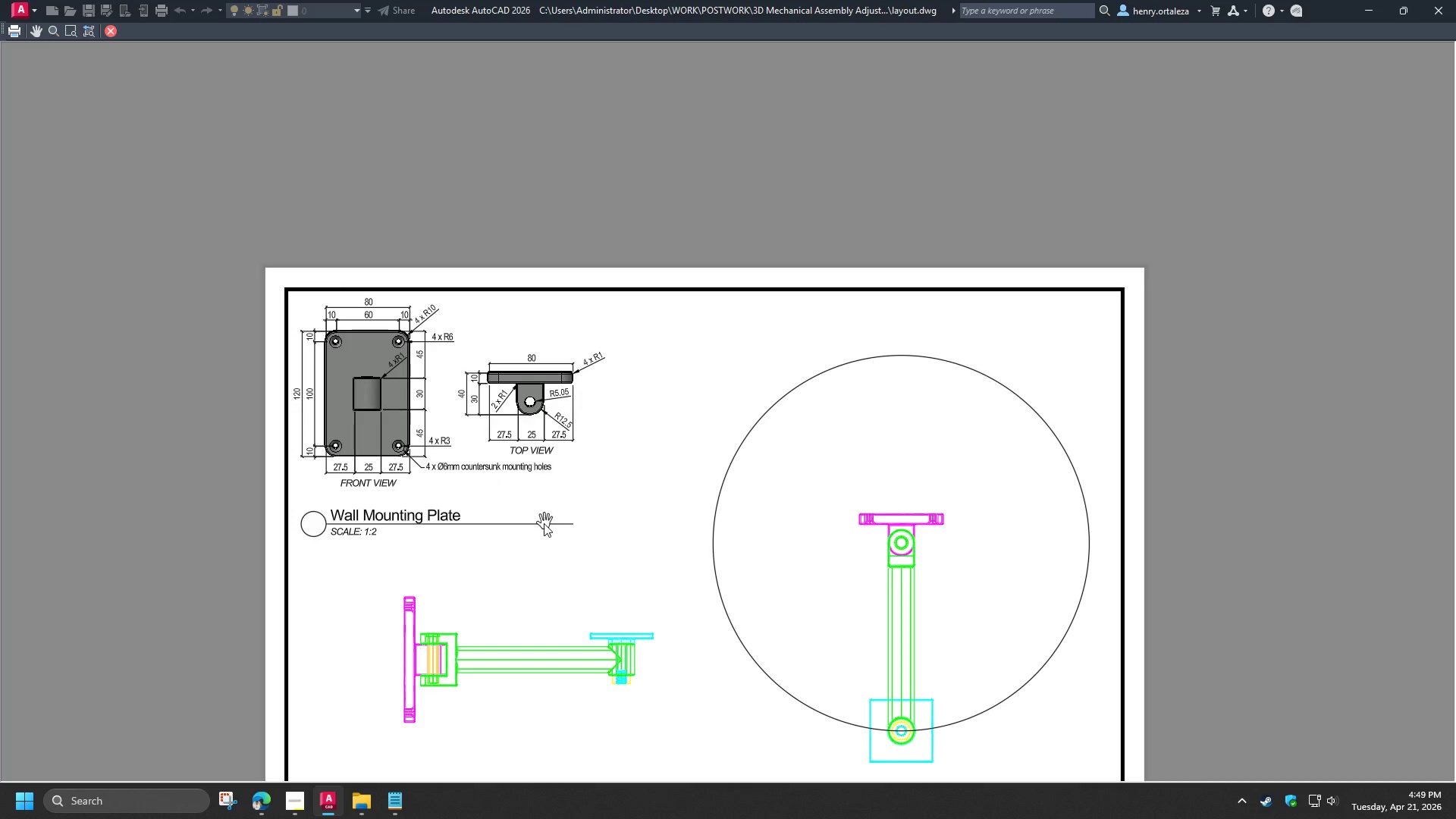 
left_click_drag(start_coordinate=[541, 519], to_coordinate=[523, 440])
 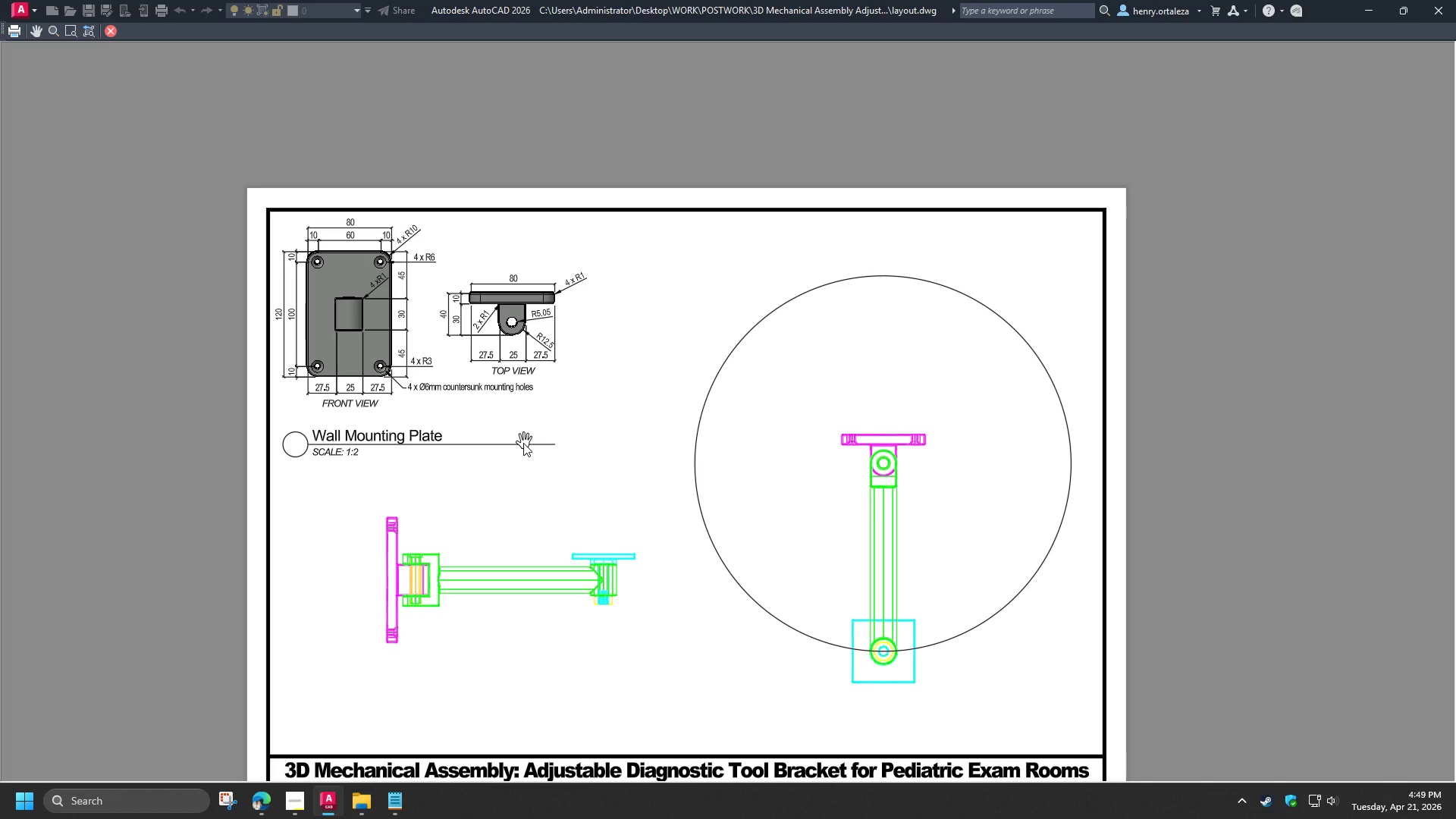 
wait(5.89)
 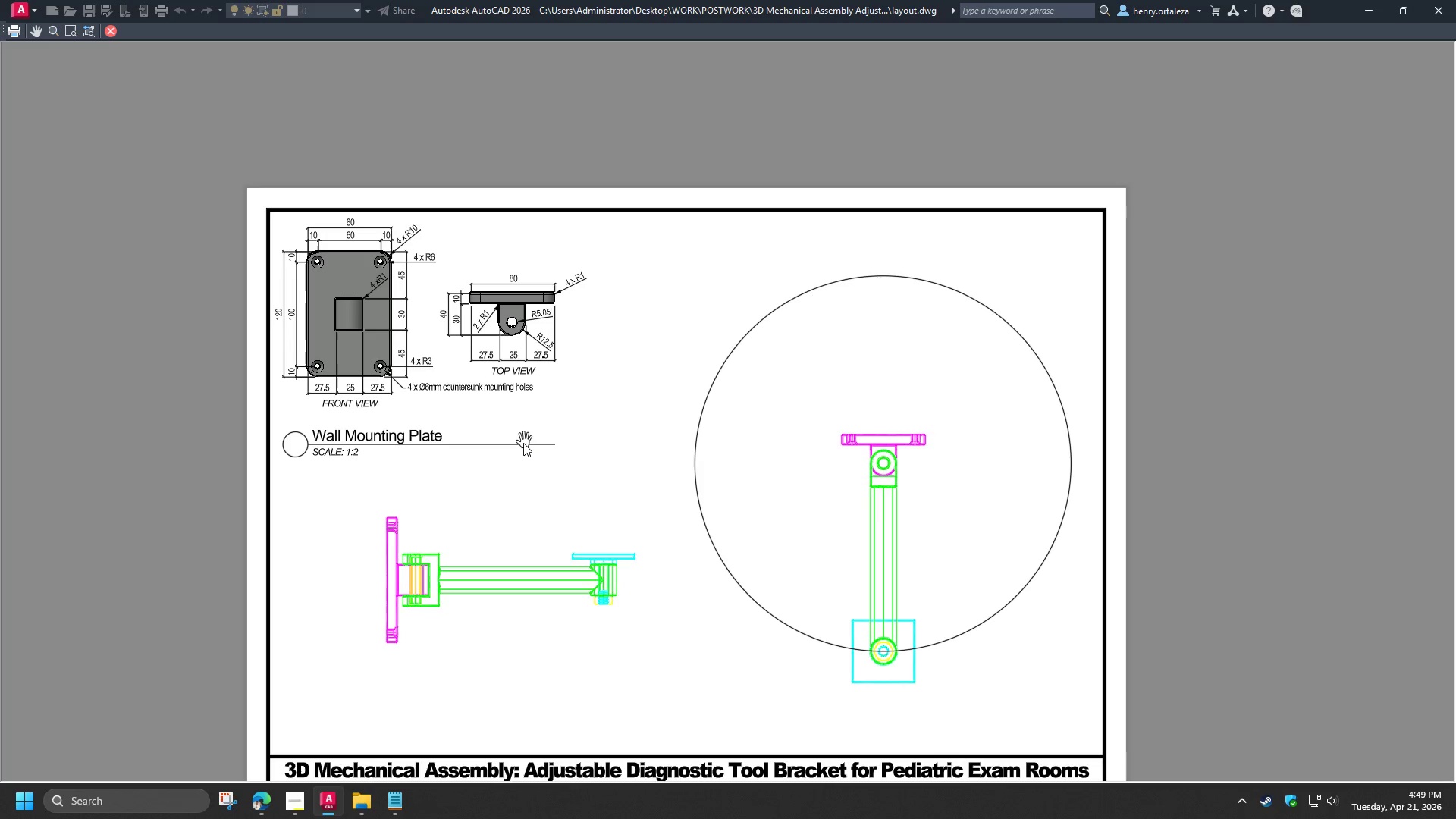 
key(Escape)
 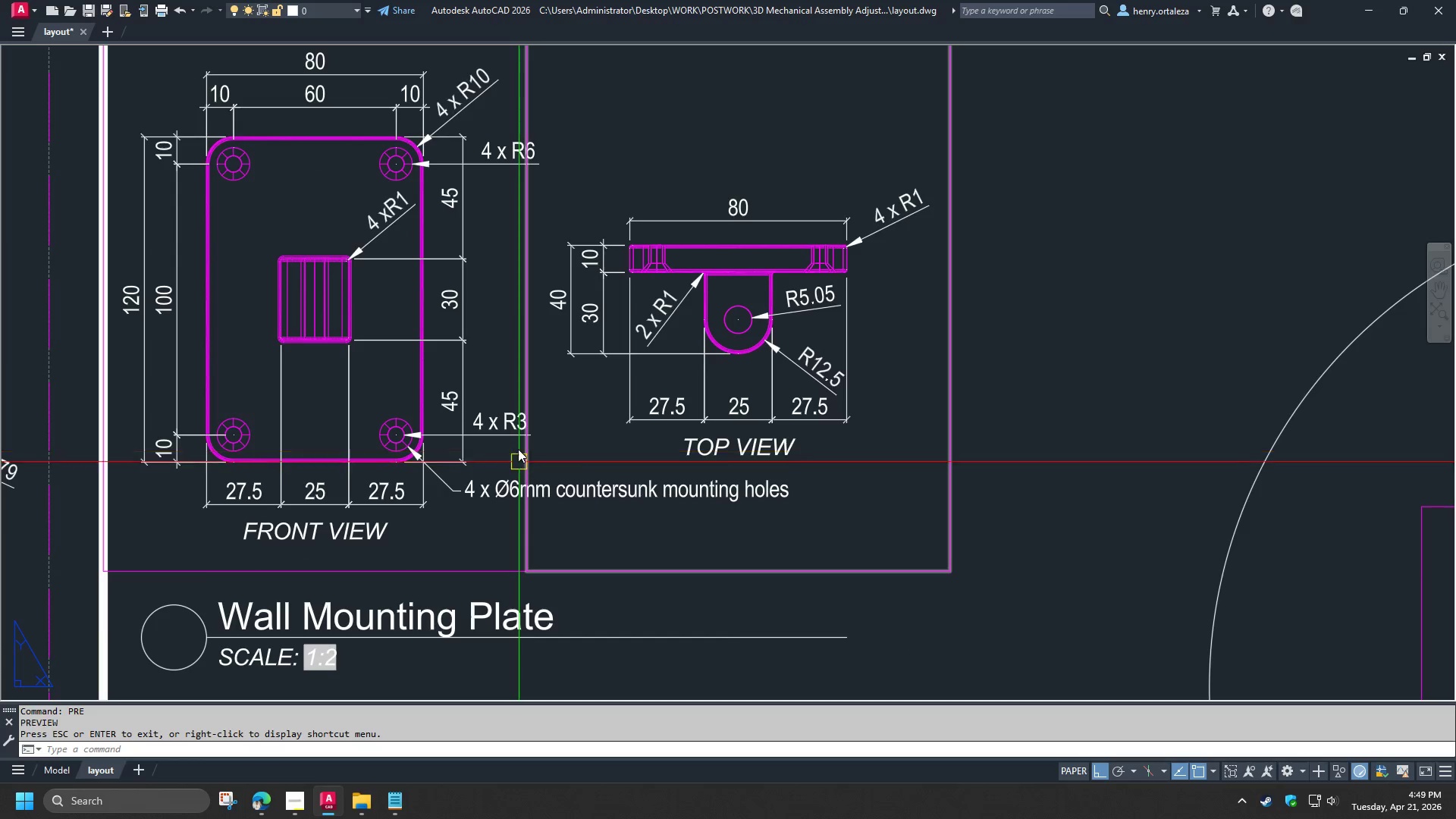 
scroll: coordinate [498, 357], scroll_direction: down, amount: 3.0
 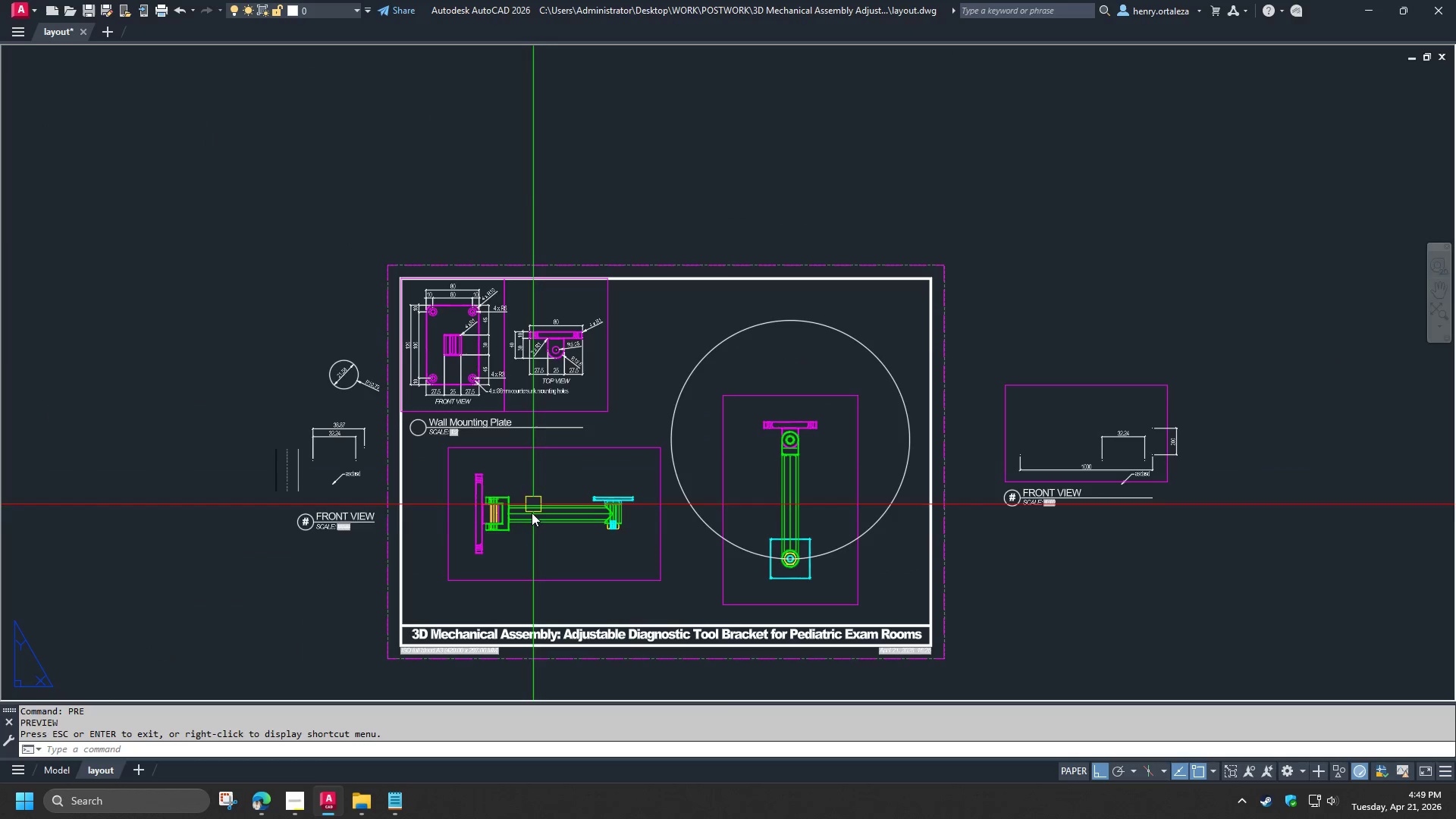 
scroll: coordinate [524, 529], scroll_direction: up, amount: 2.0
 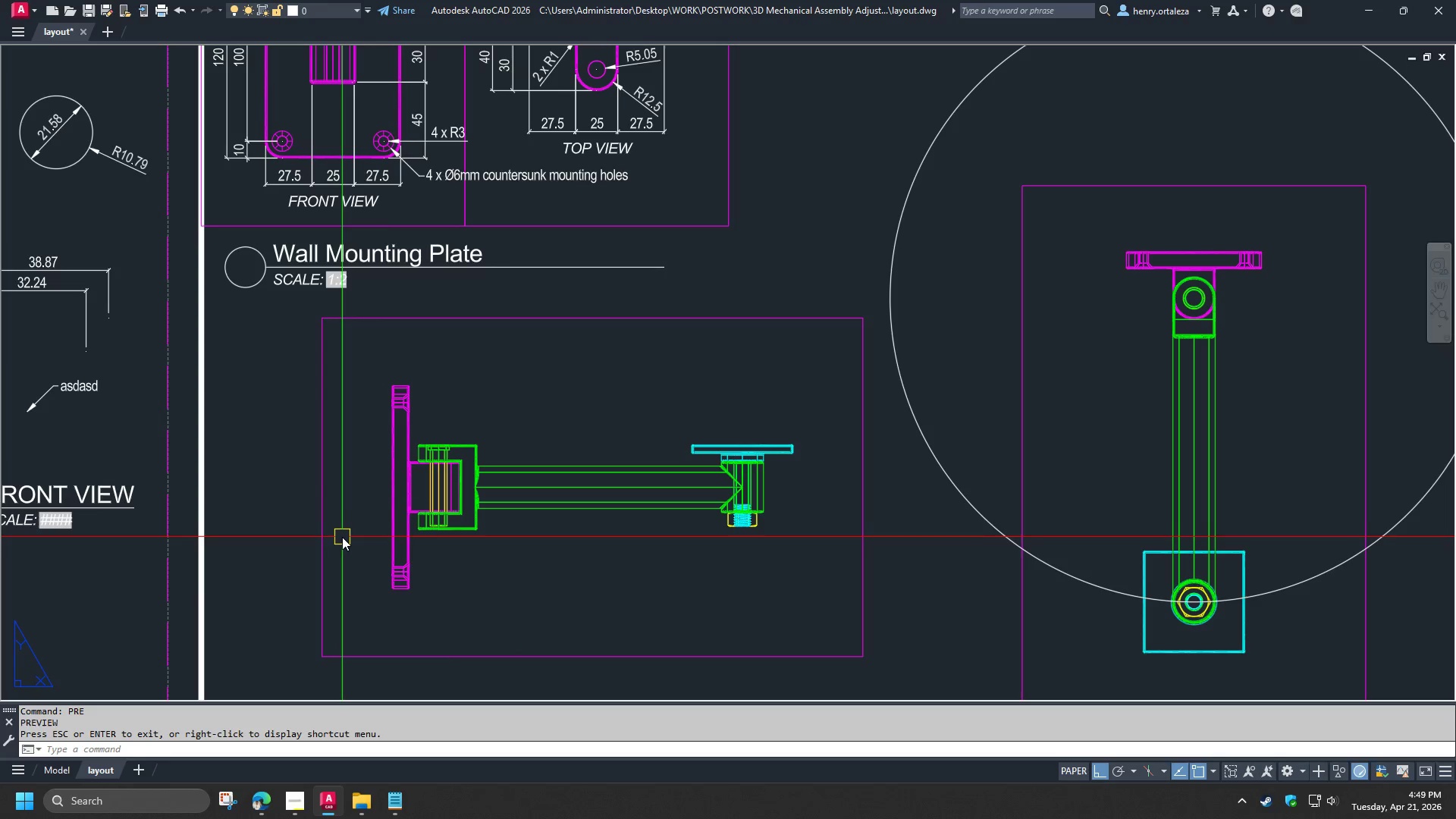 
type(mv)
 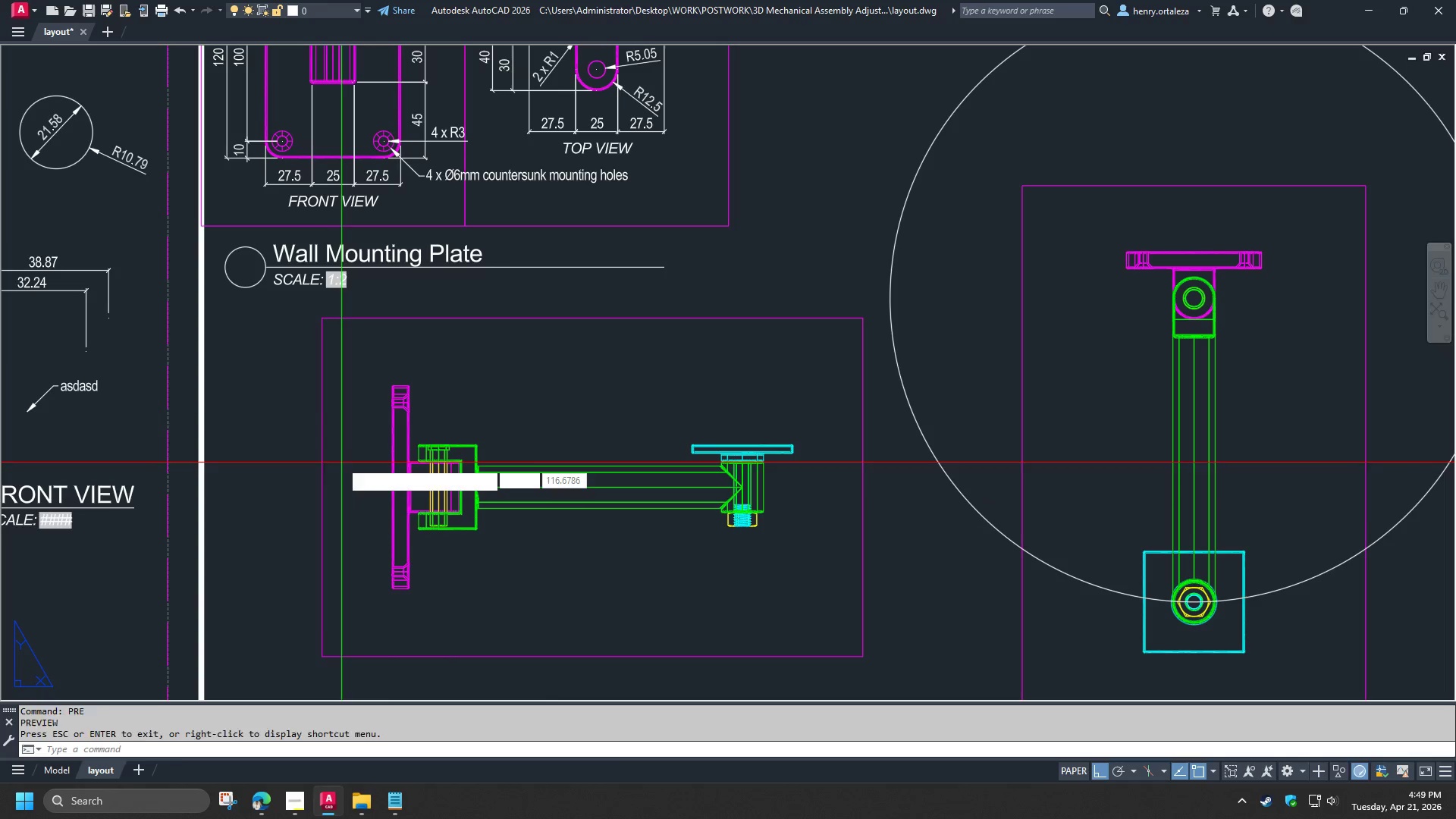 
key(Space)
 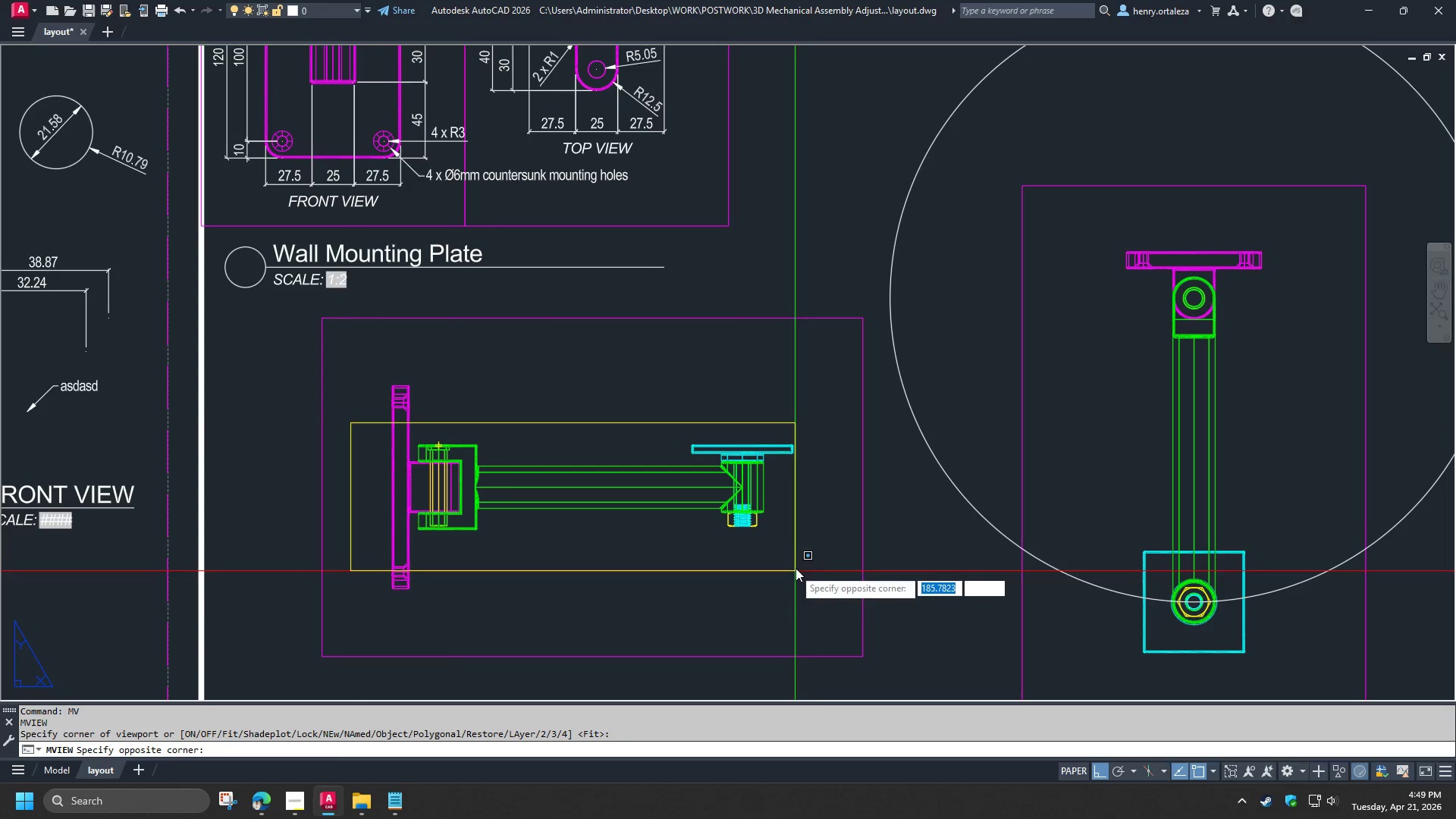 
left_click([813, 554])
 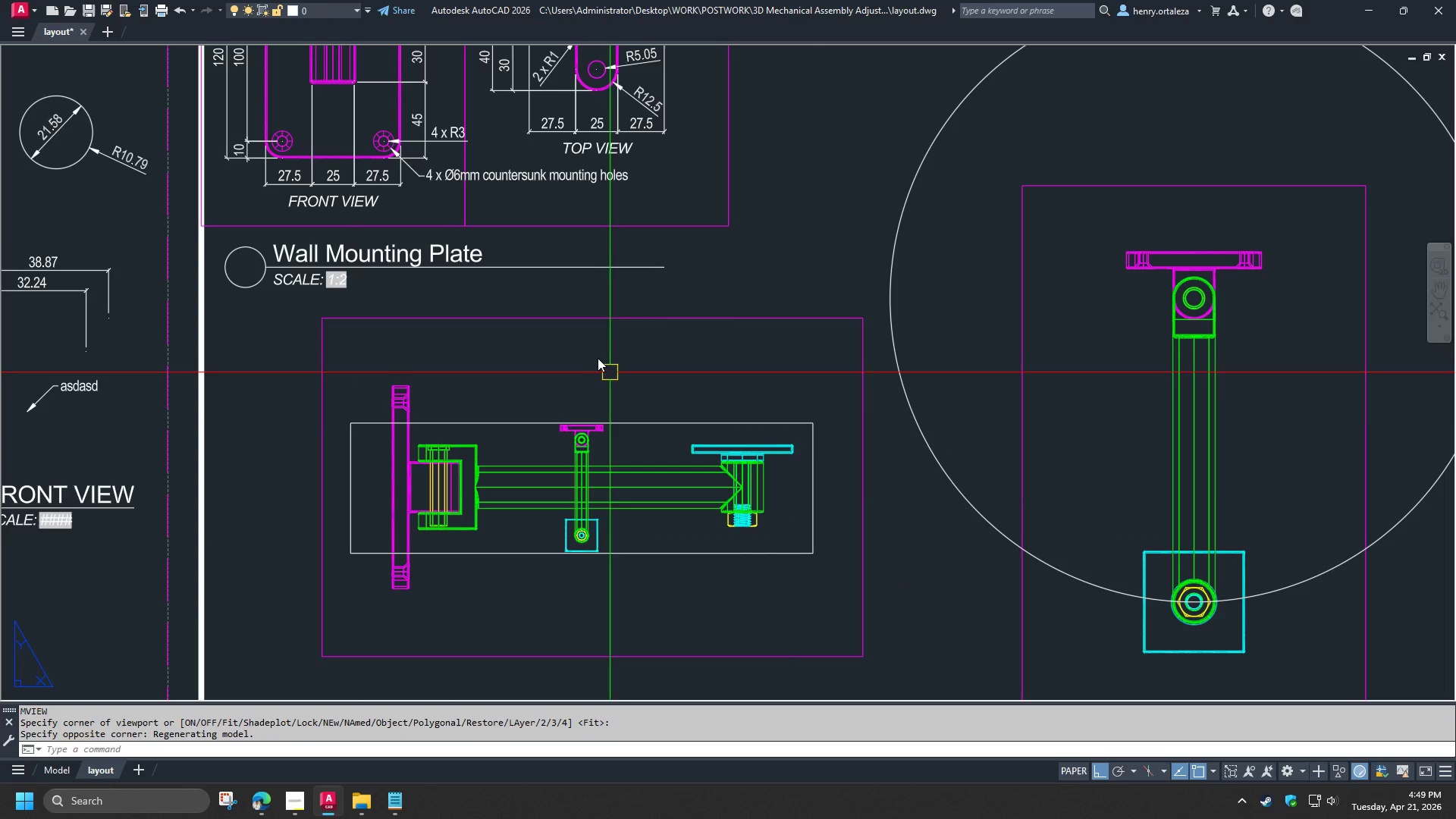 
type(ma )
 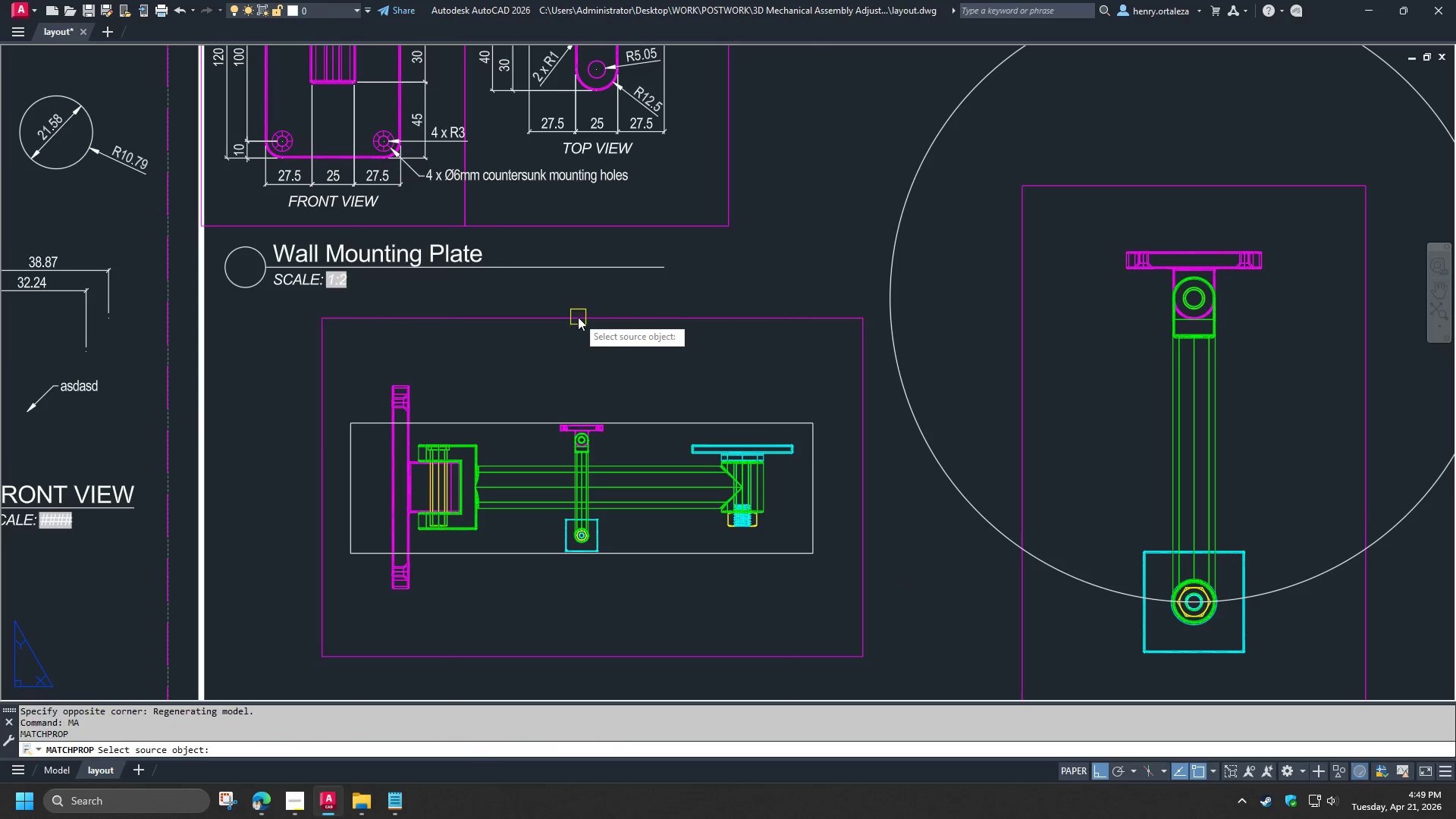 
left_click([578, 316])
 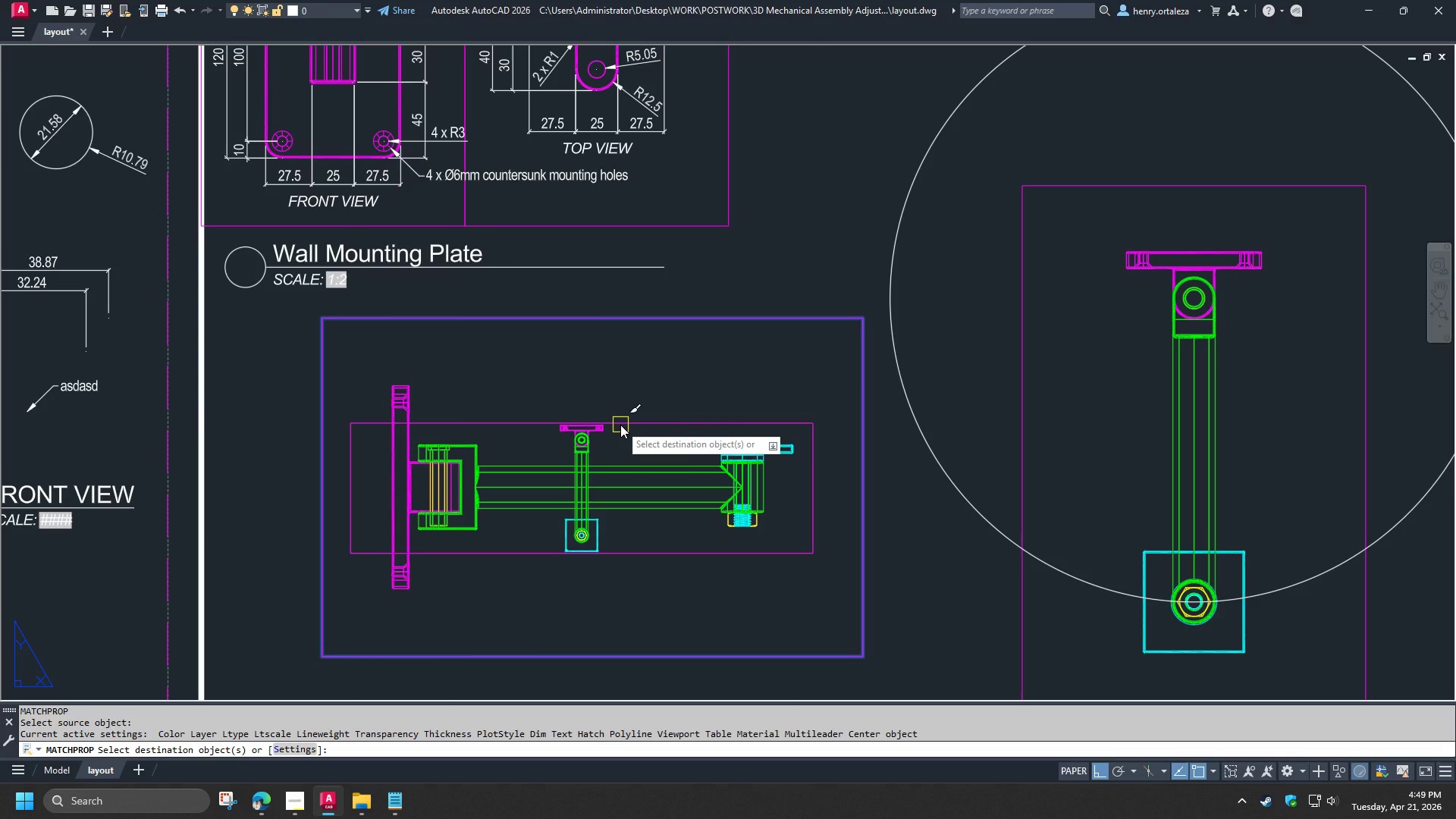 
key(Escape)
 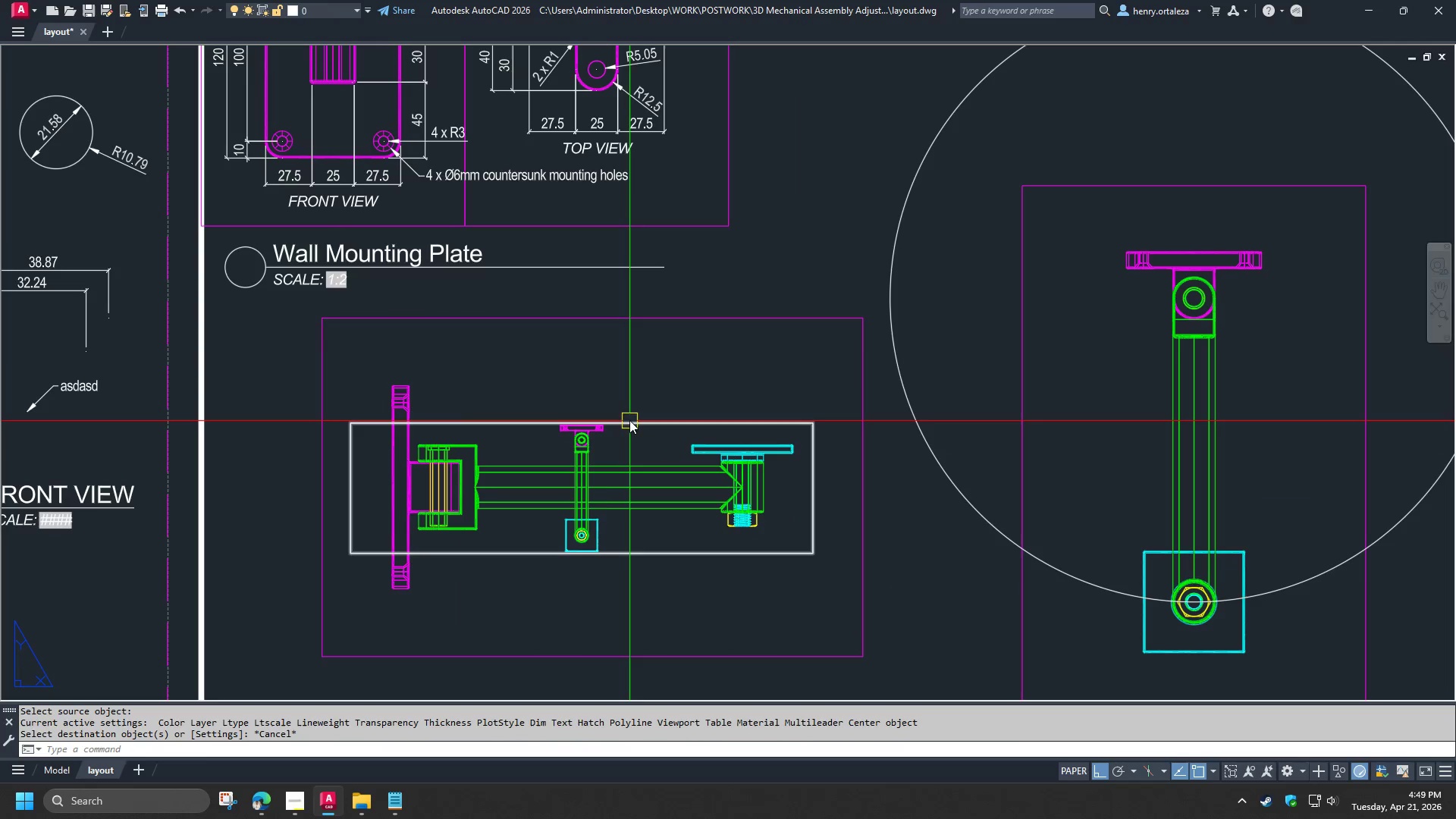 
double_click([641, 435])
 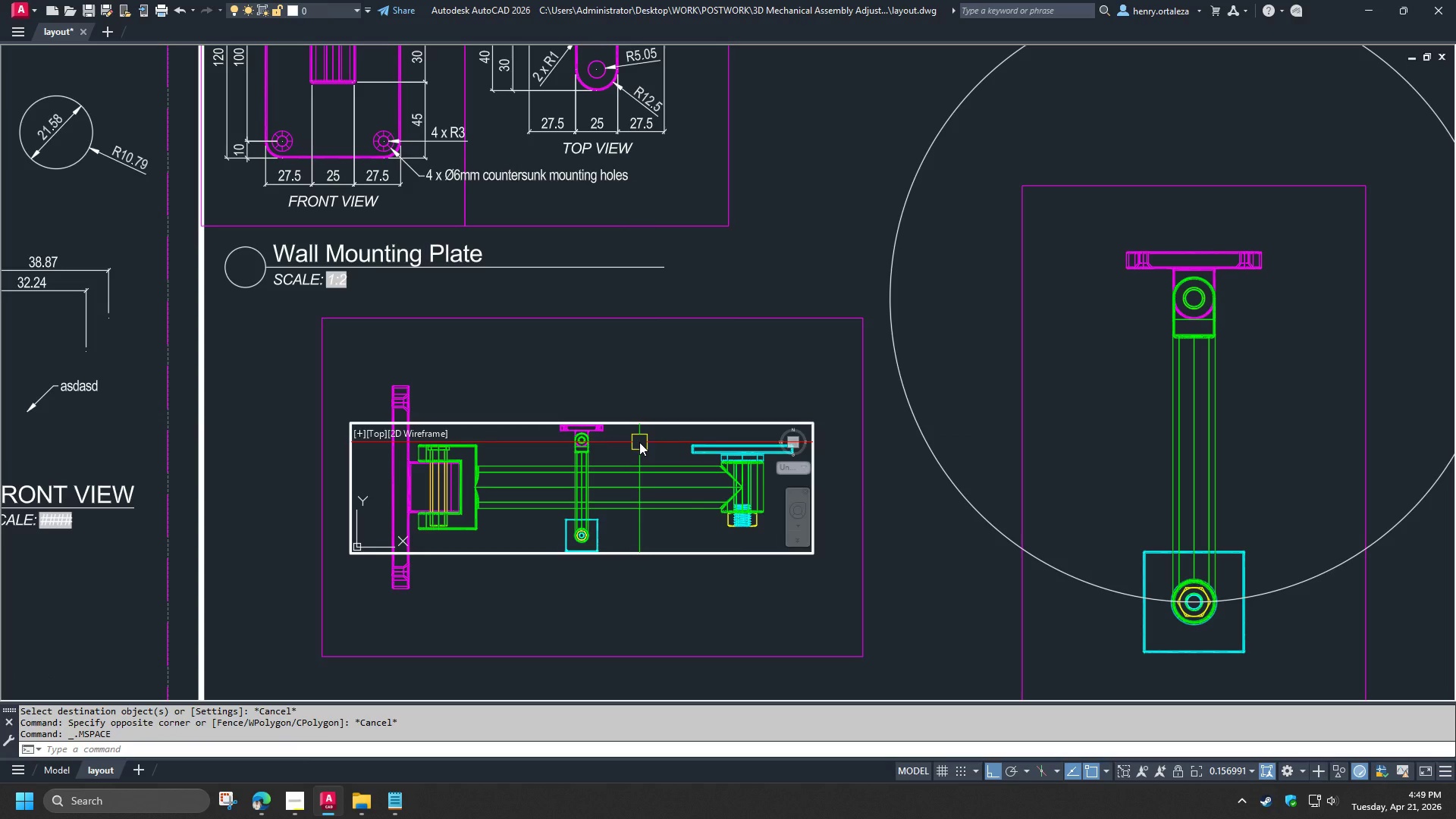 
key(Minus)
 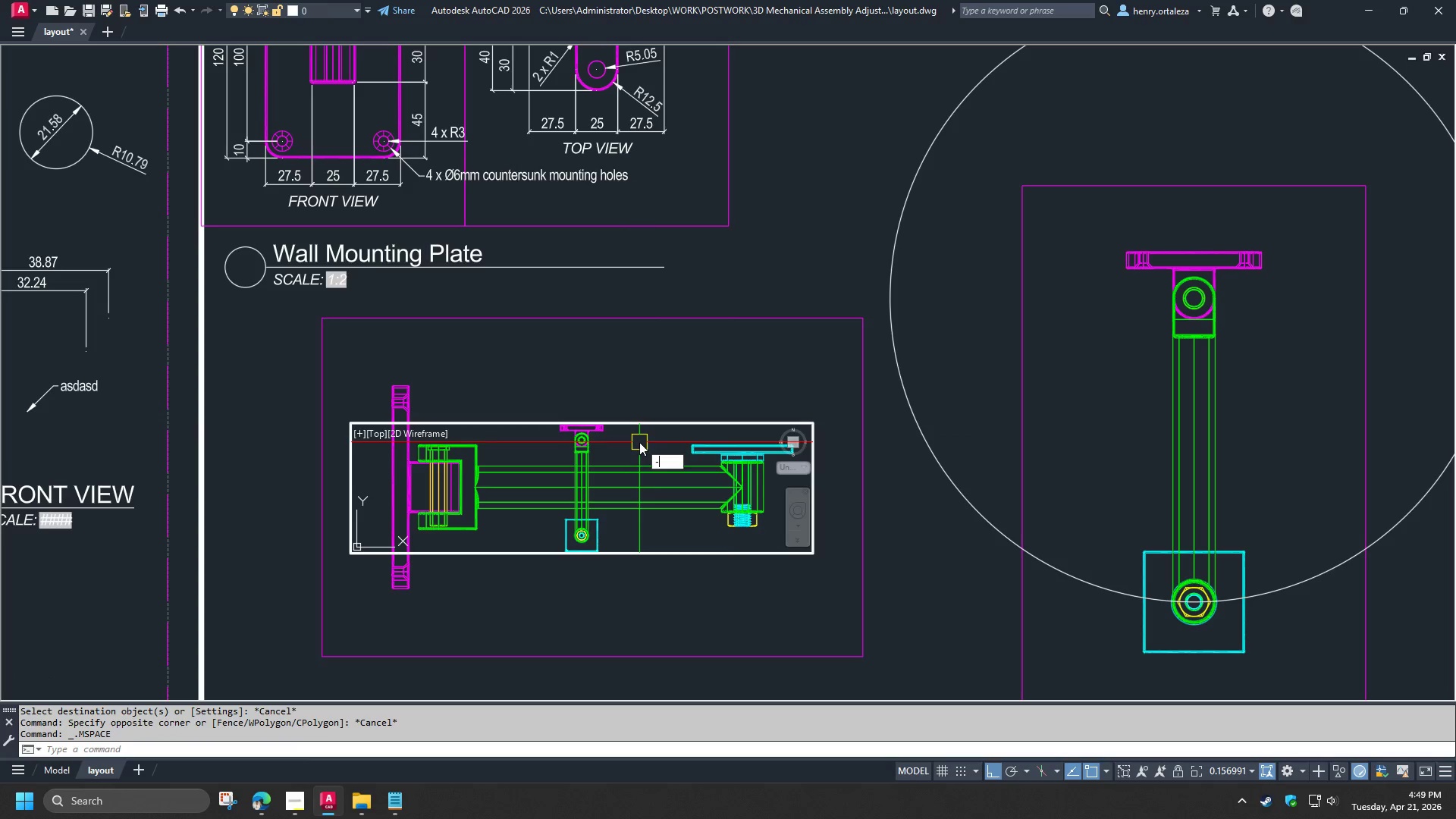 
key(V)
 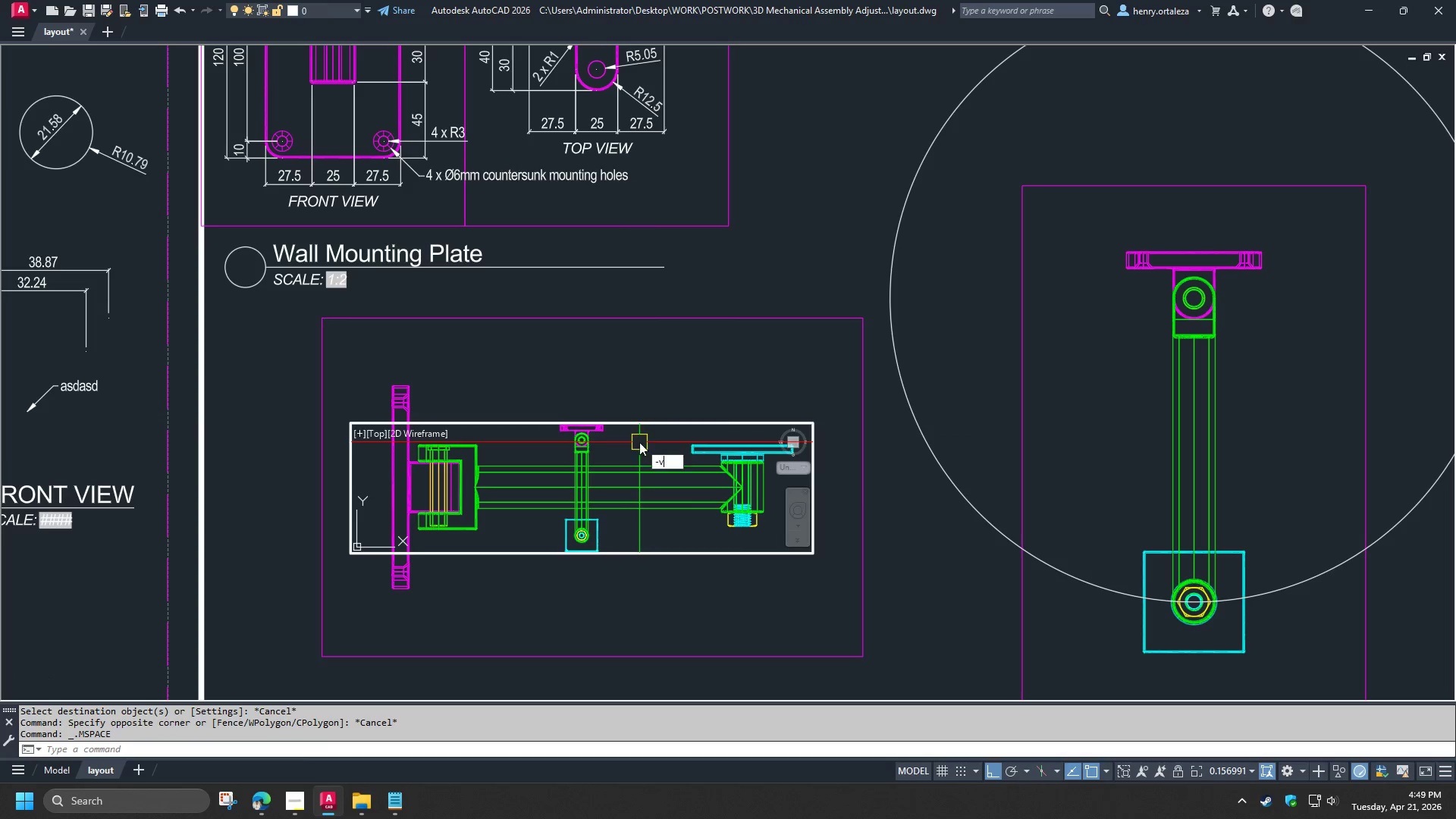 
key(Space)
 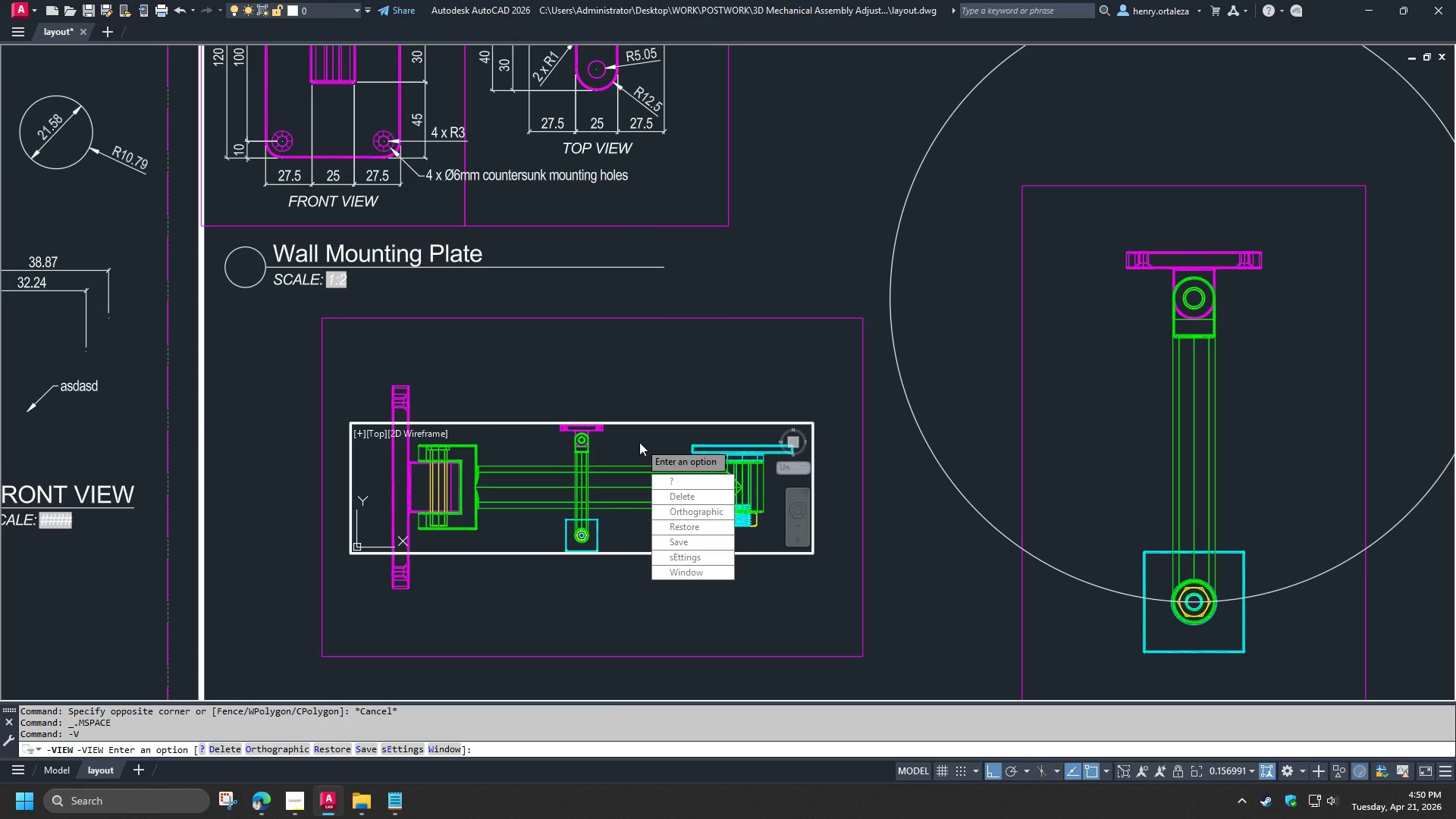 
type(le )
 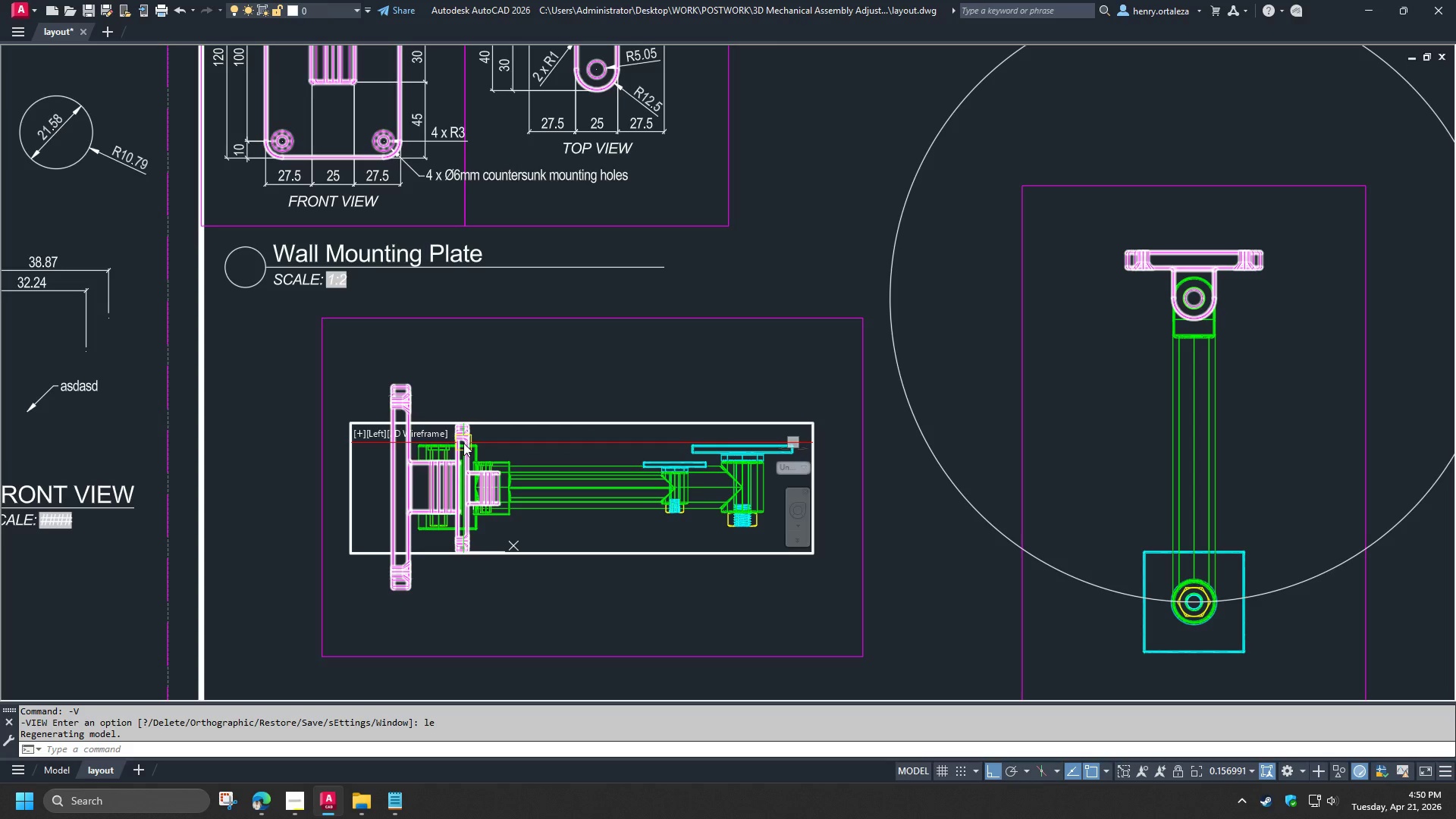 
wait(6.52)
 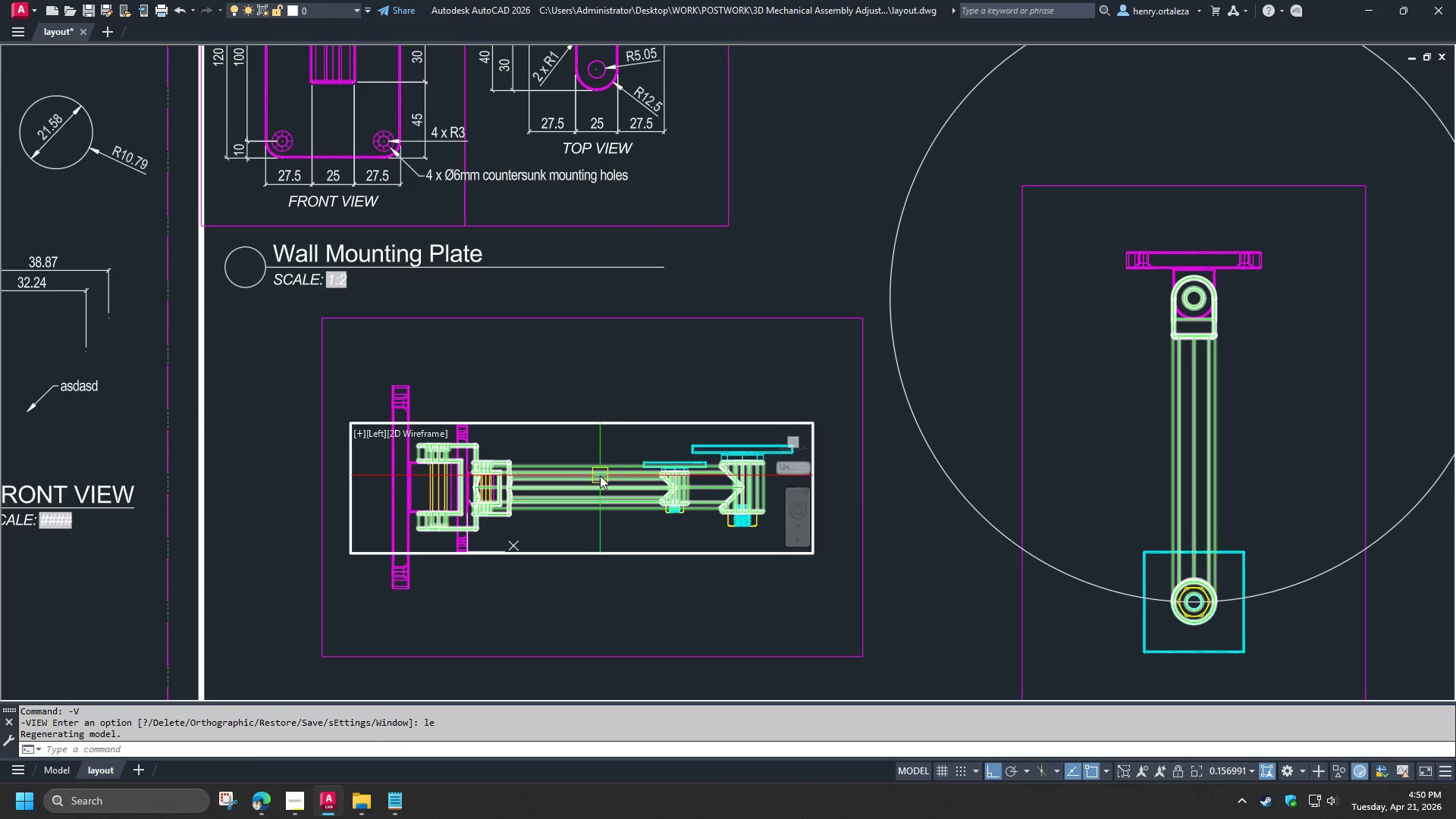 
scroll: coordinate [503, 441], scroll_direction: up, amount: 1.0
 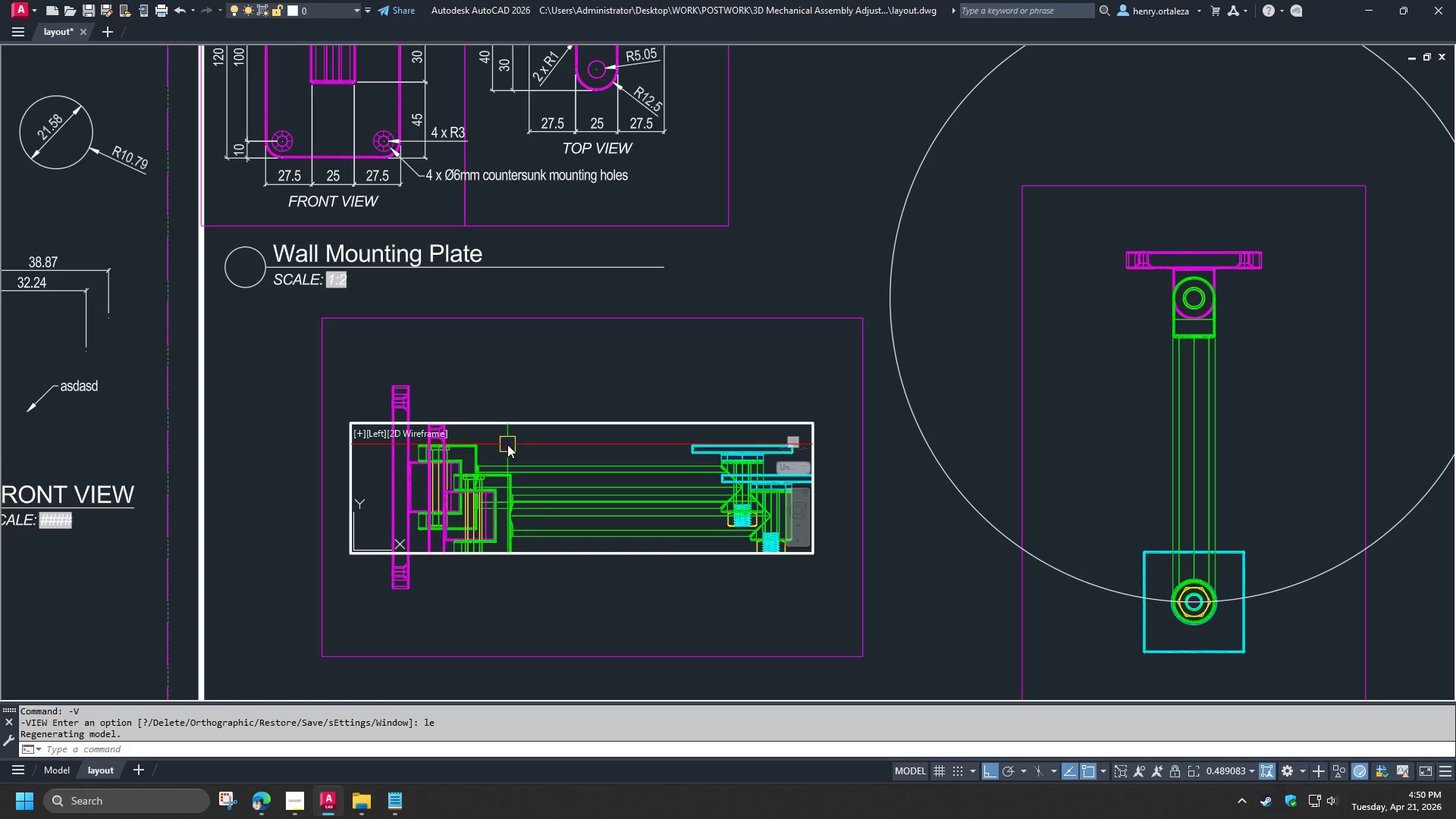 
key(Control+Z)
 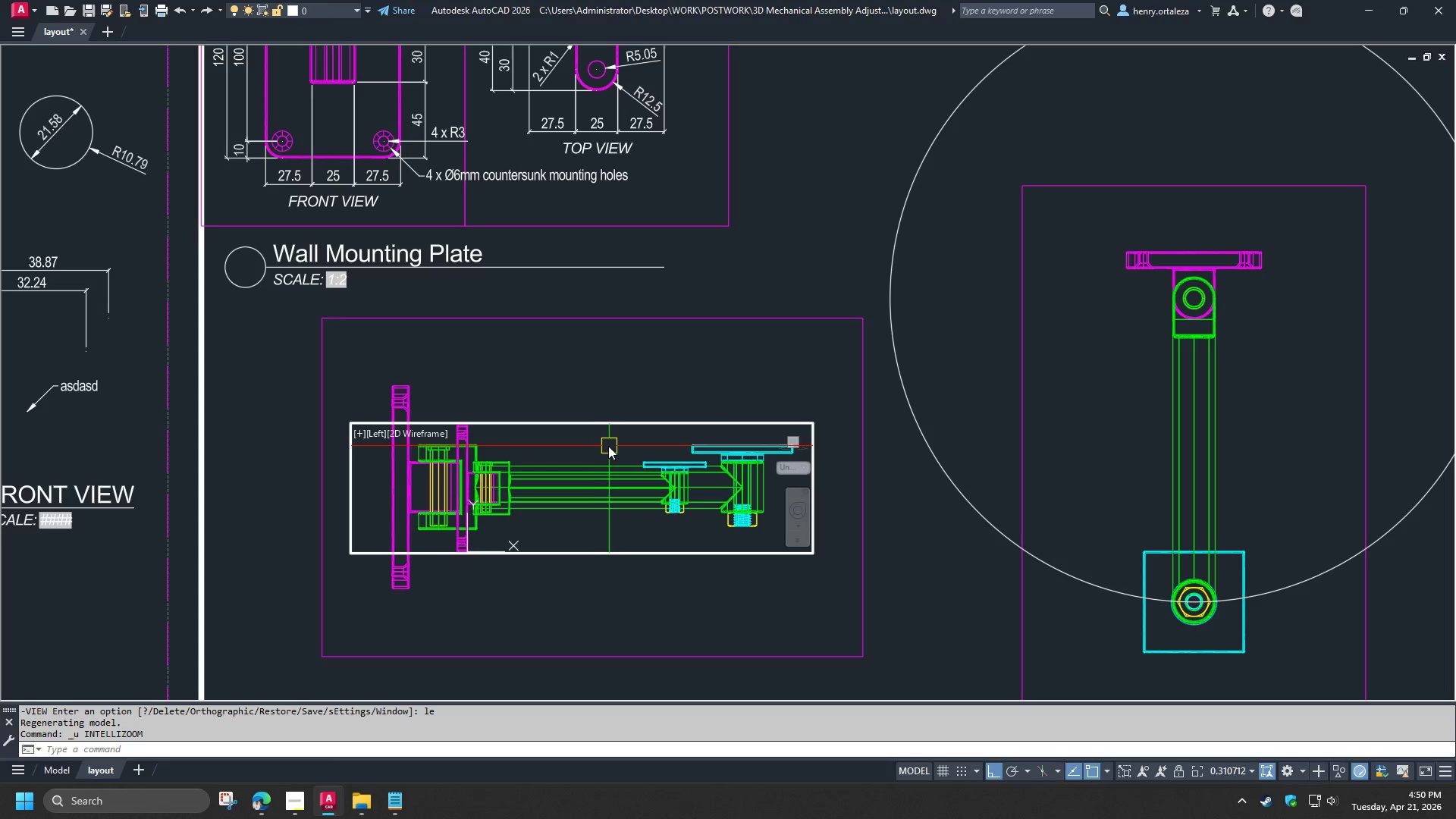 
key(Z)
 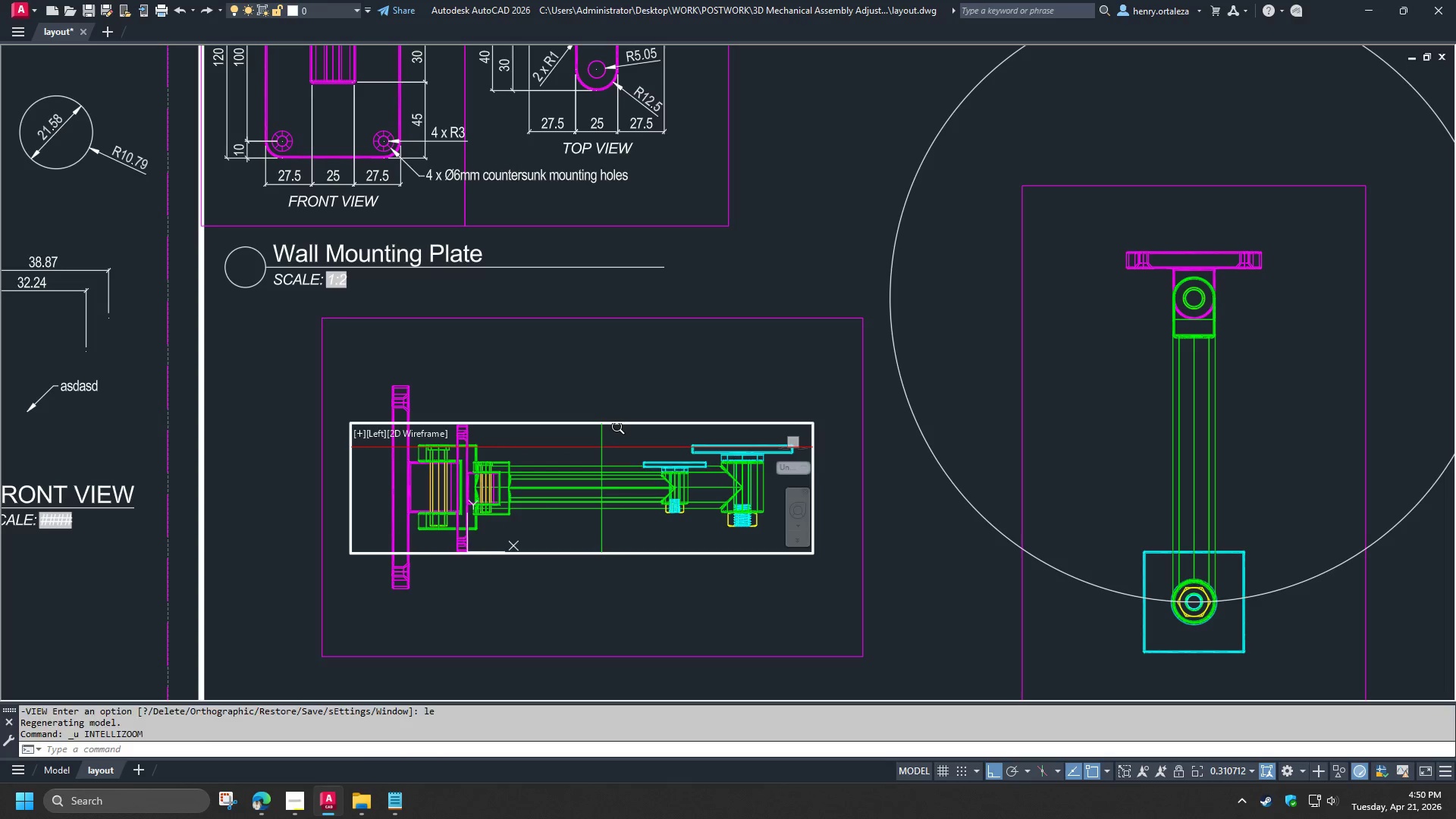 
key(Space)
 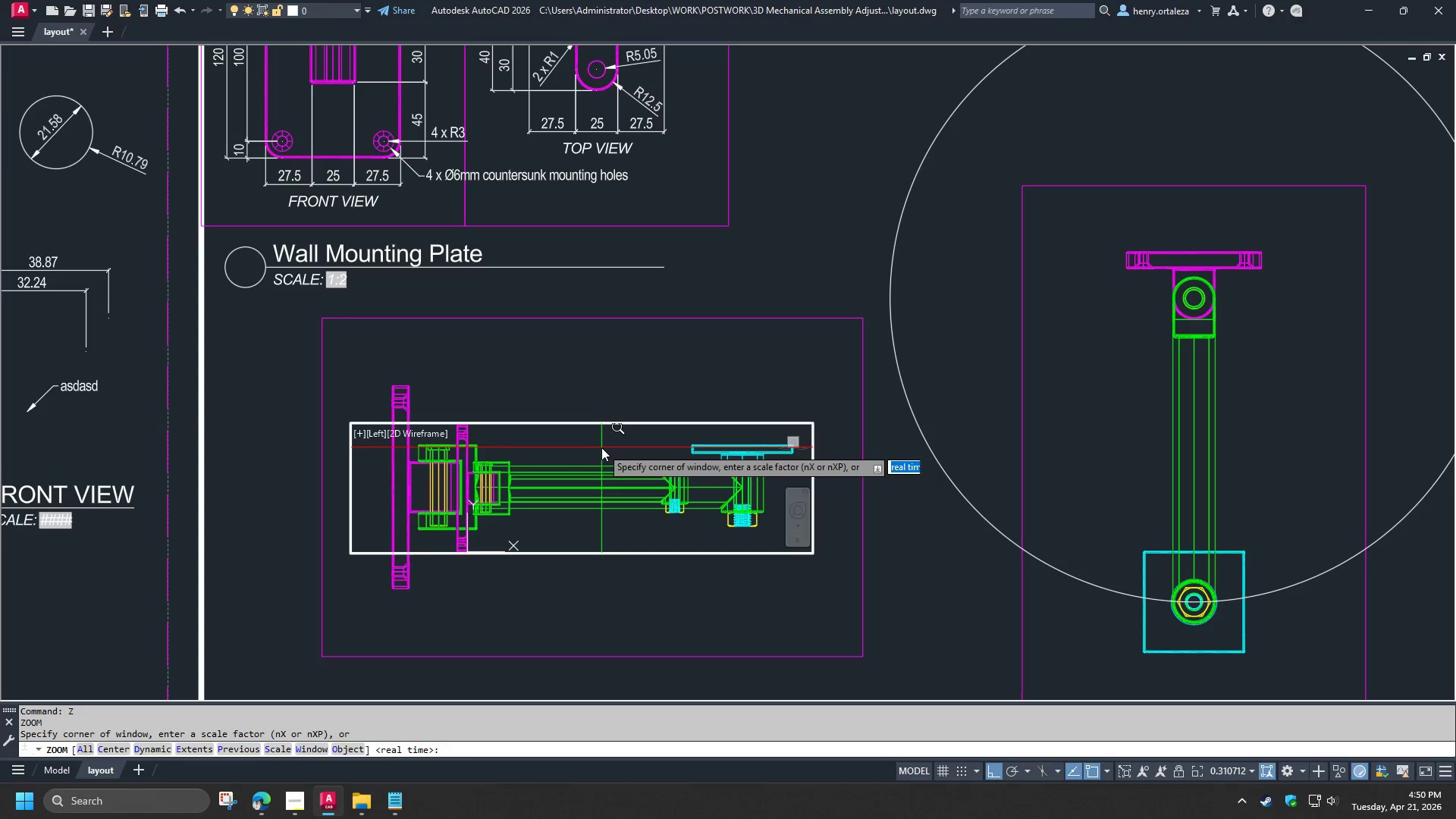 
key(O)
 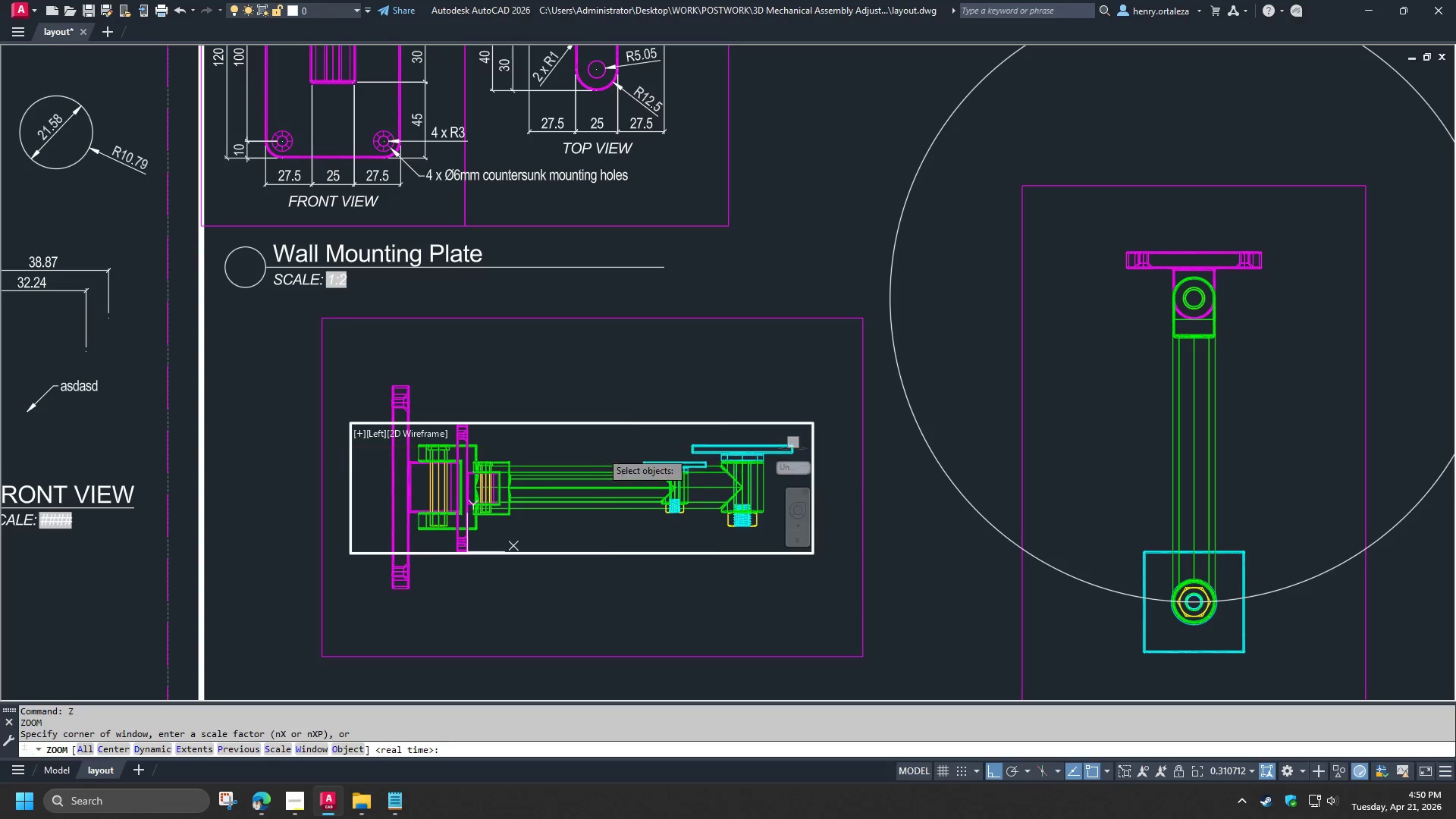 
key(Space)
 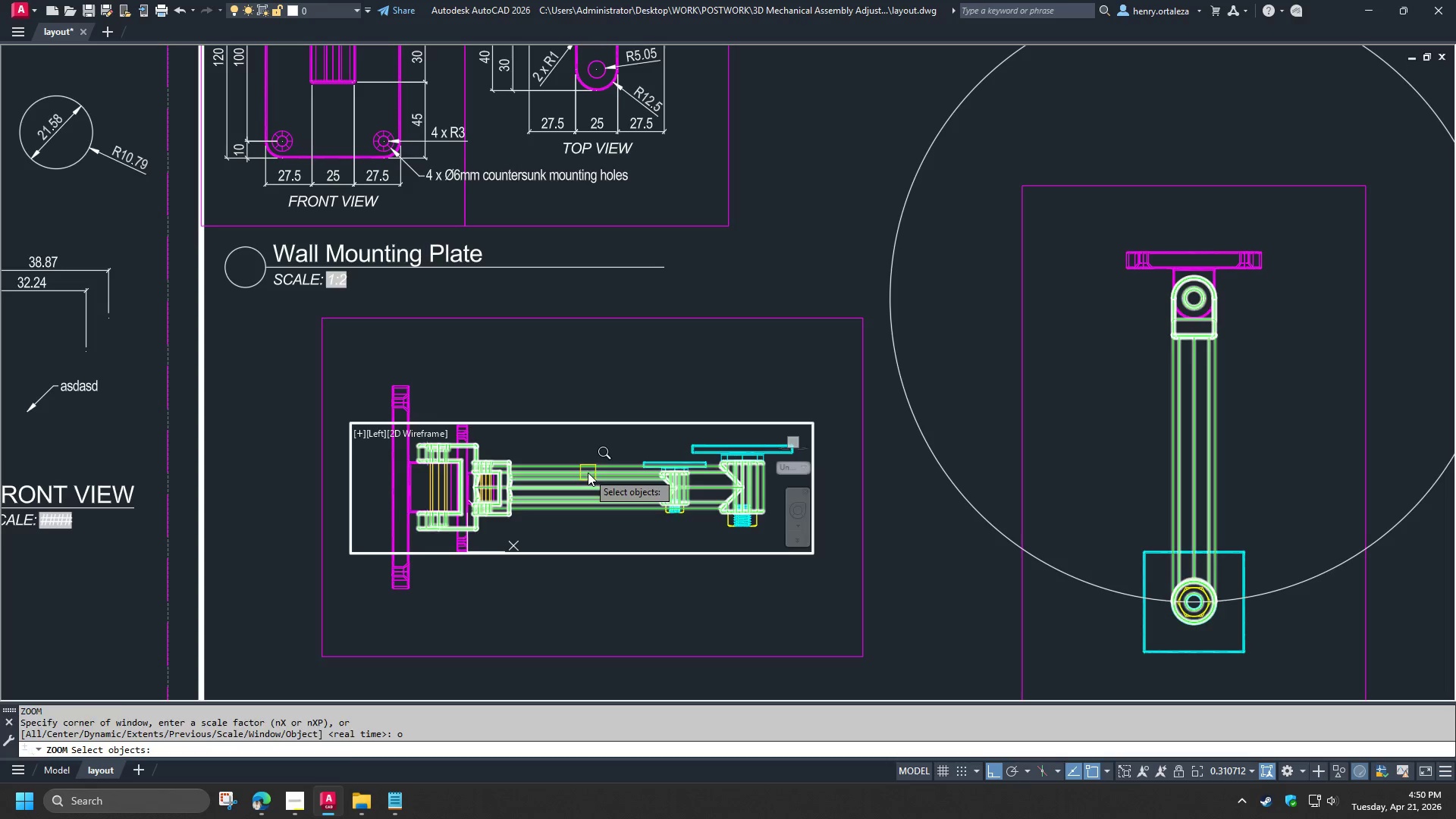 
left_click([588, 472])
 